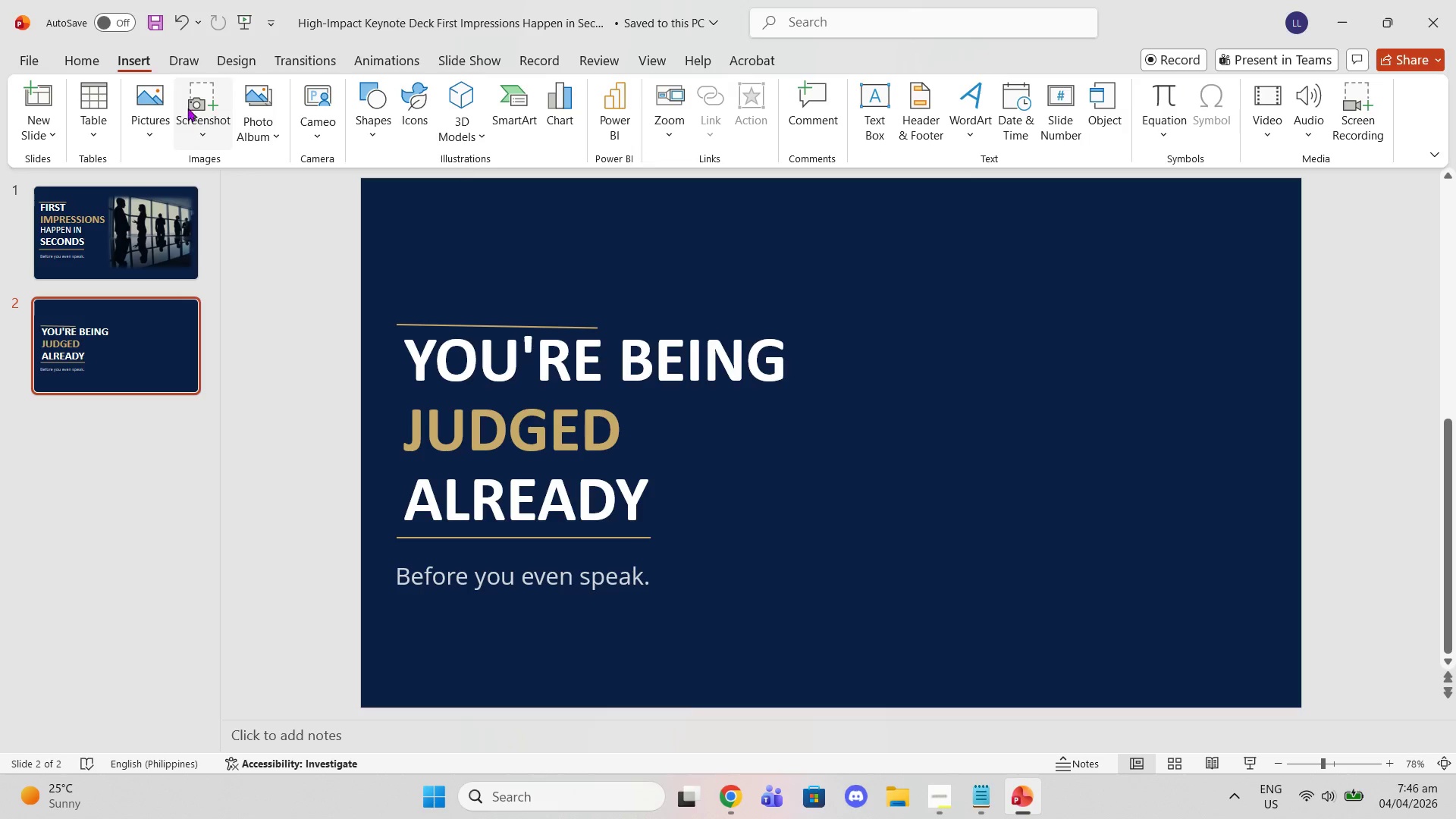 
left_click([141, 113])
 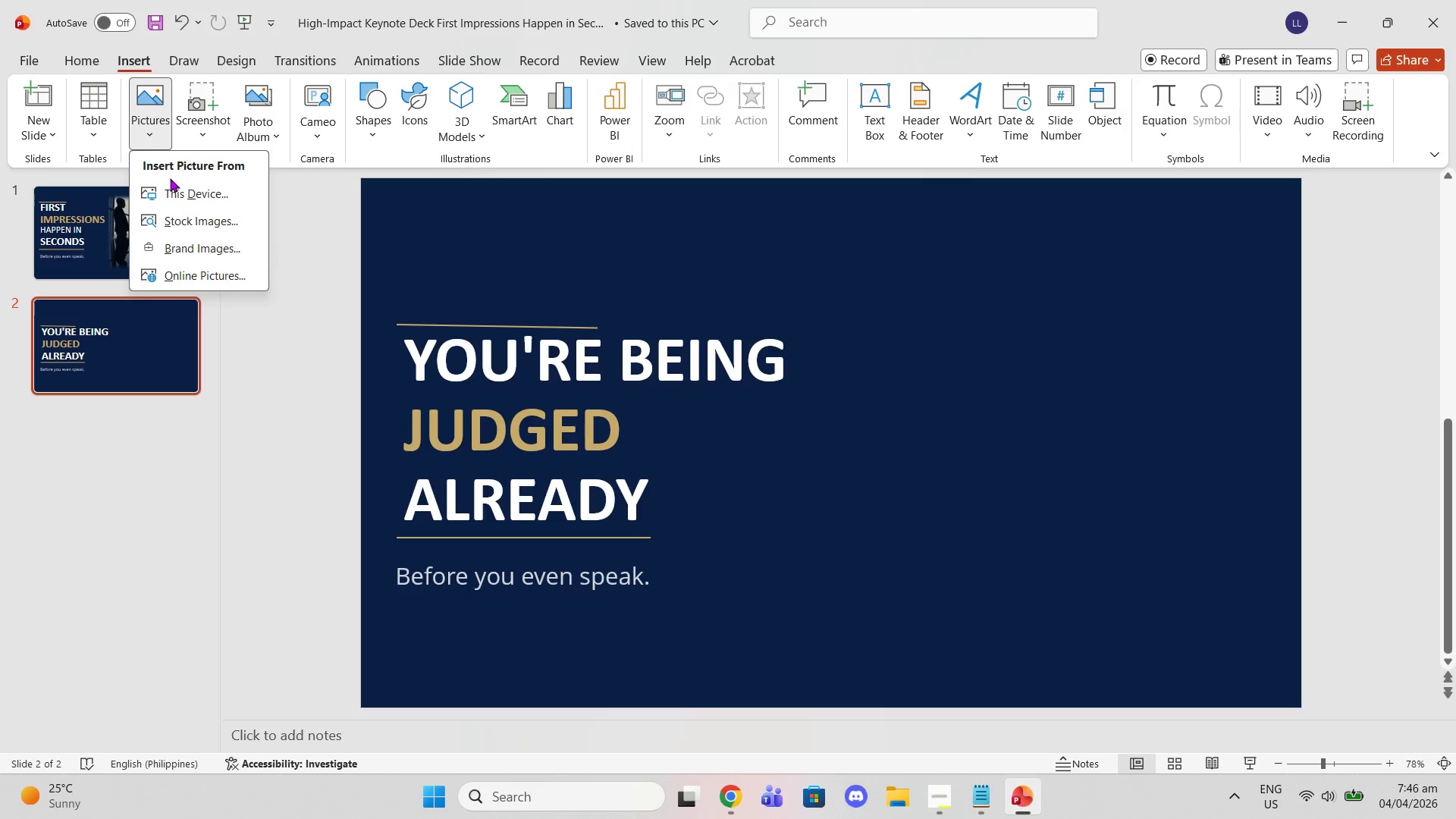 
left_click([175, 197])
 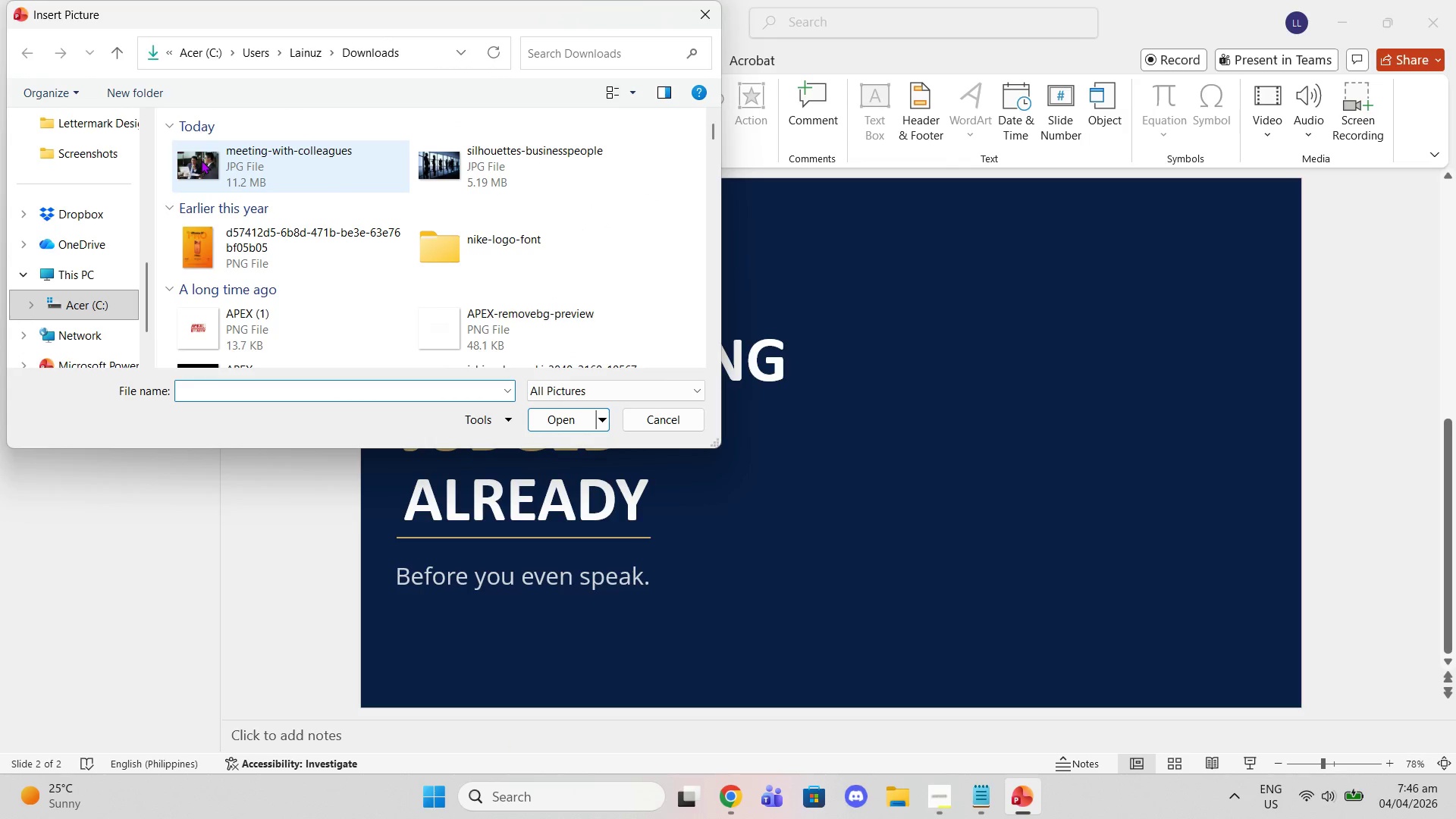 
left_click([209, 162])
 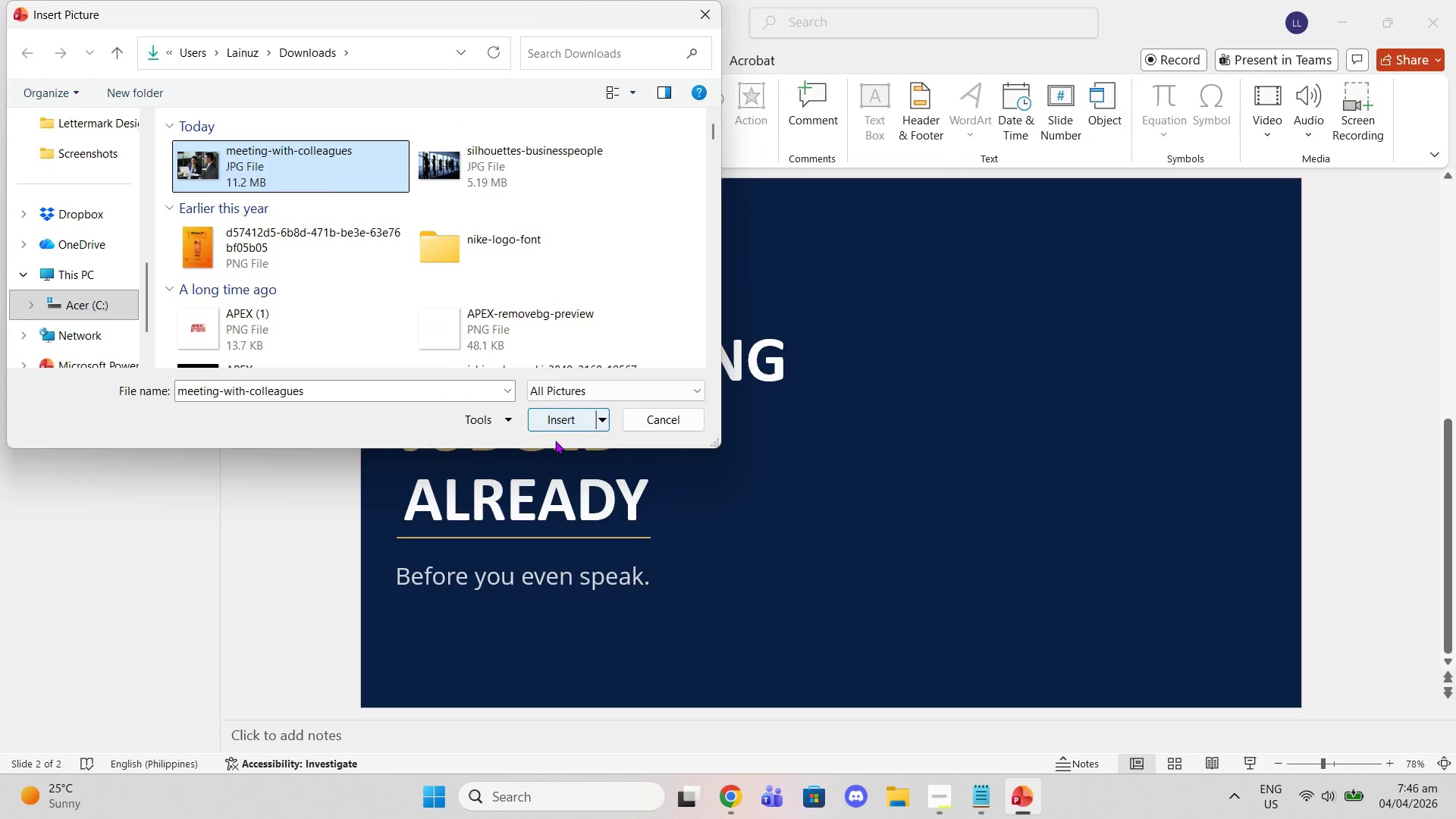 
left_click([551, 414])
 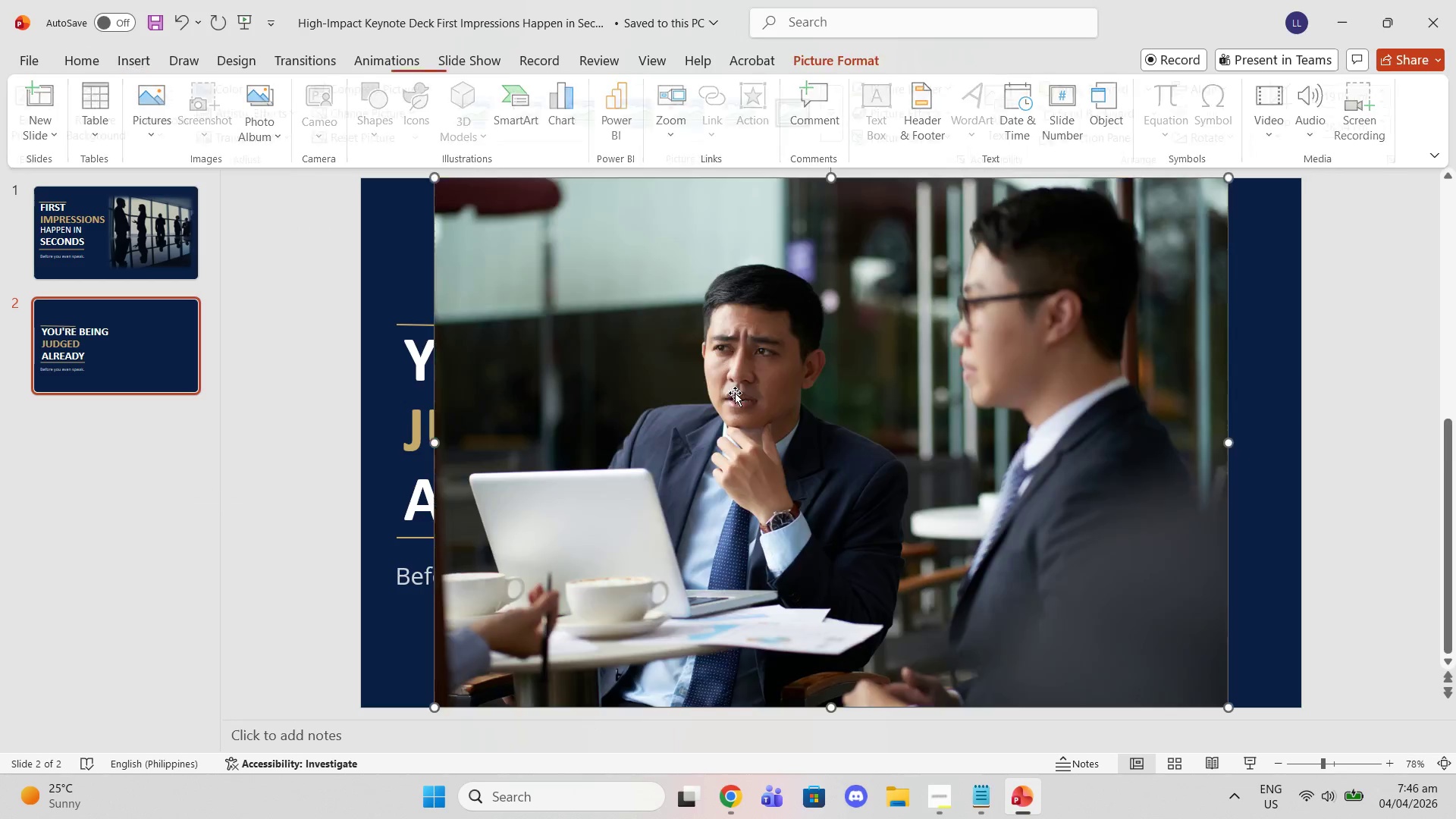 
left_click_drag(start_coordinate=[730, 393], to_coordinate=[1091, 393])
 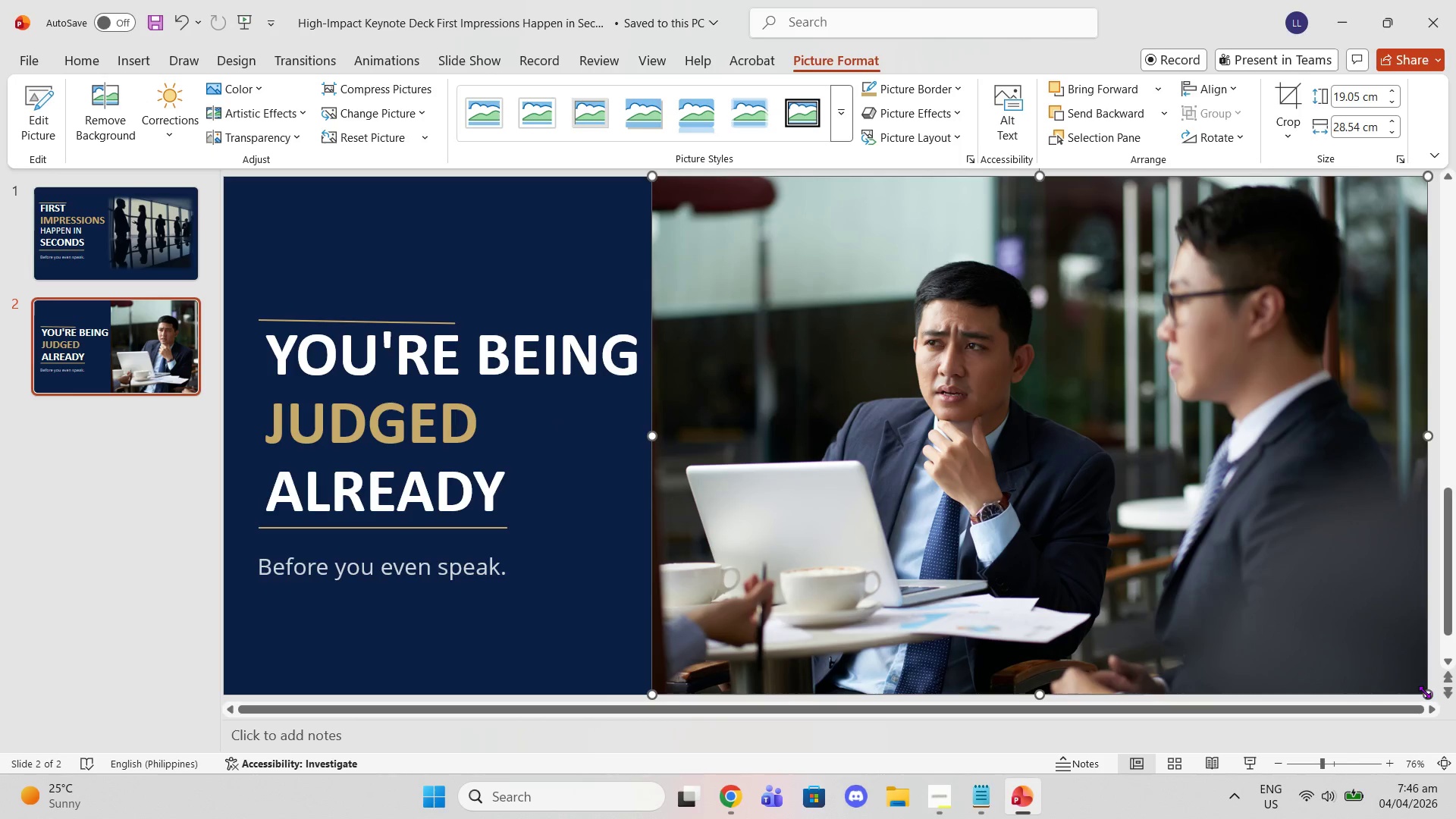 
left_click_drag(start_coordinate=[1422, 693], to_coordinate=[1303, 694])
 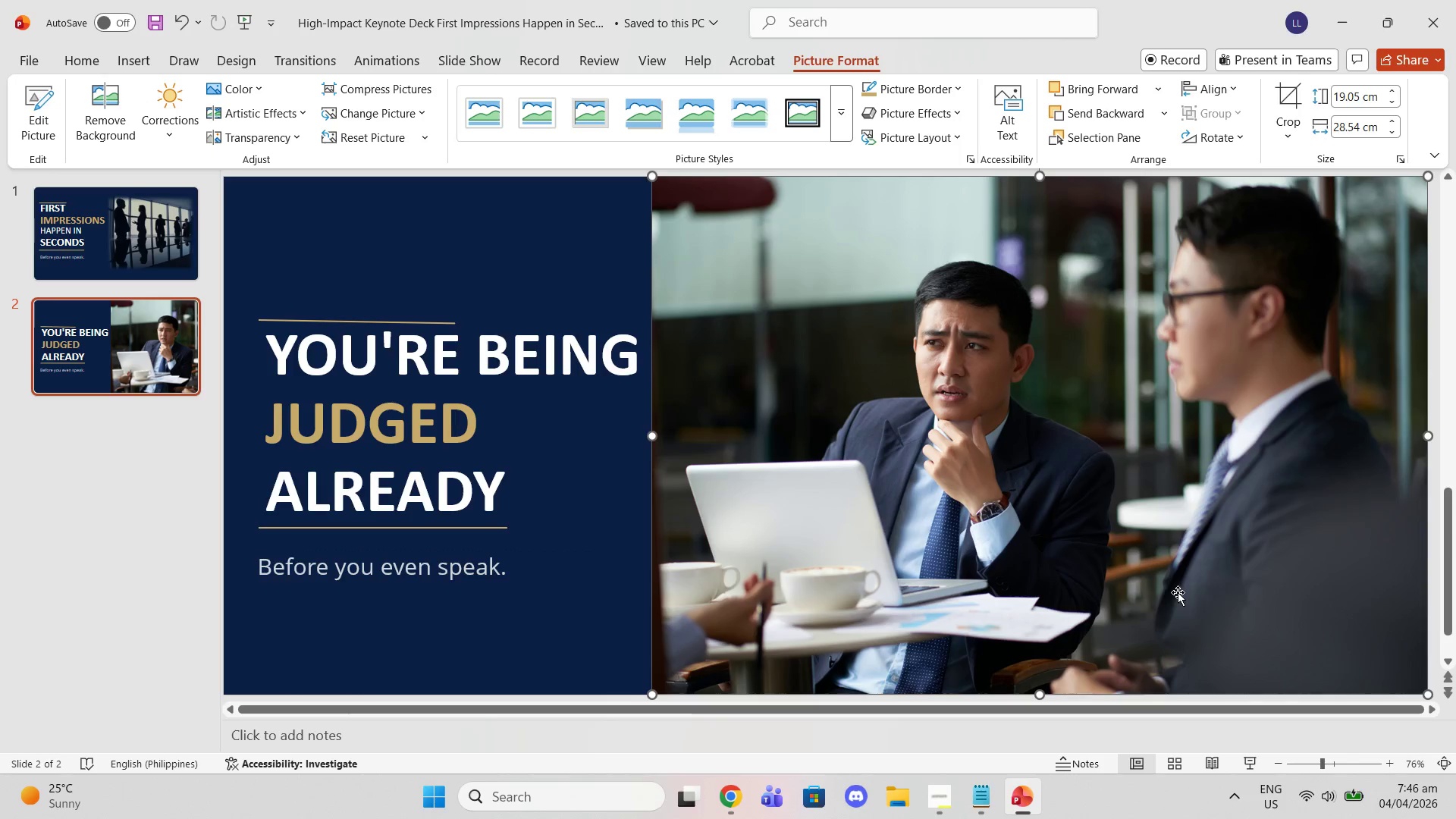 
left_click_drag(start_coordinate=[1178, 592], to_coordinate=[1068, 592])
 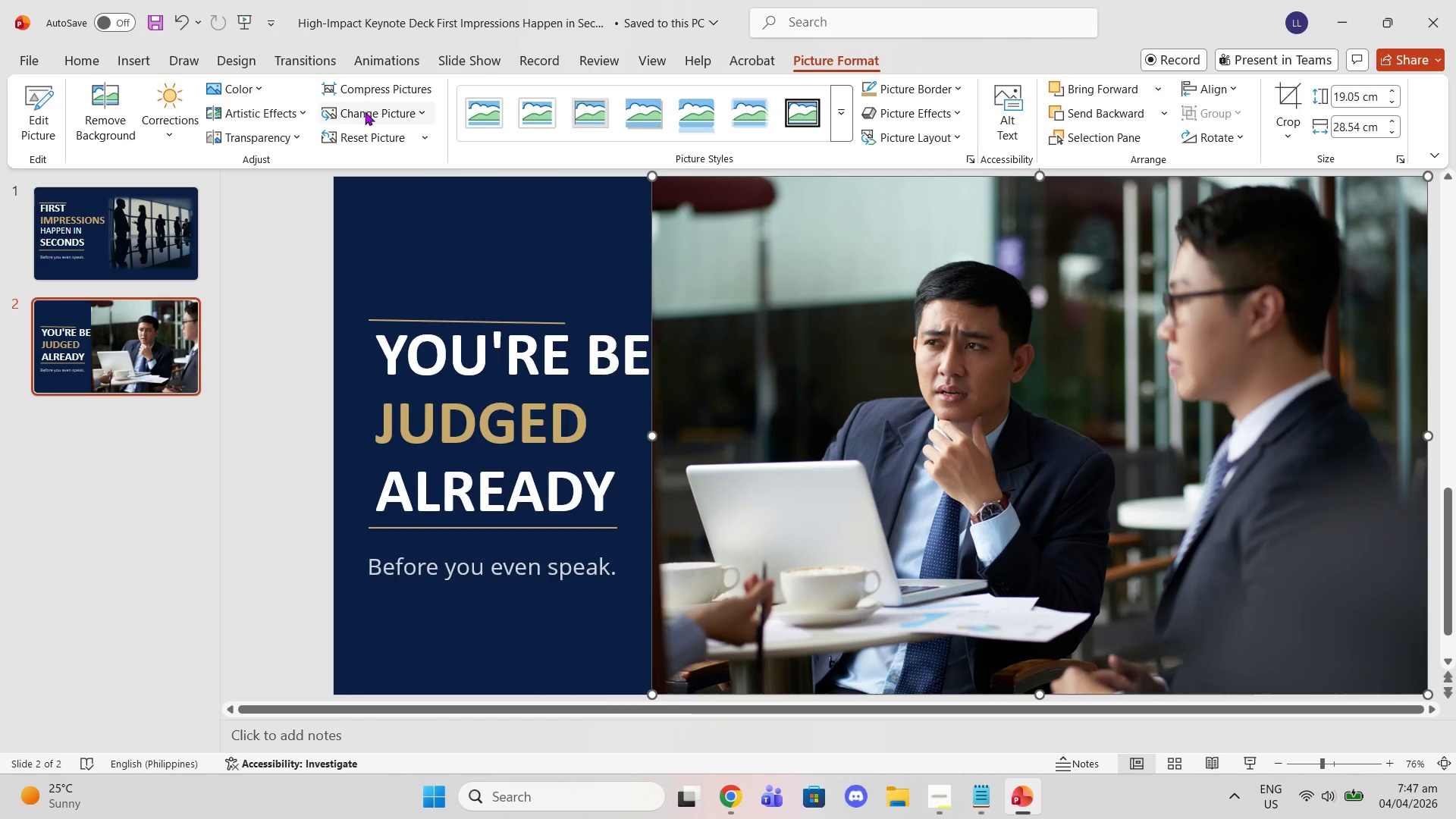 
right_click([943, 249])
 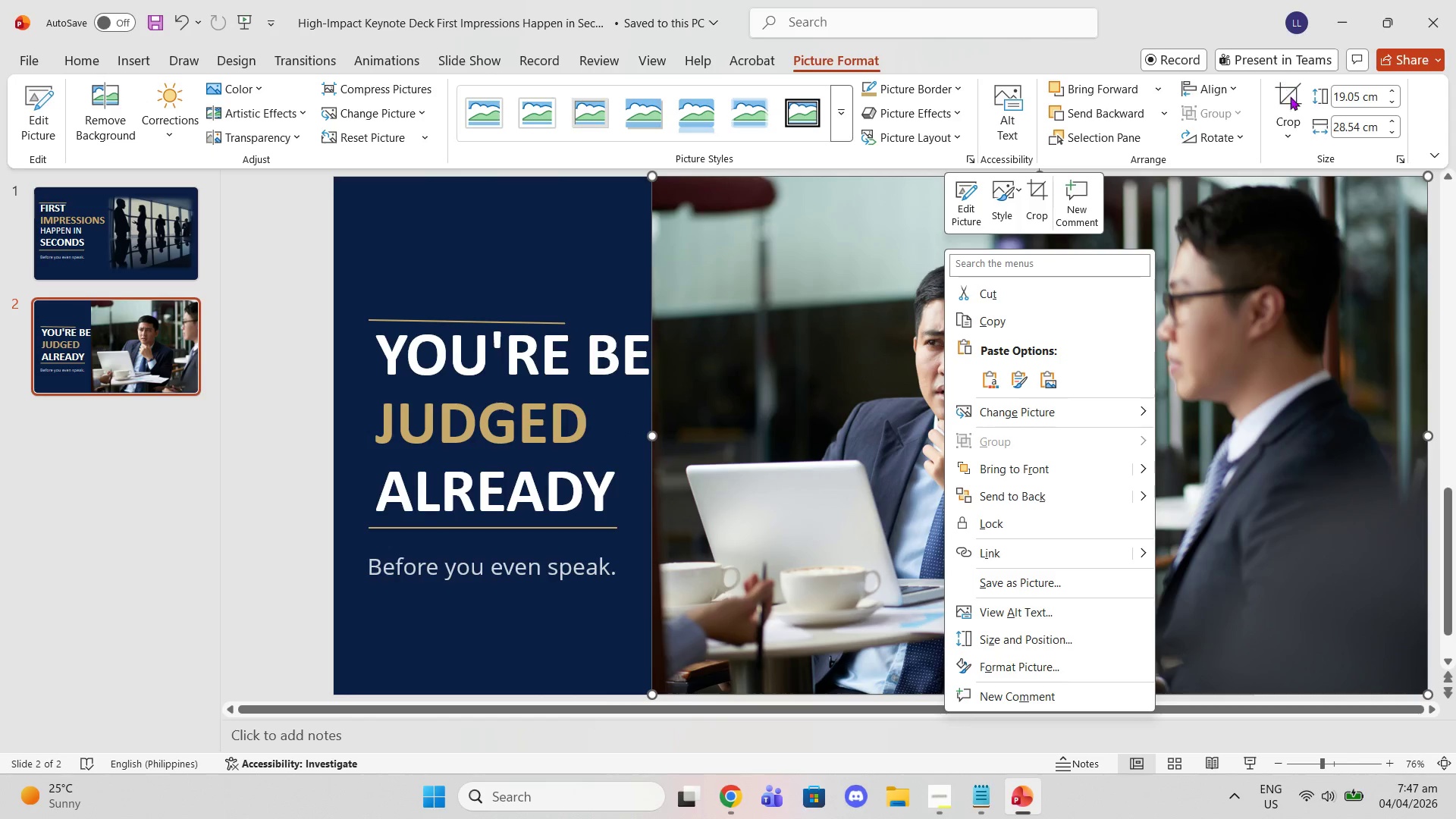 
left_click([1292, 107])
 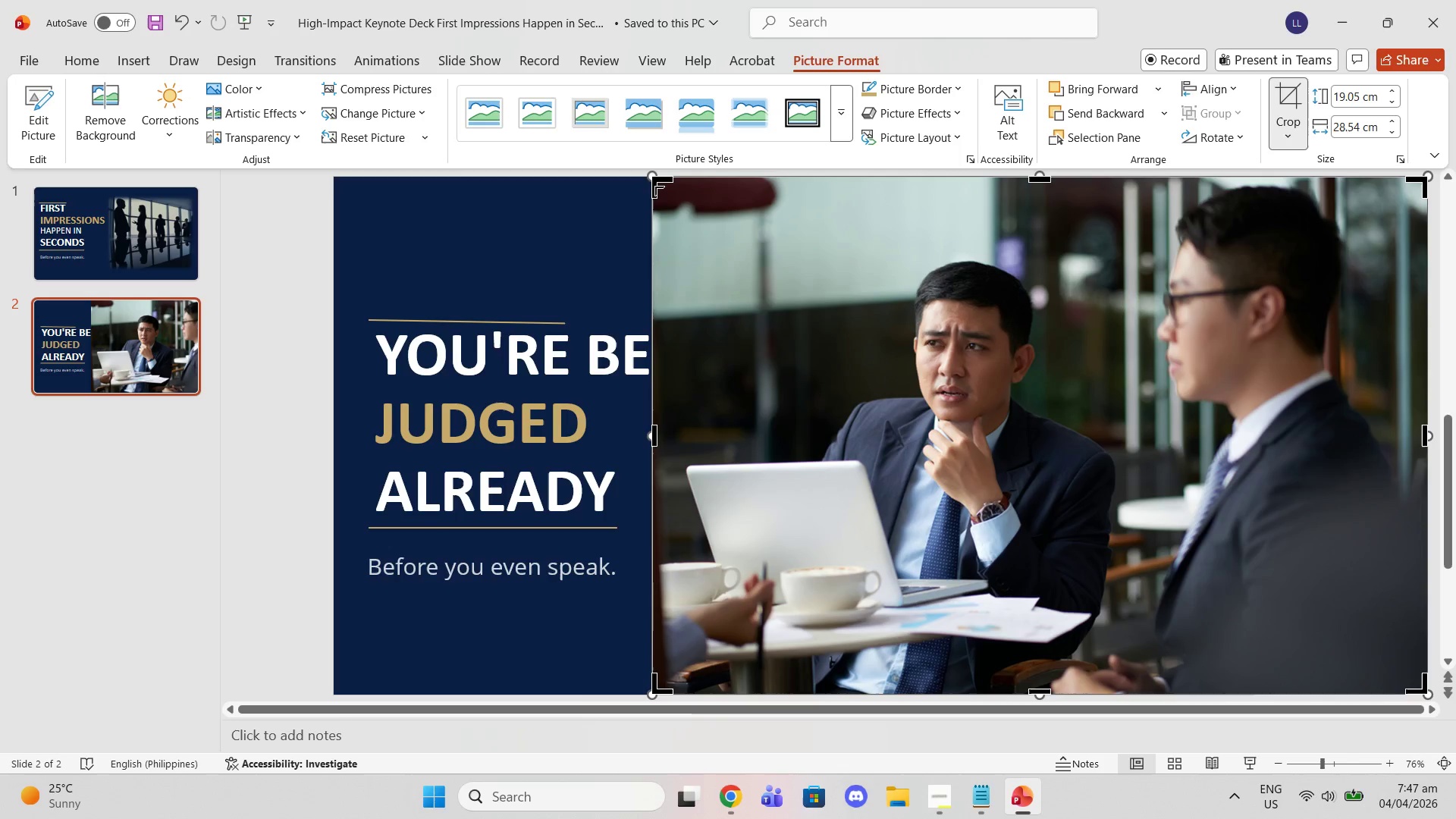 
left_click_drag(start_coordinate=[654, 187], to_coordinate=[758, 178])
 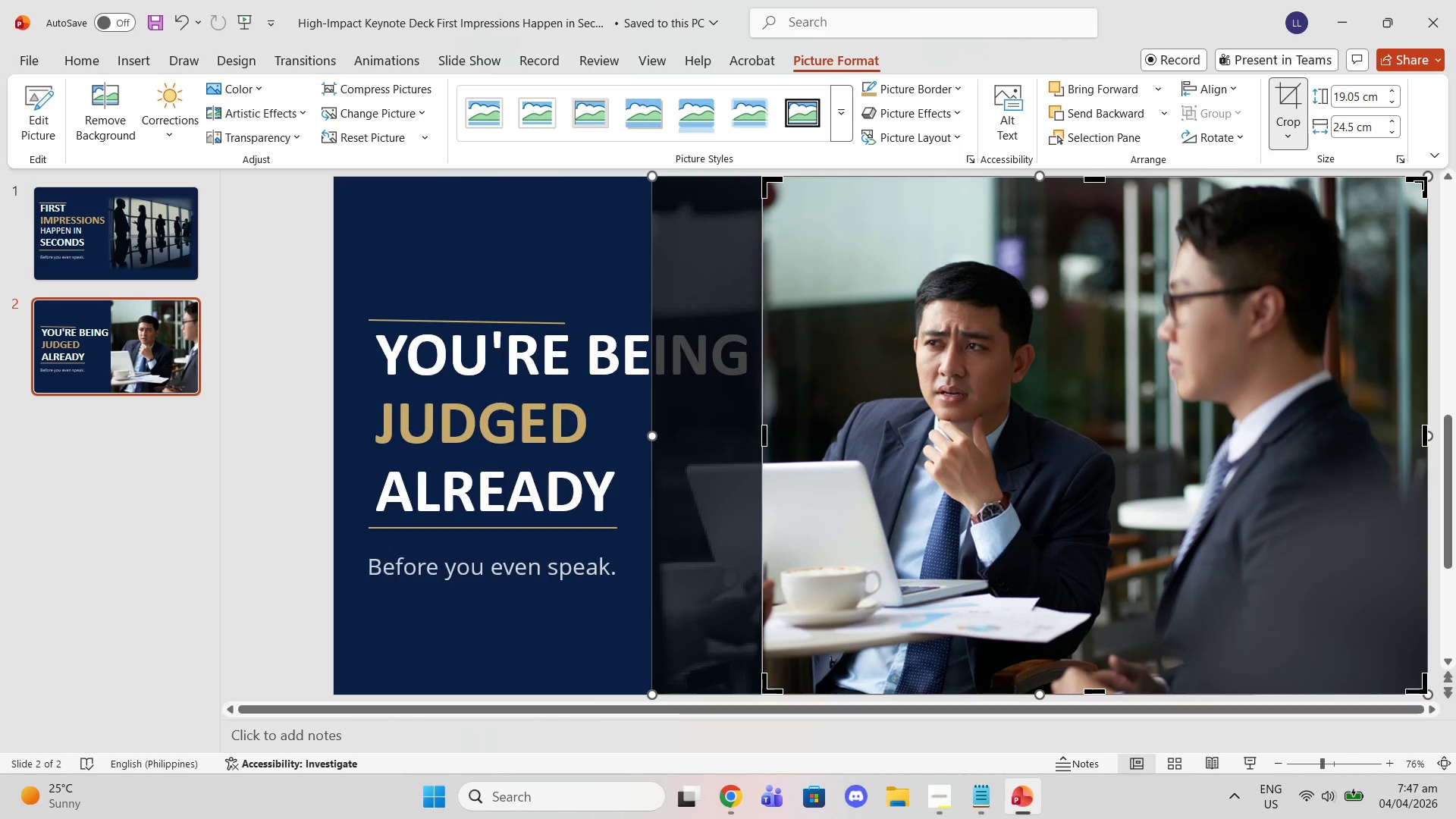 
left_click_drag(start_coordinate=[1423, 181], to_coordinate=[1260, 174])
 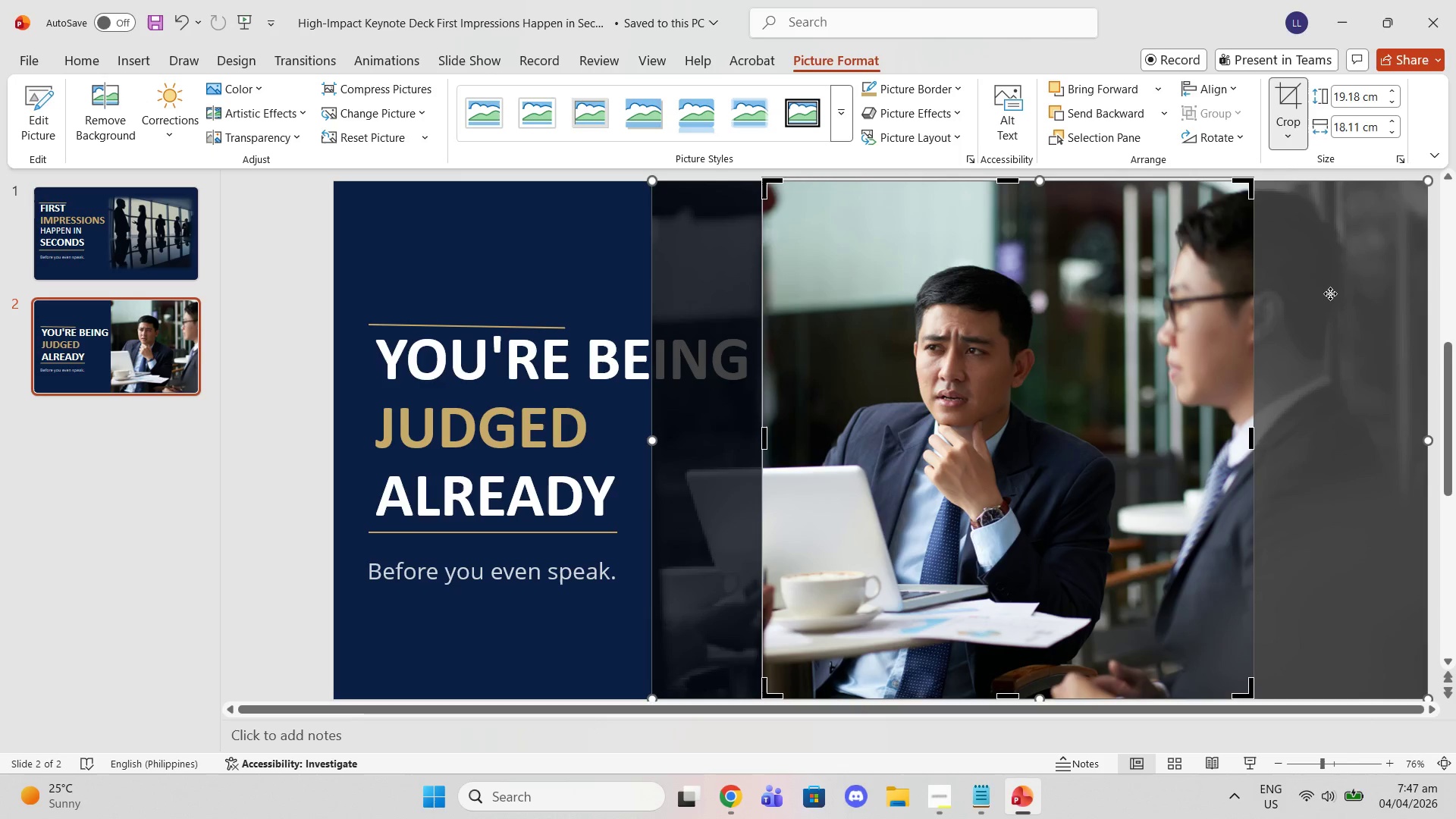 
left_click([1330, 293])
 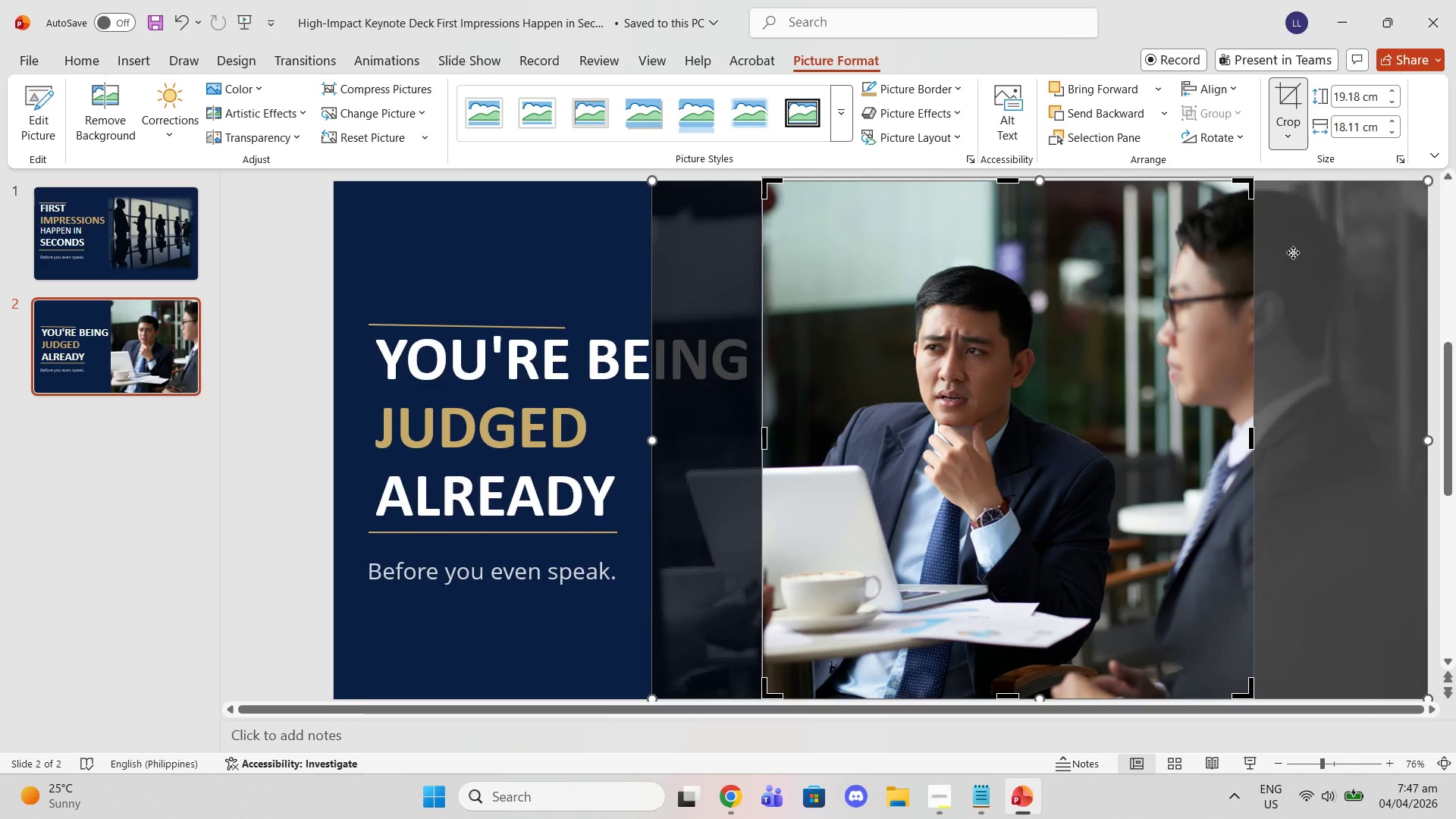 
left_click([1298, 243])
 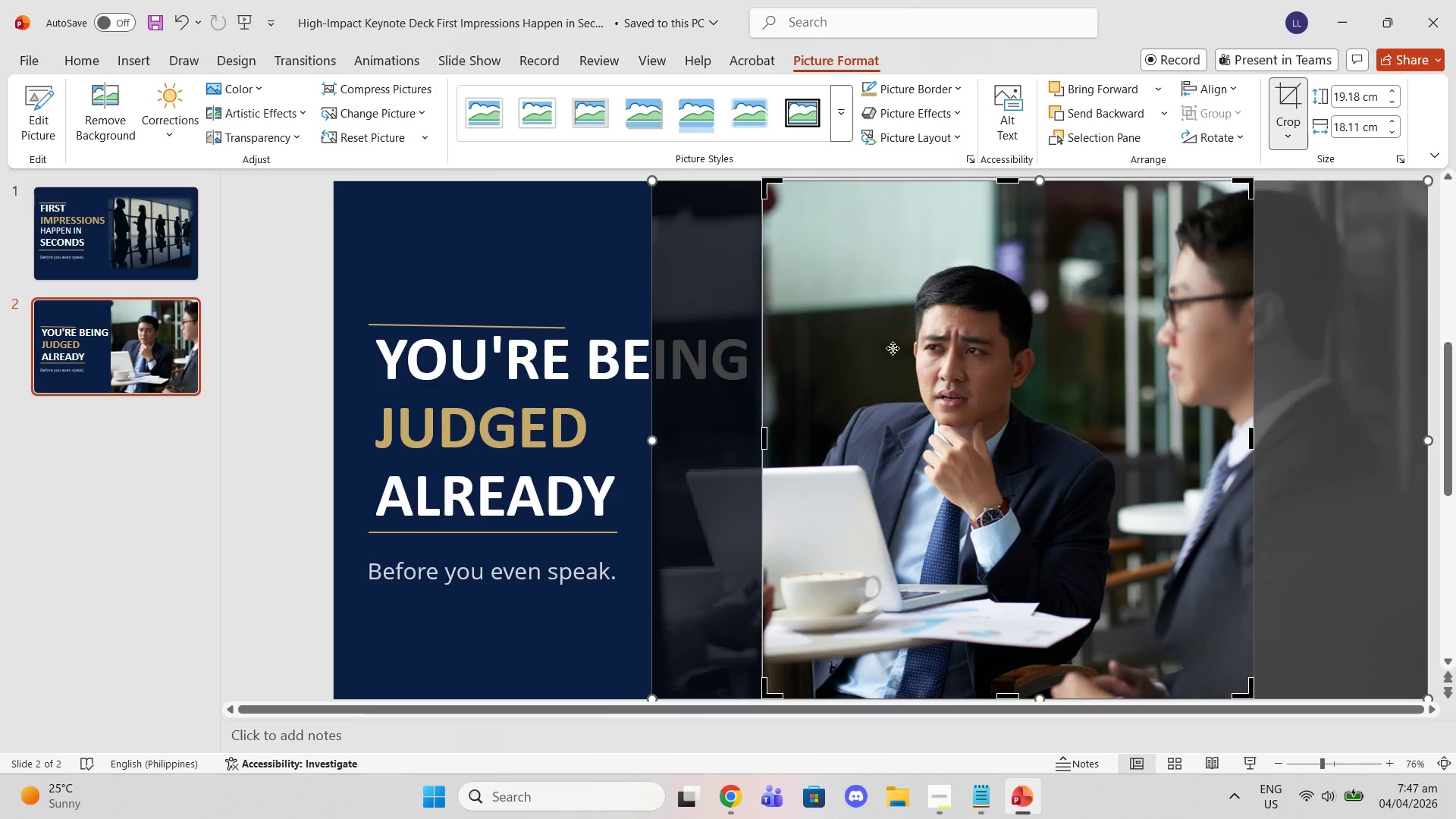 
left_click_drag(start_coordinate=[893, 348], to_coordinate=[833, 345])
 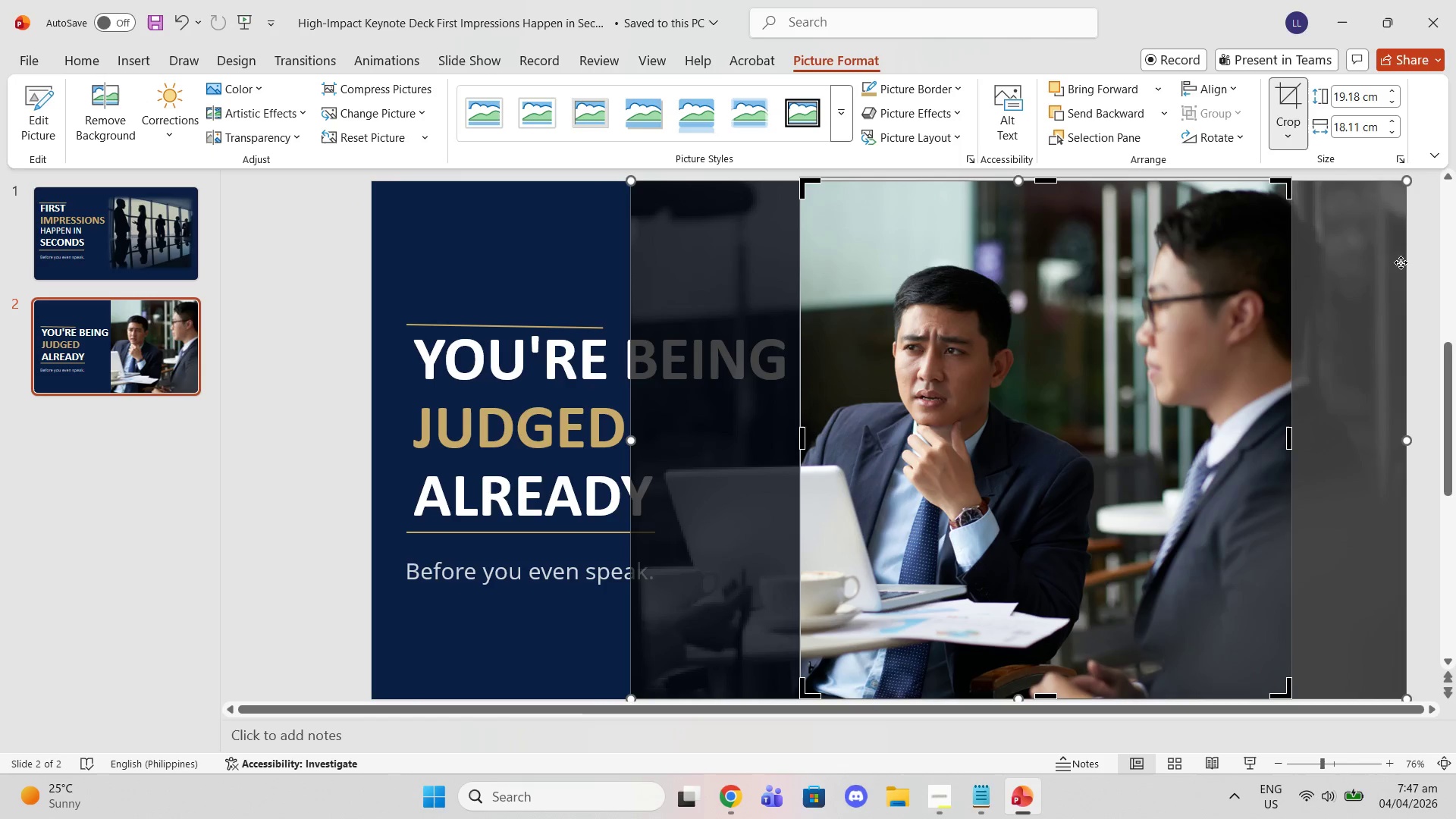 
left_click([1424, 271])
 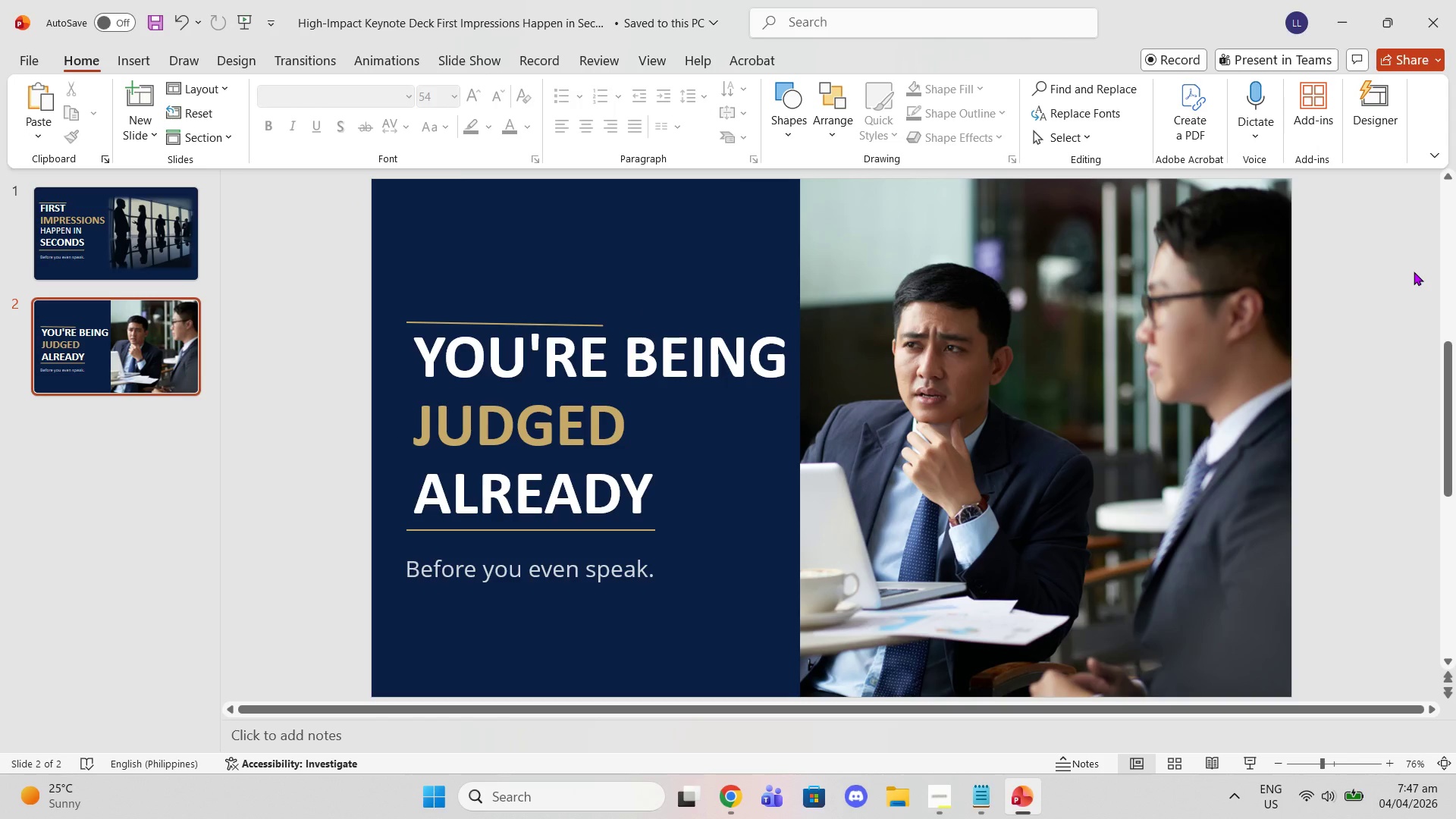 
left_click([1410, 271])
 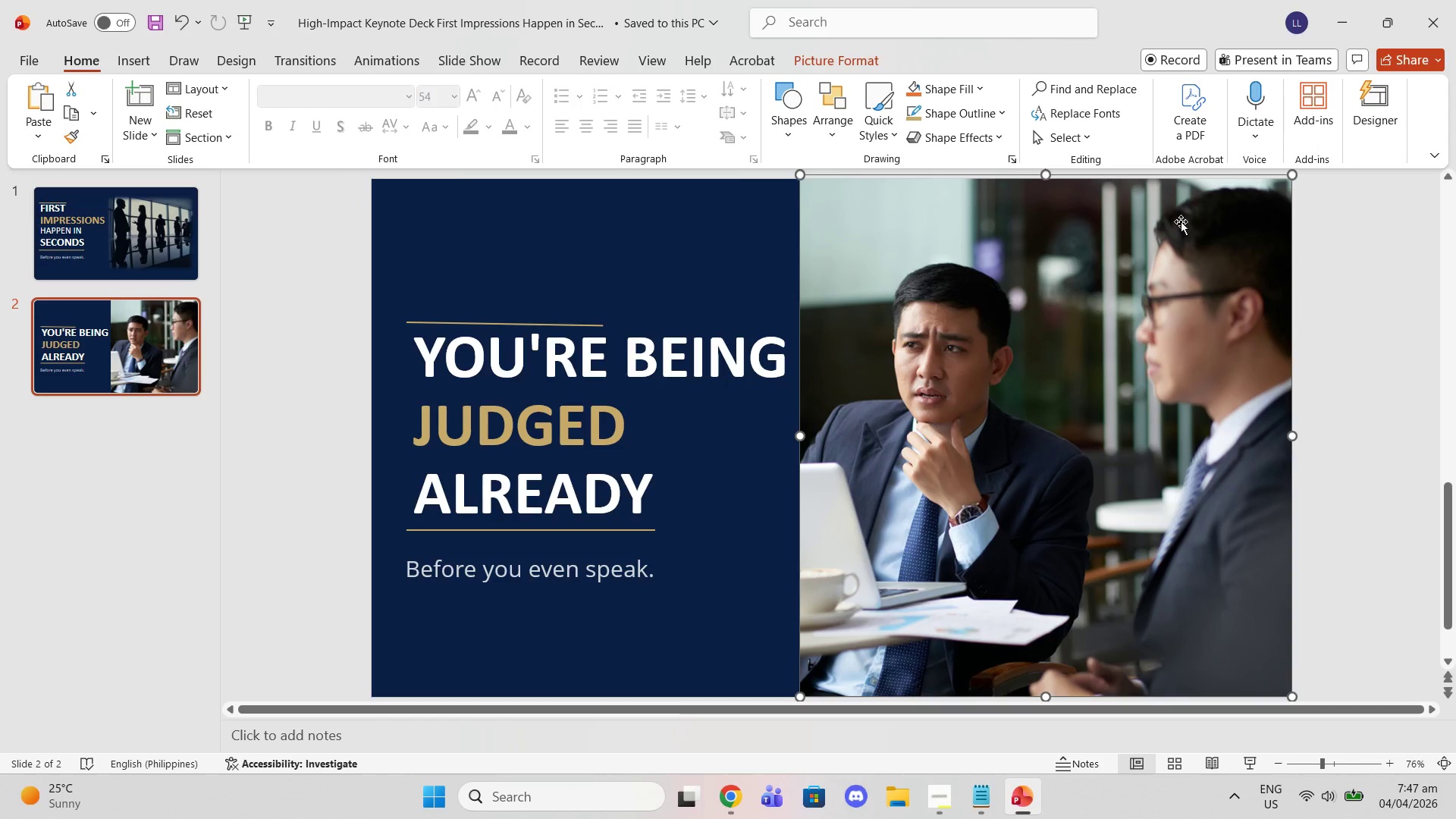 
wait(5.77)
 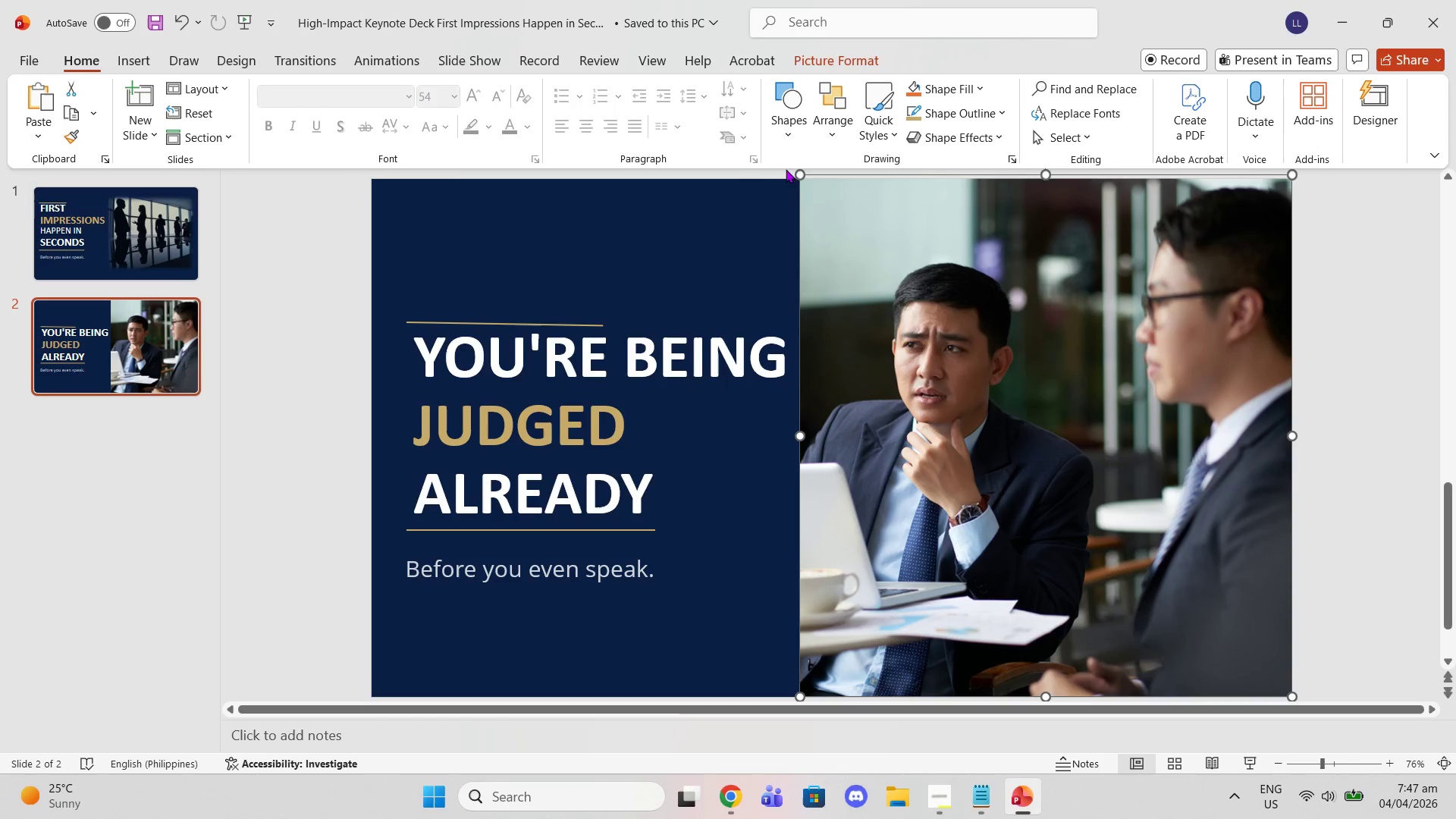 
left_click_drag(start_coordinate=[1049, 174], to_coordinate=[1049, 192])
 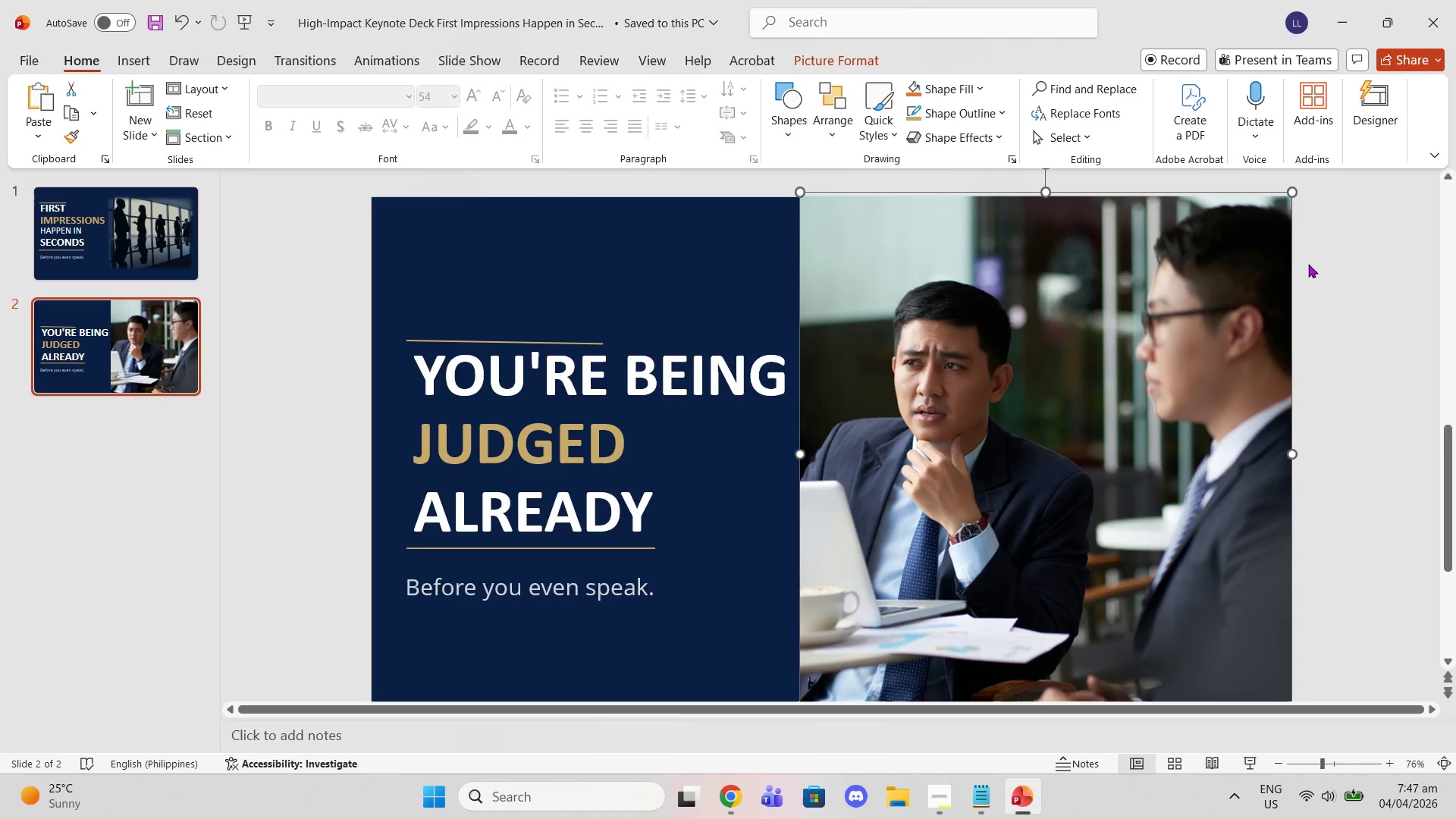 
left_click([1308, 264])
 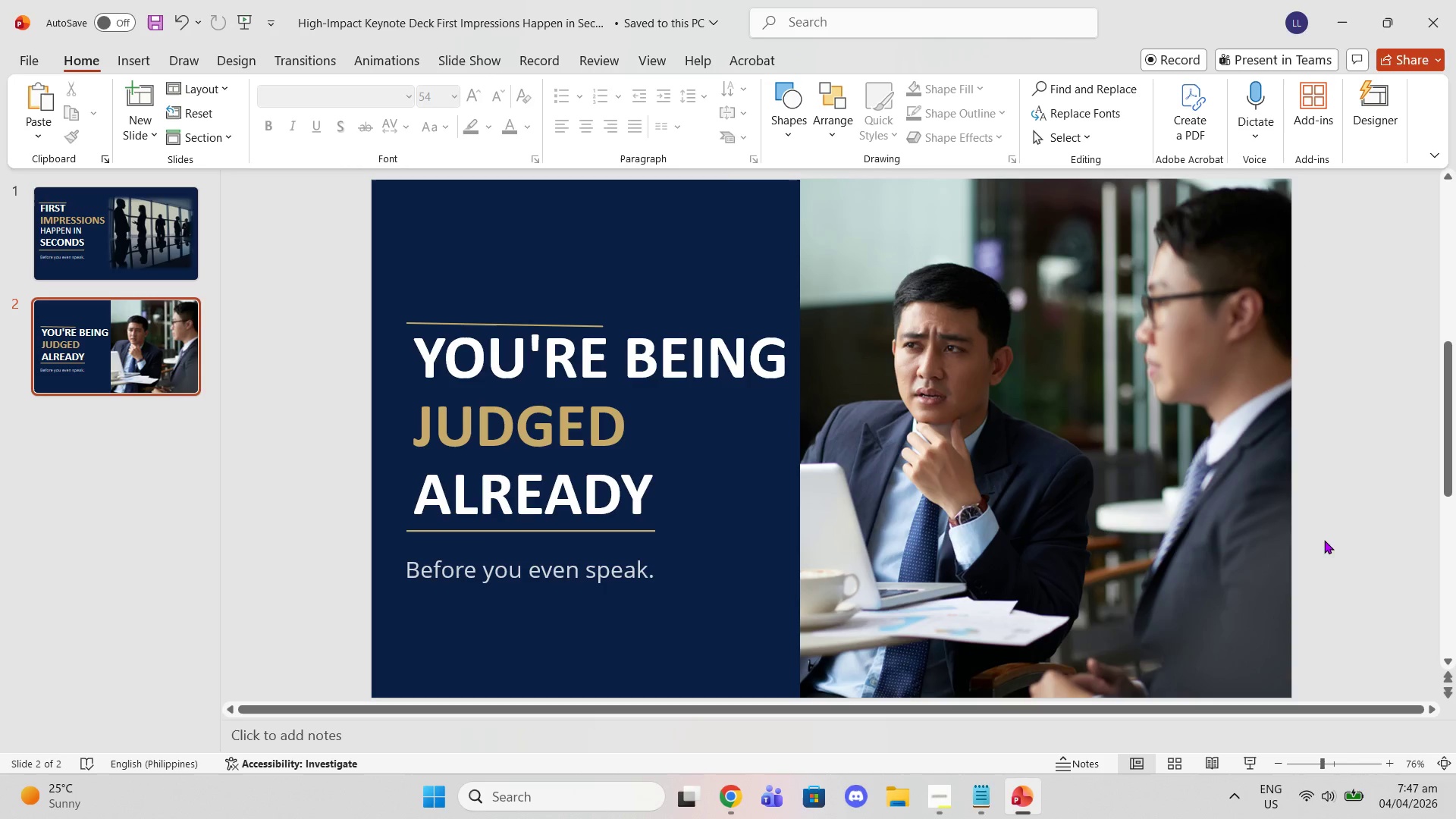 
left_click([1329, 537])
 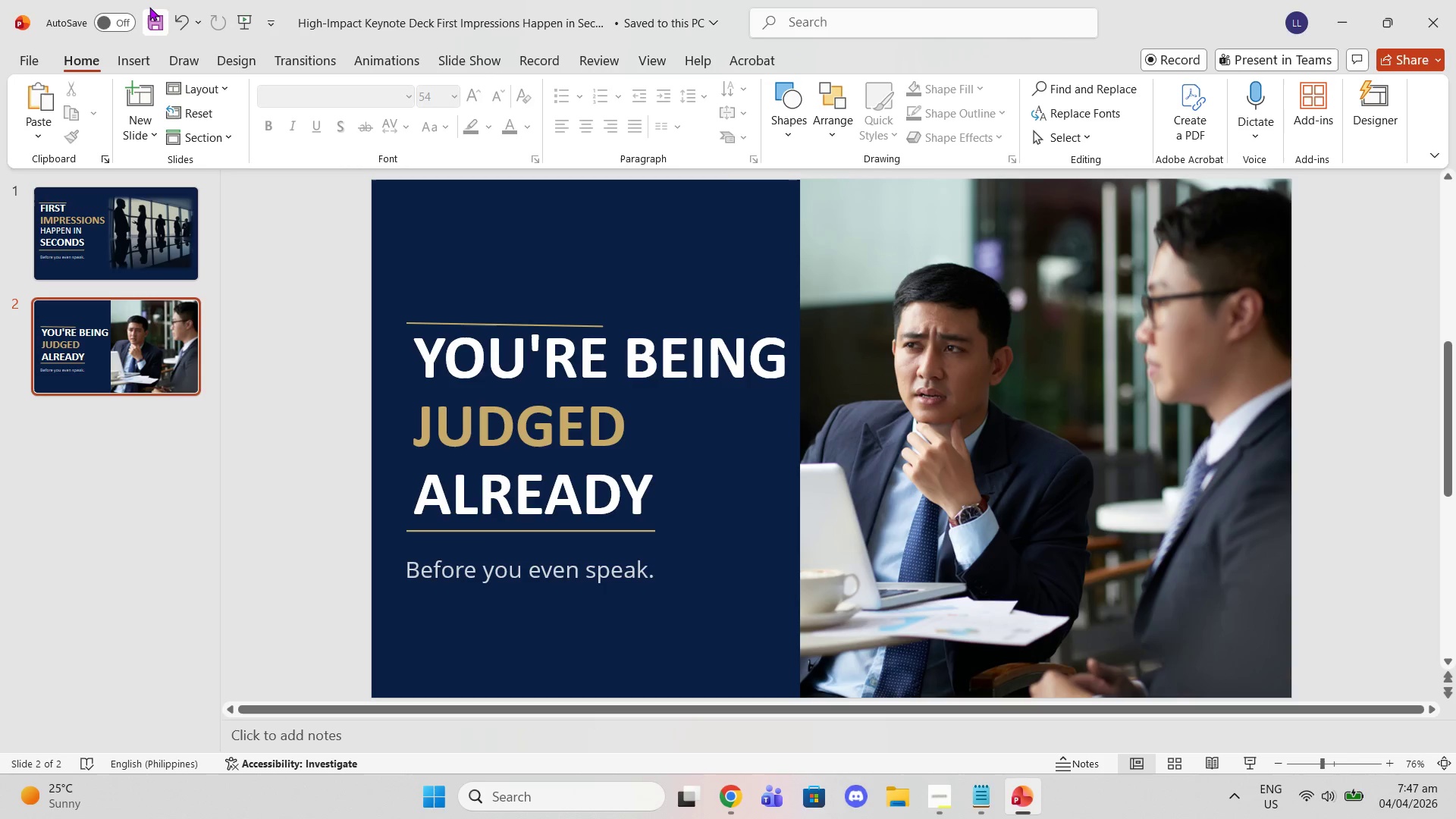 
left_click([130, 56])
 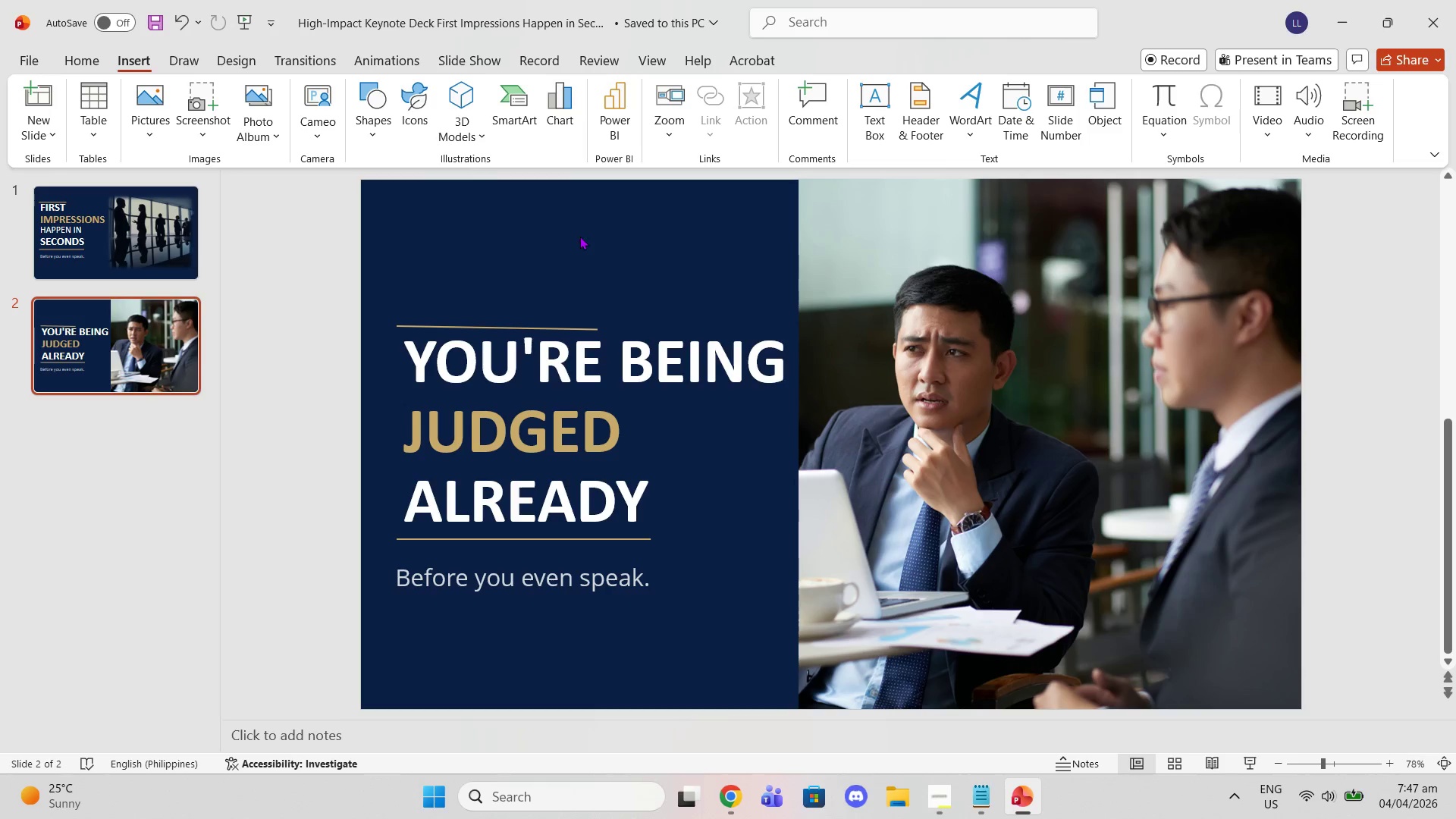 
left_click([366, 130])
 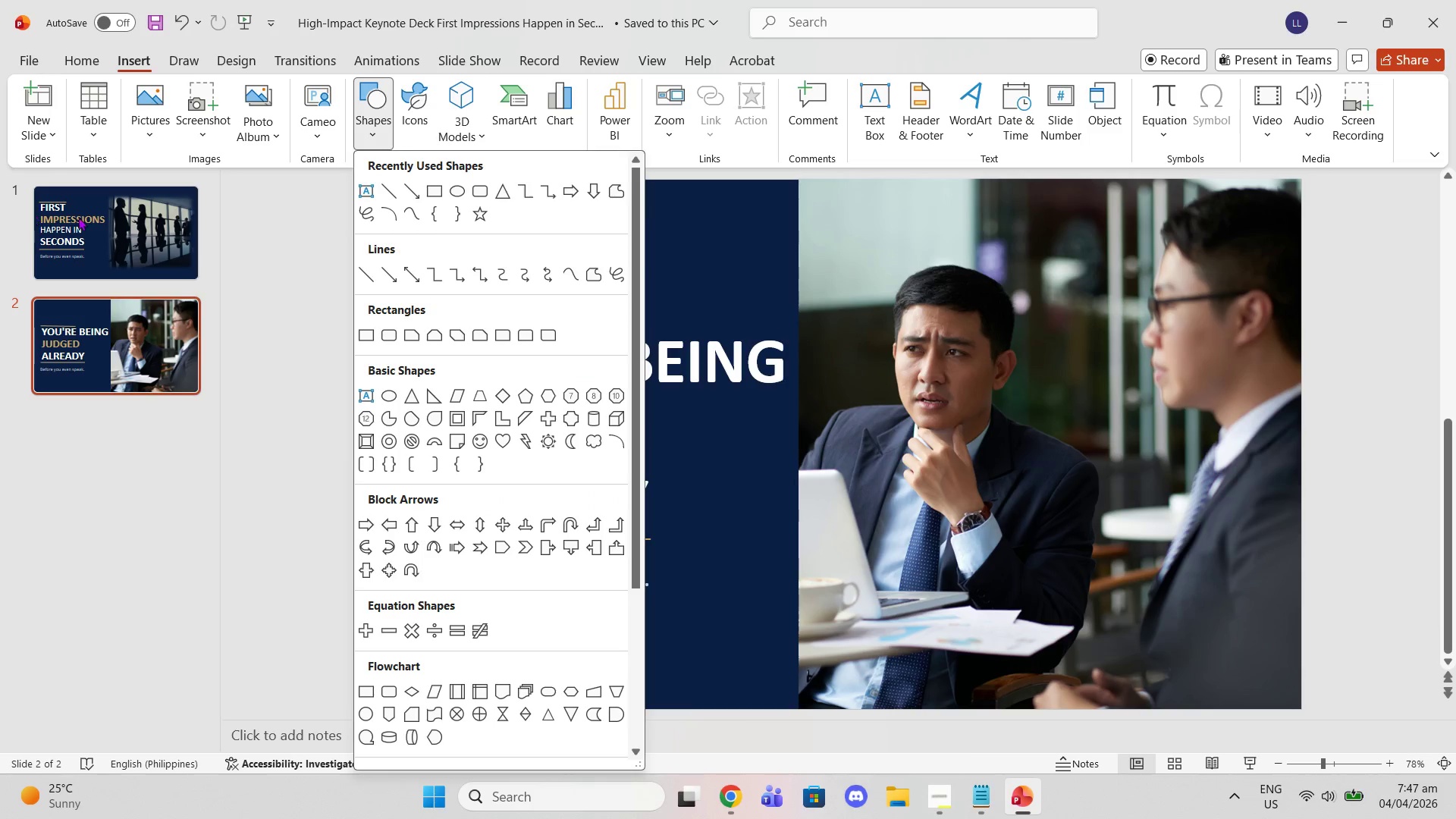 
left_click([81, 217])
 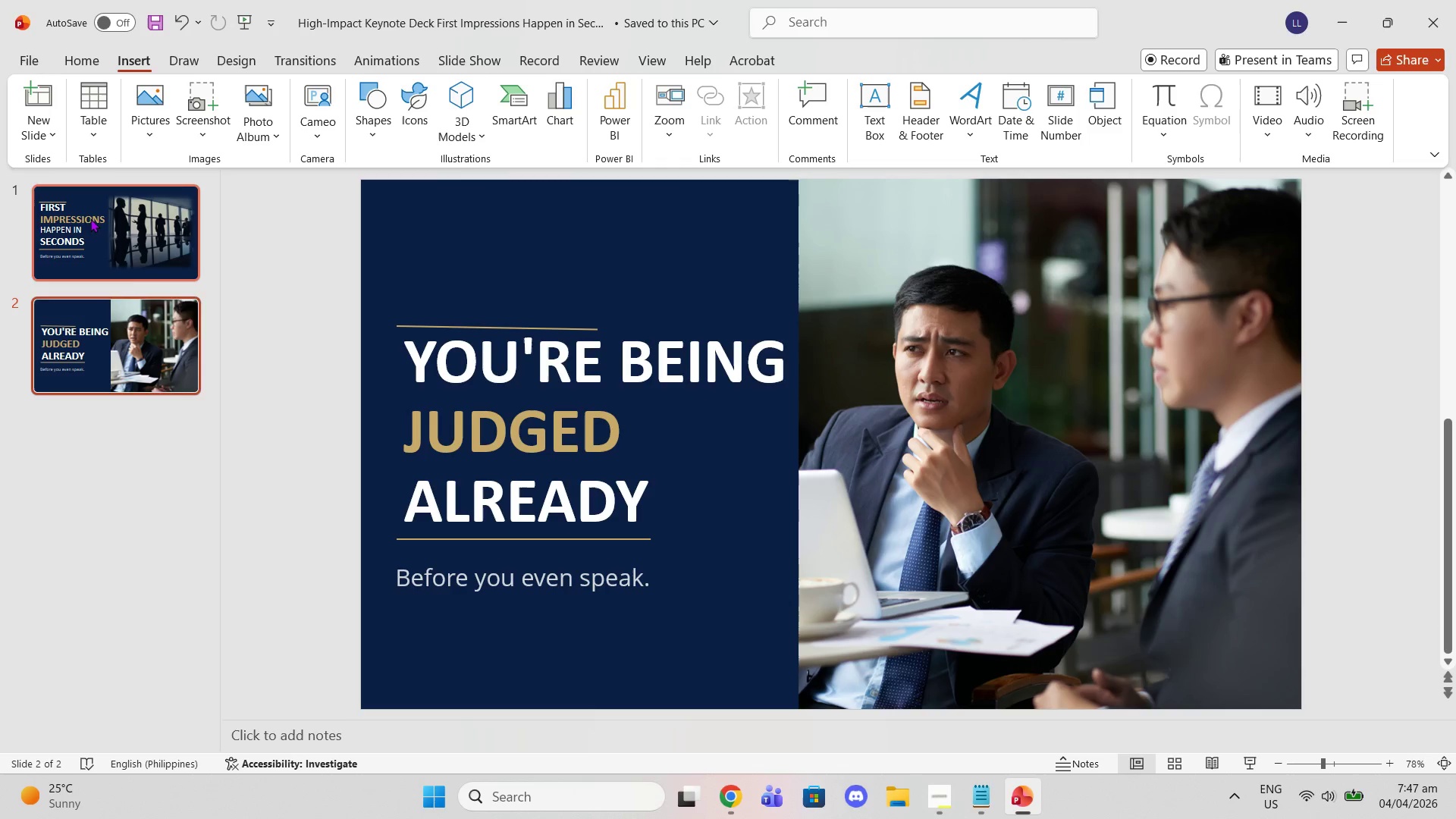 
left_click([96, 220])
 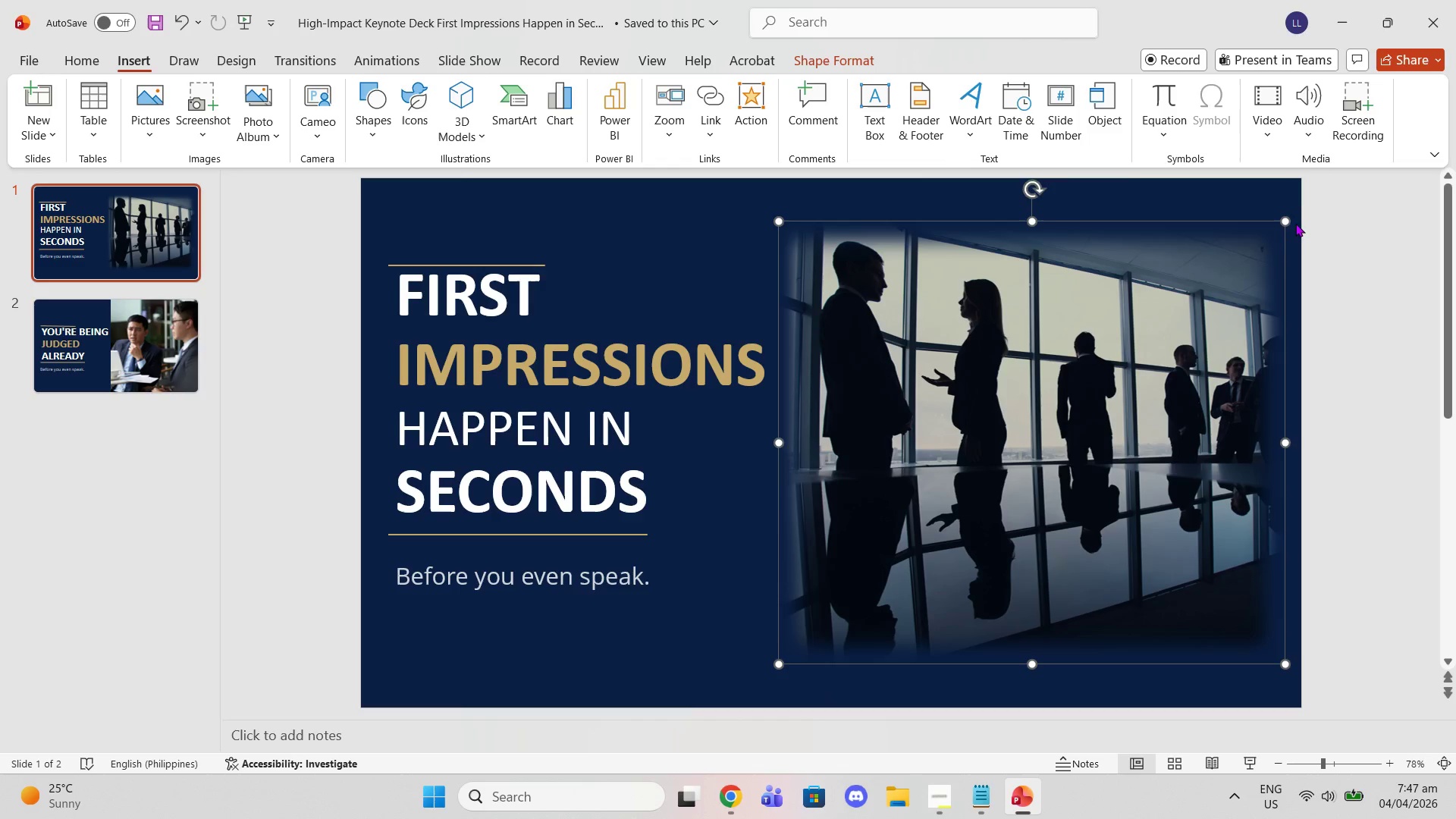 
left_click_drag(start_coordinate=[1288, 215], to_coordinate=[1242, 278])
 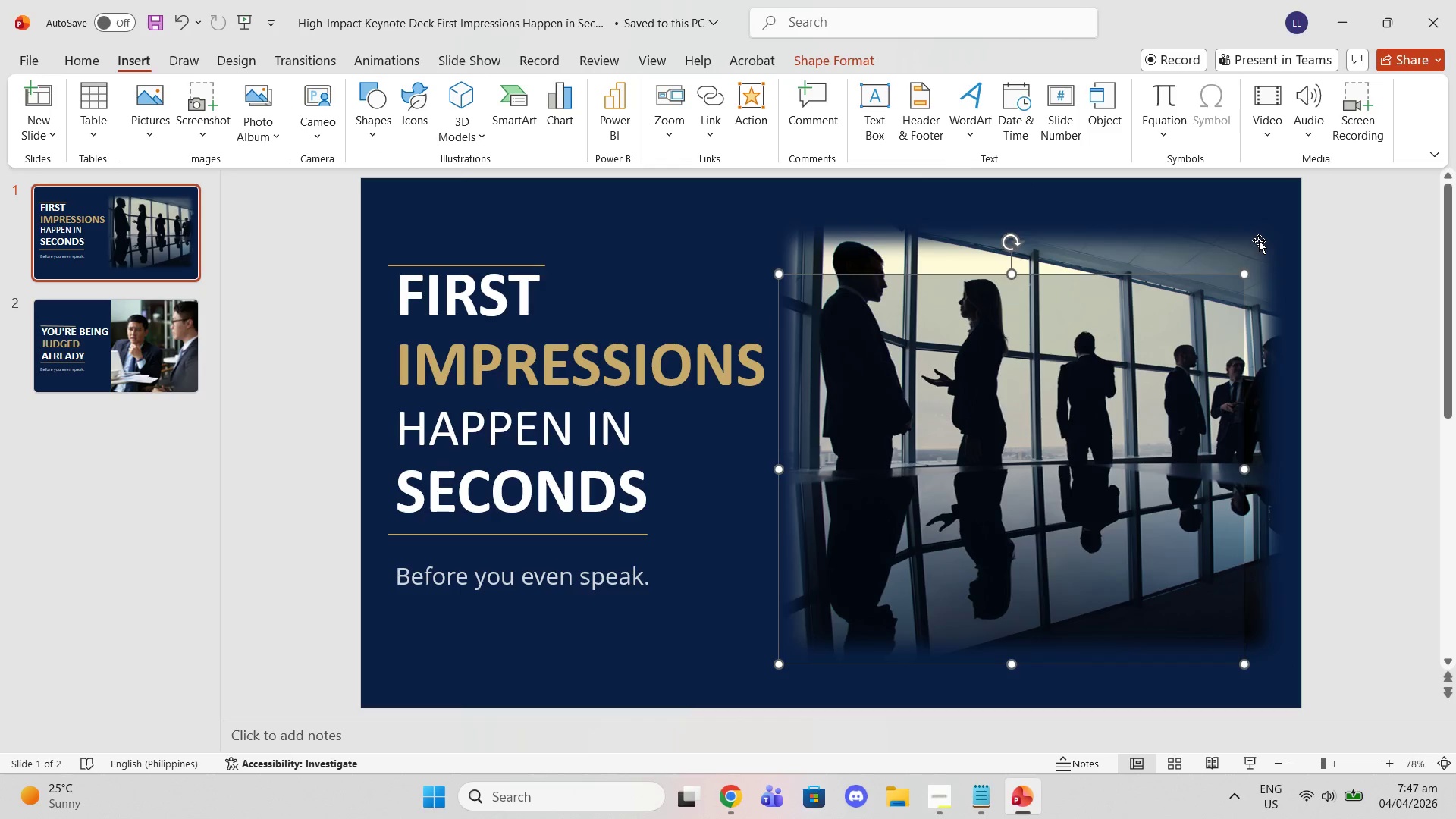 
left_click([1259, 240])
 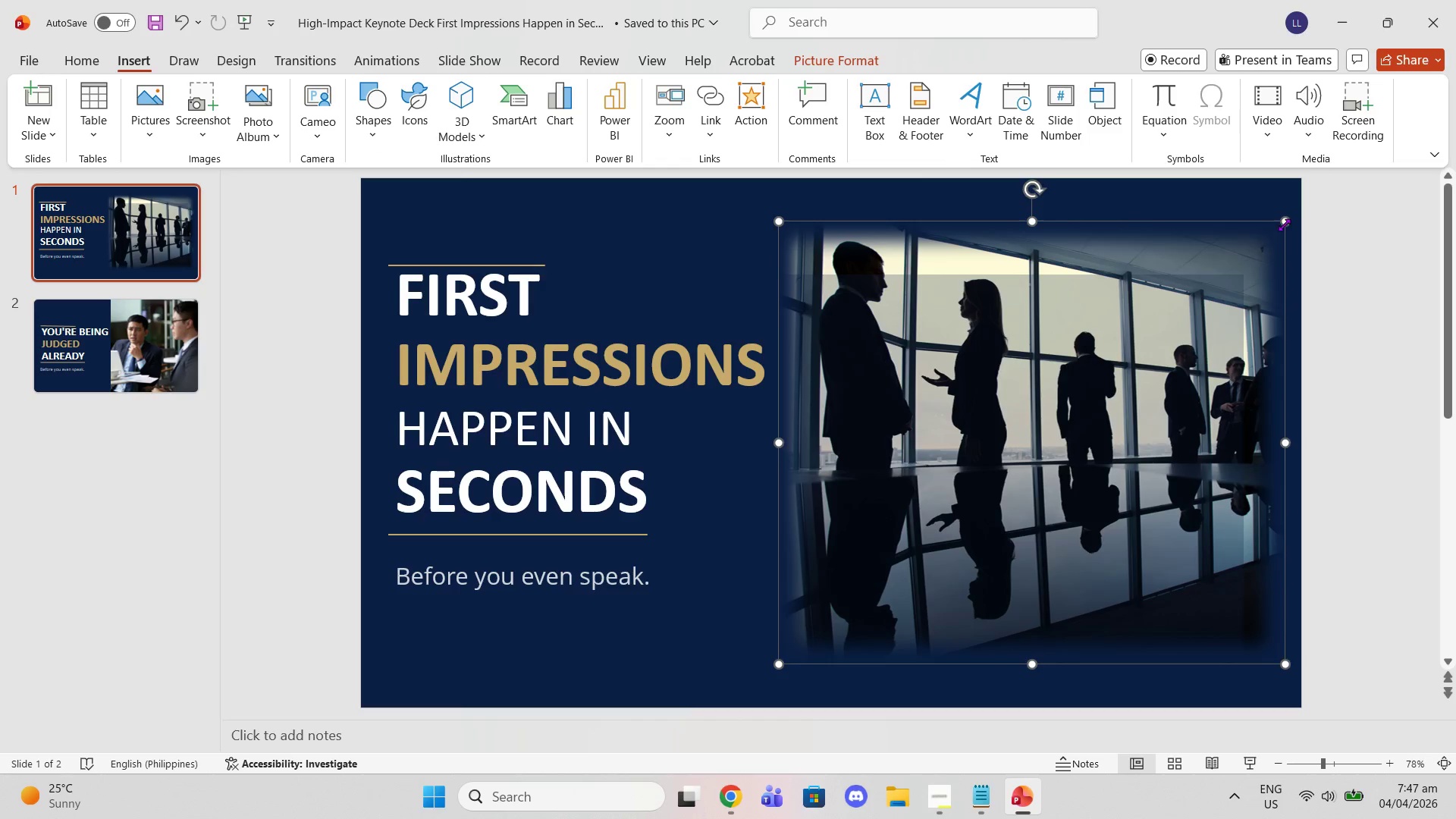 
left_click_drag(start_coordinate=[1285, 224], to_coordinate=[1306, 205])
 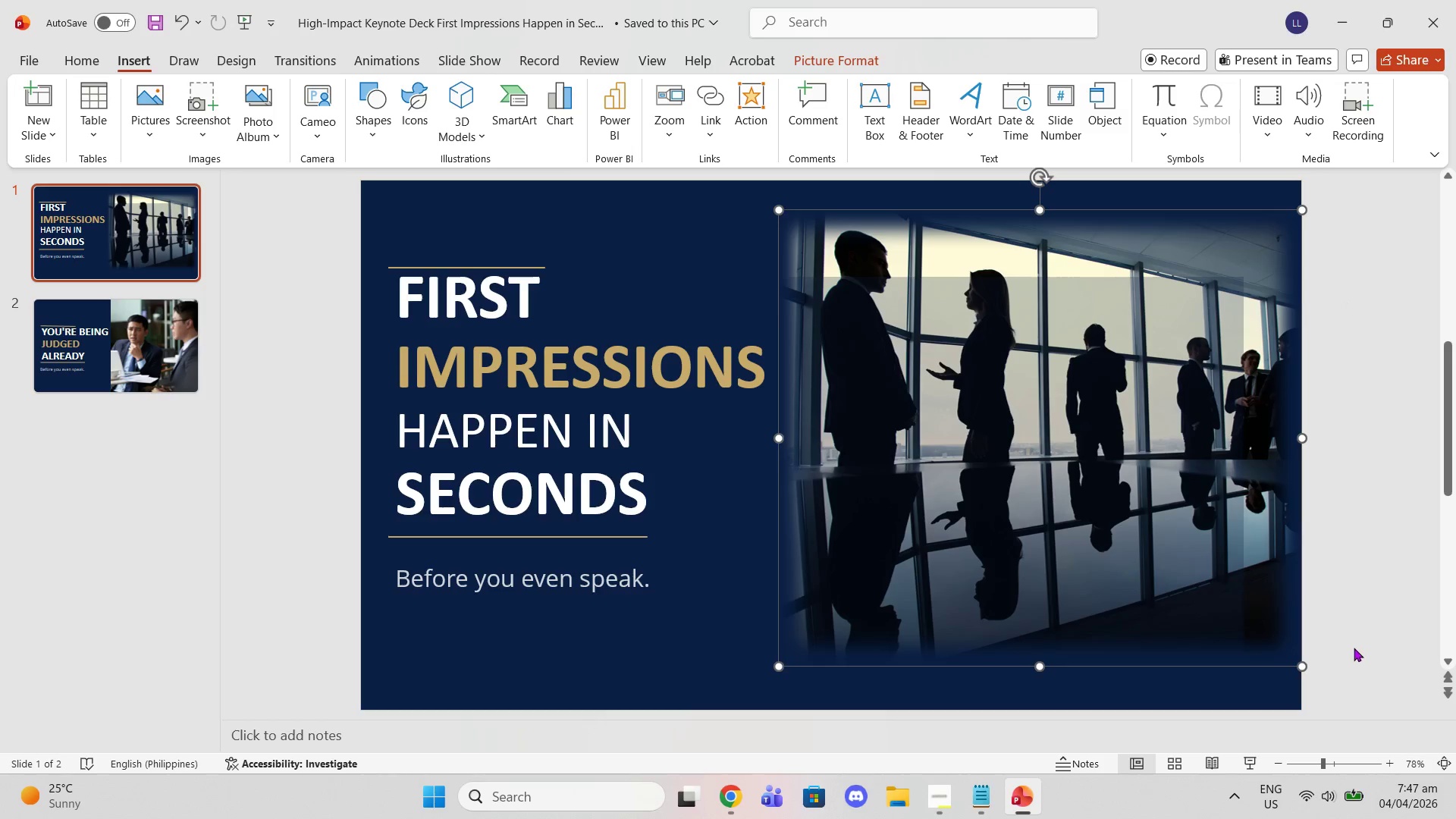 
left_click_drag(start_coordinate=[1300, 664], to_coordinate=[1348, 704])
 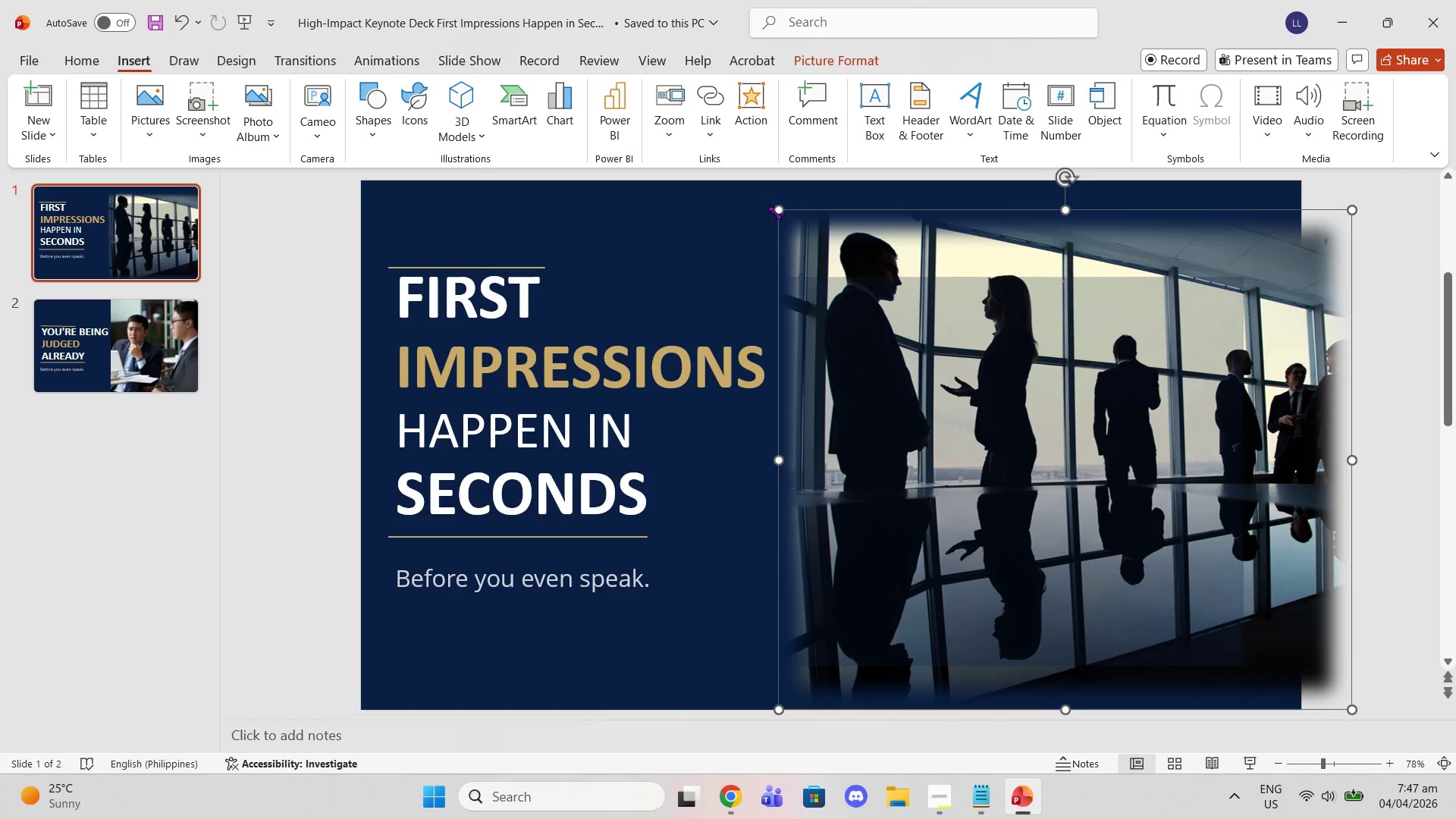 
left_click_drag(start_coordinate=[774, 210], to_coordinate=[792, 208])
 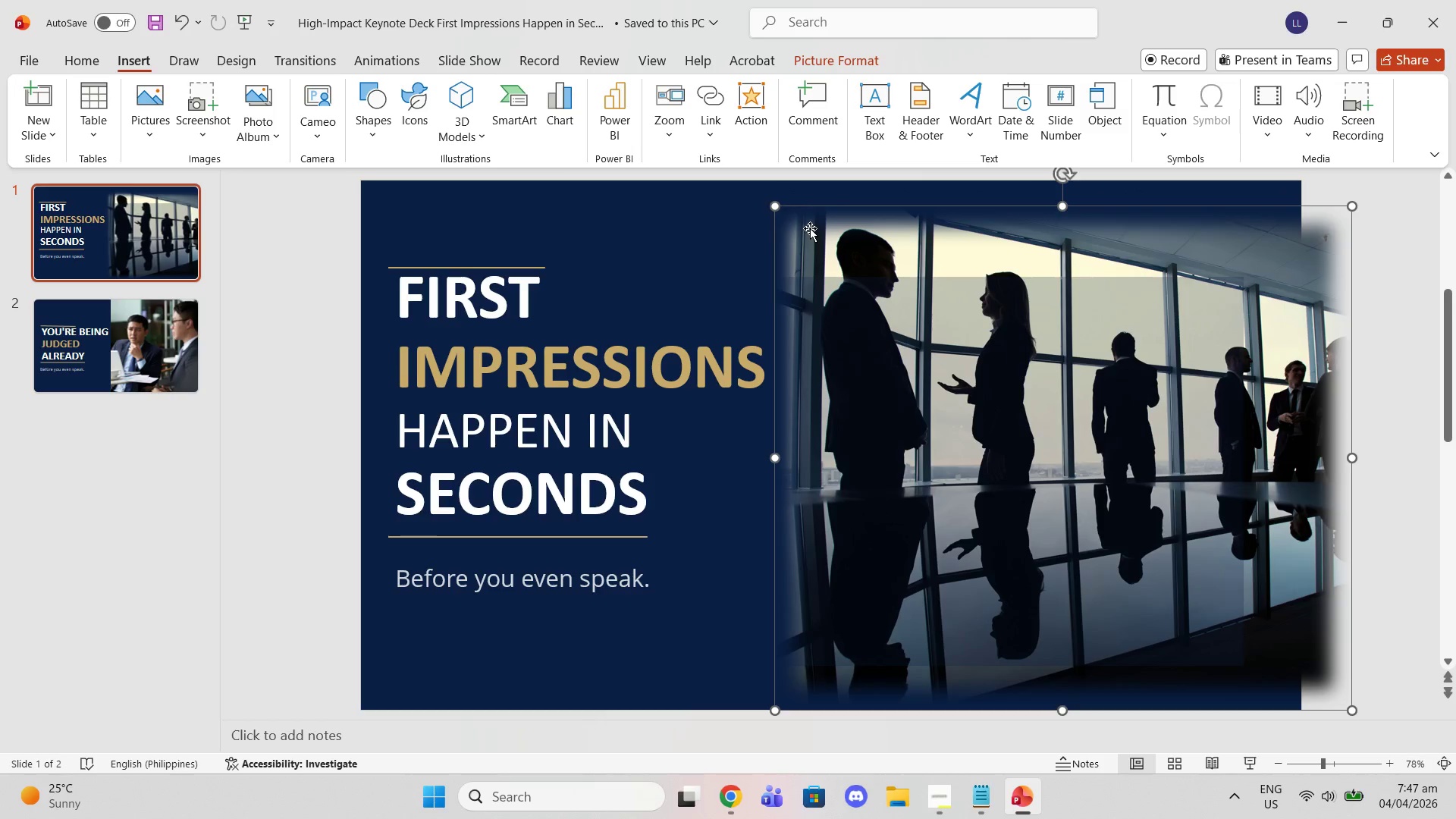 
left_click_drag(start_coordinate=[810, 228], to_coordinate=[810, 224])
 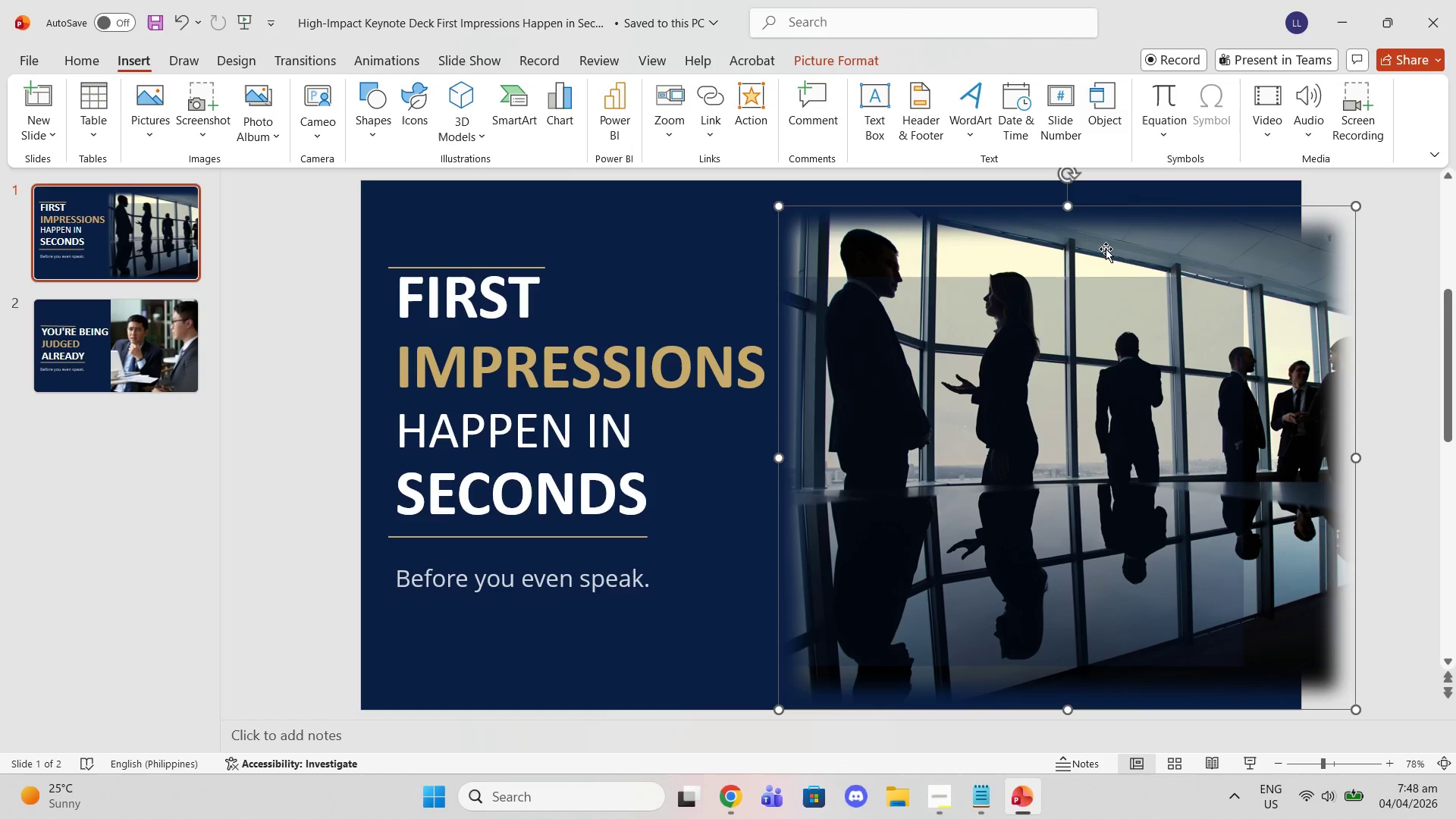 
right_click([1122, 253])
 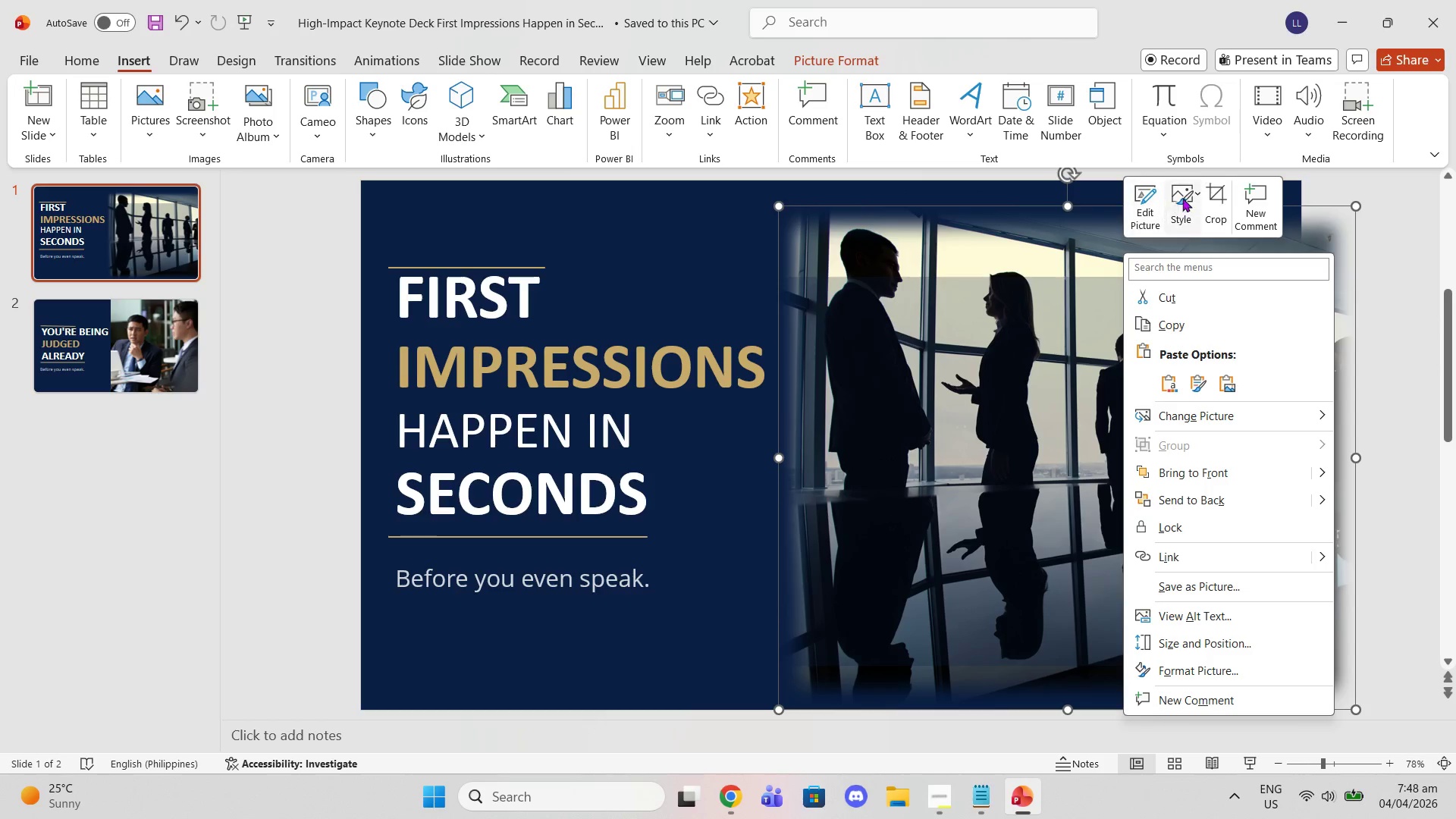 
left_click([1207, 203])
 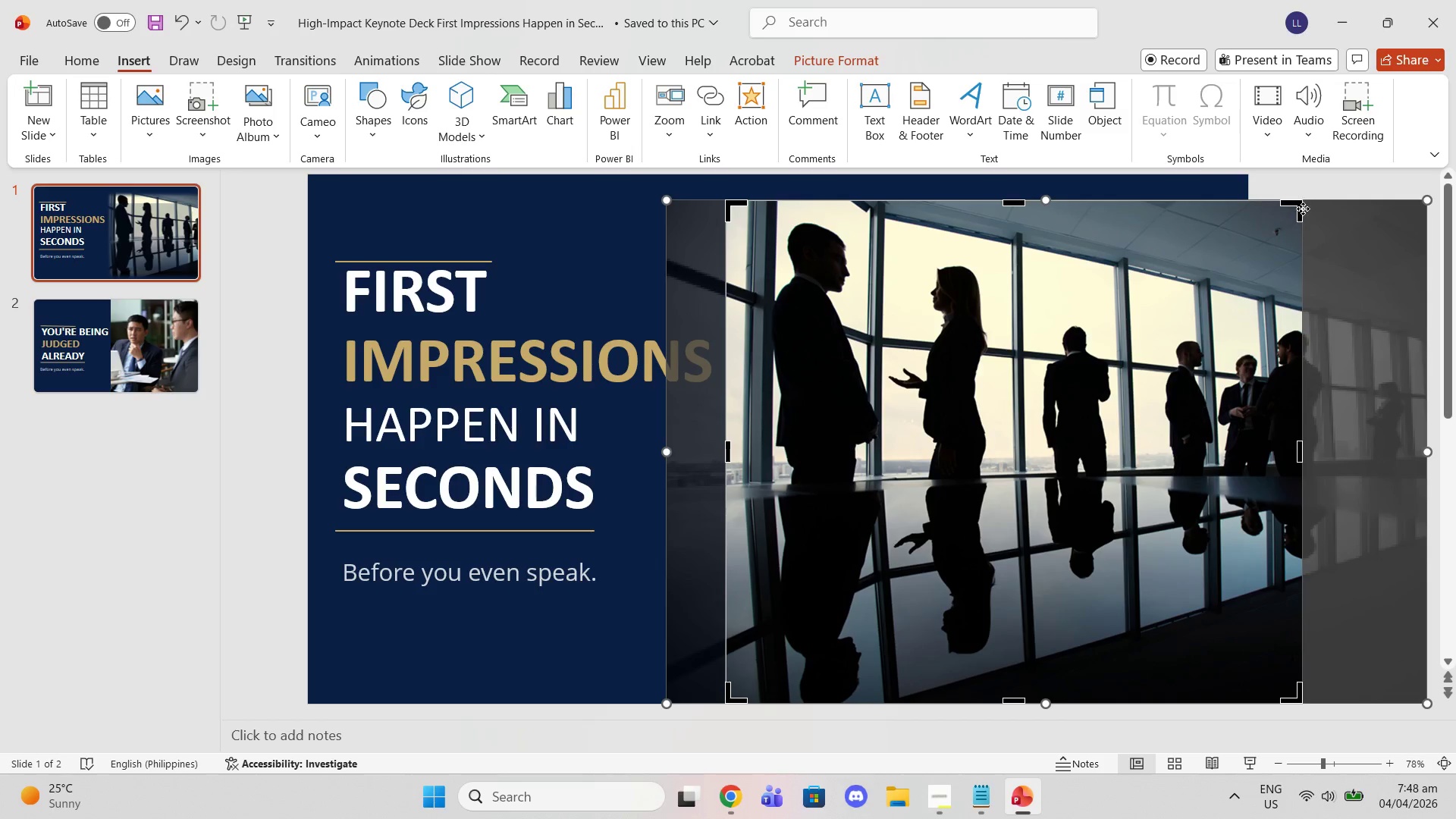 
left_click_drag(start_coordinate=[1299, 208], to_coordinate=[1247, 206])
 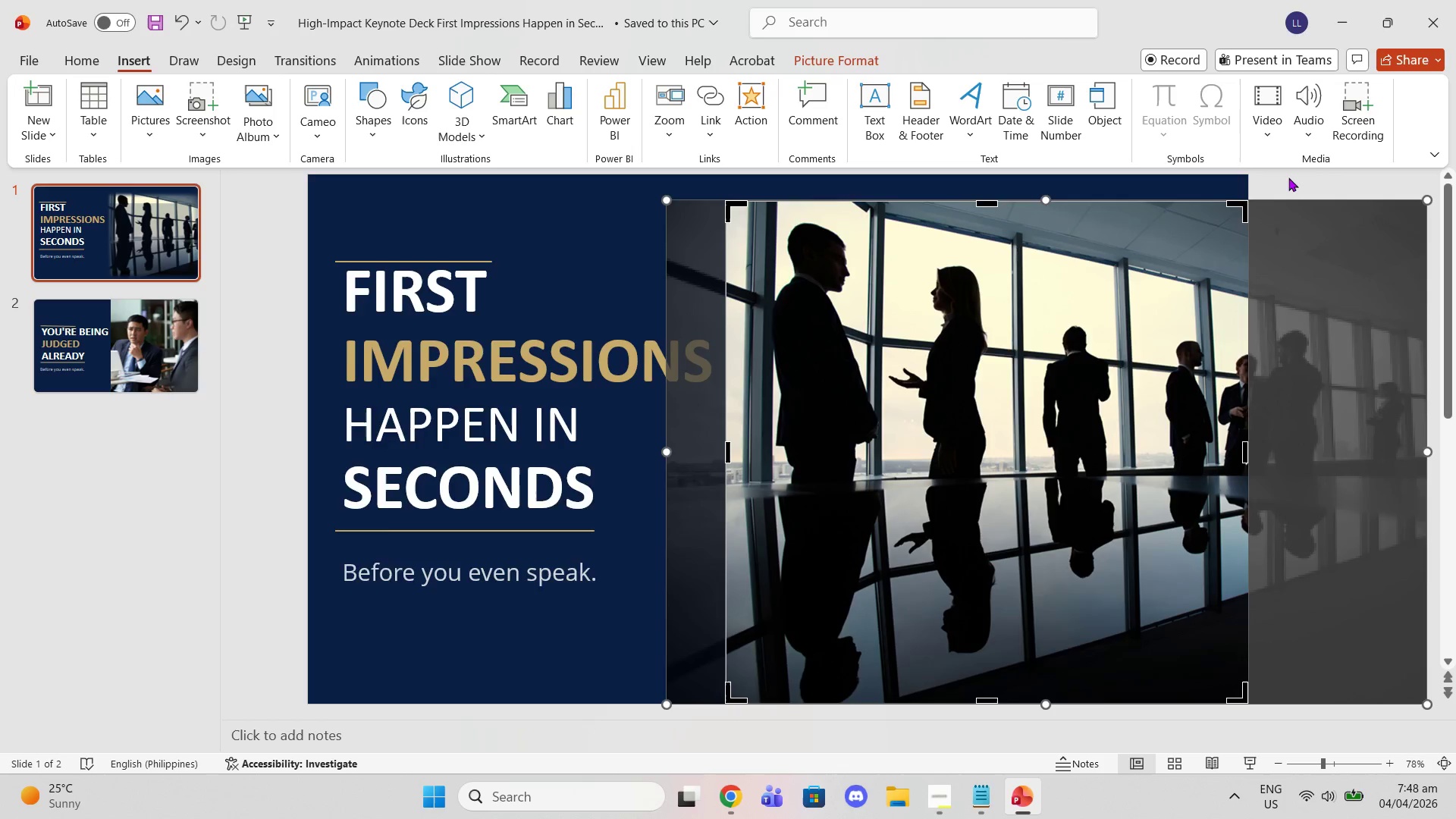 
left_click([1288, 177])
 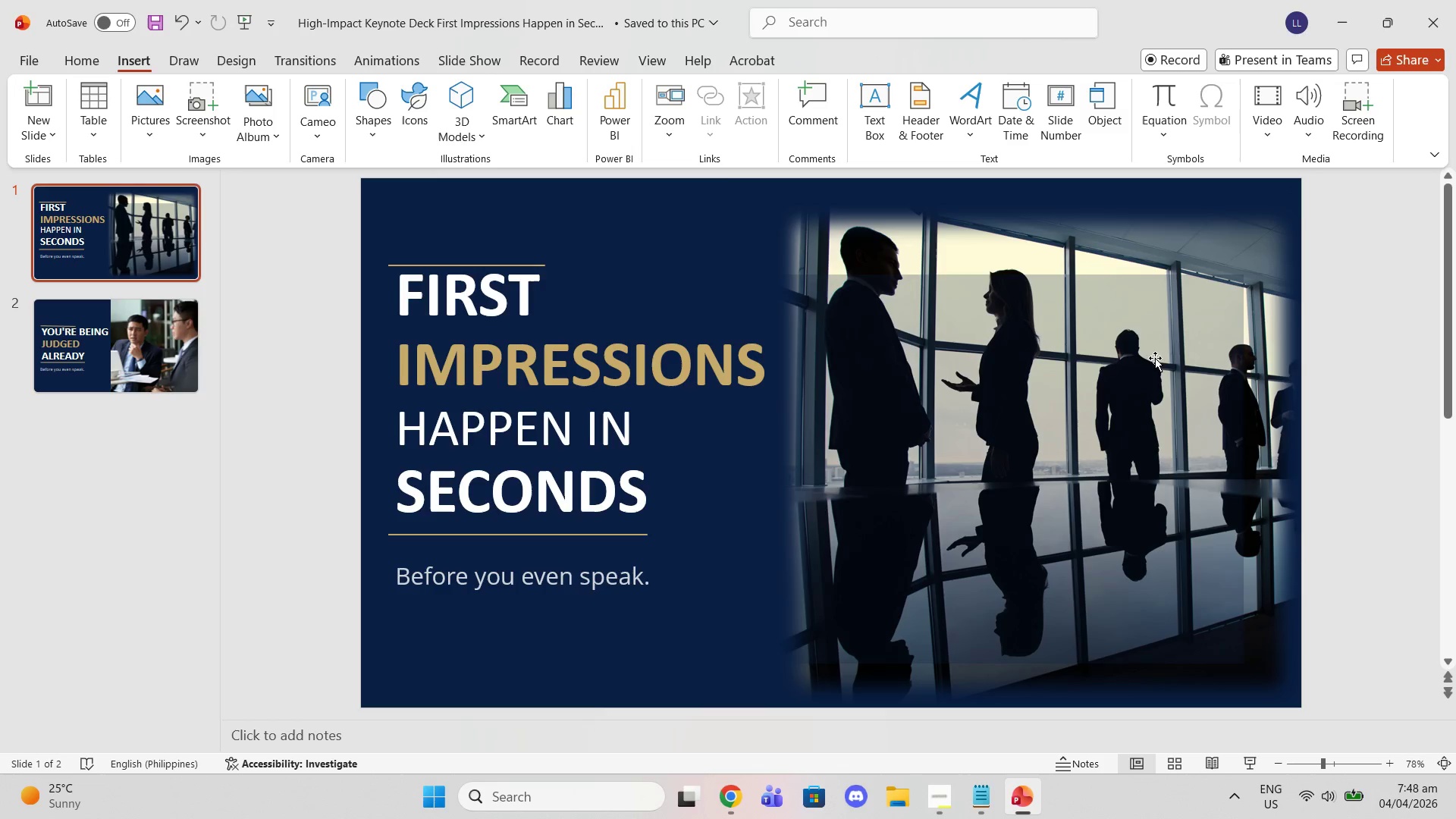 
left_click([1132, 380])
 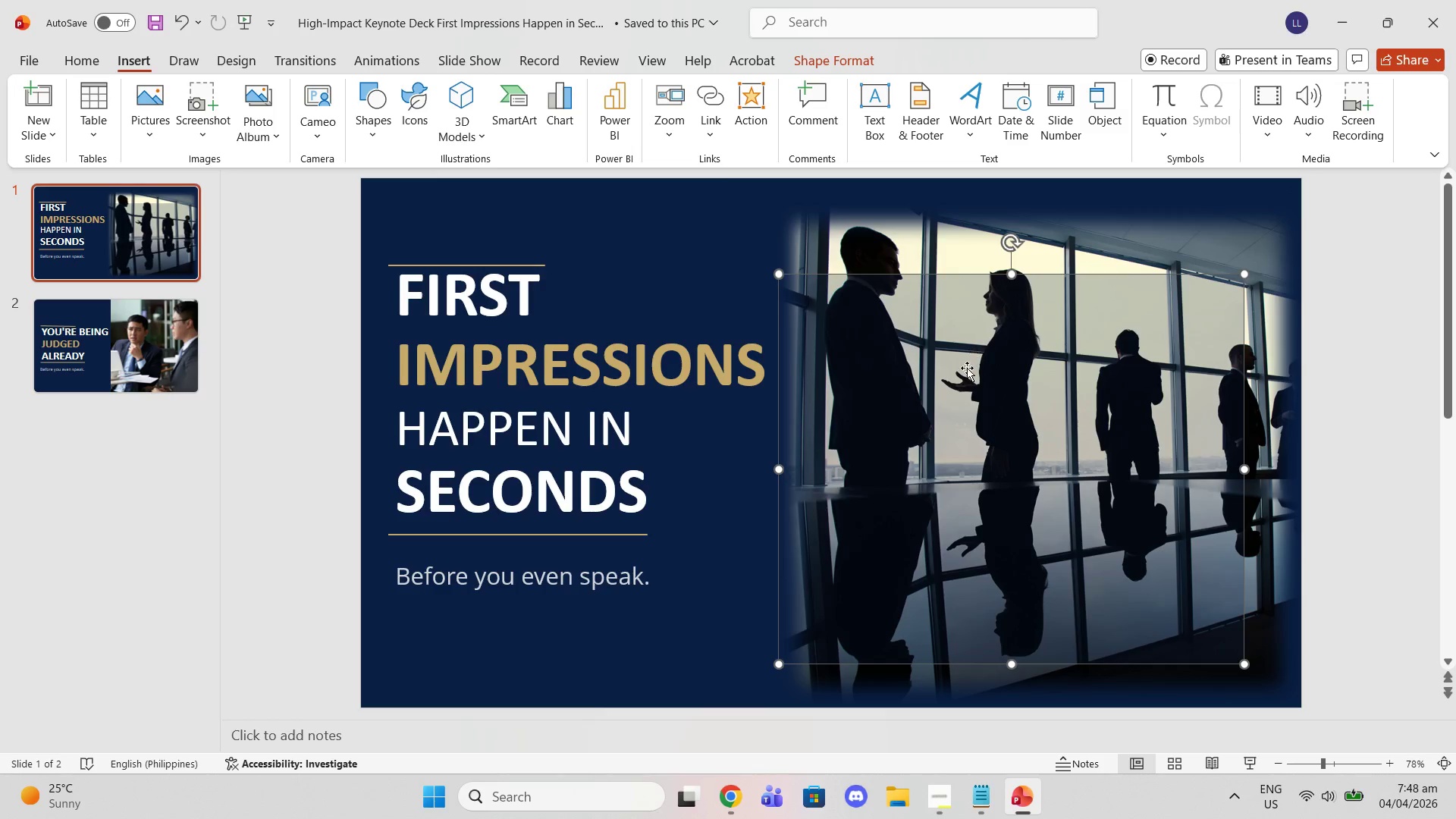 
left_click_drag(start_coordinate=[965, 403], to_coordinate=[966, 304])
 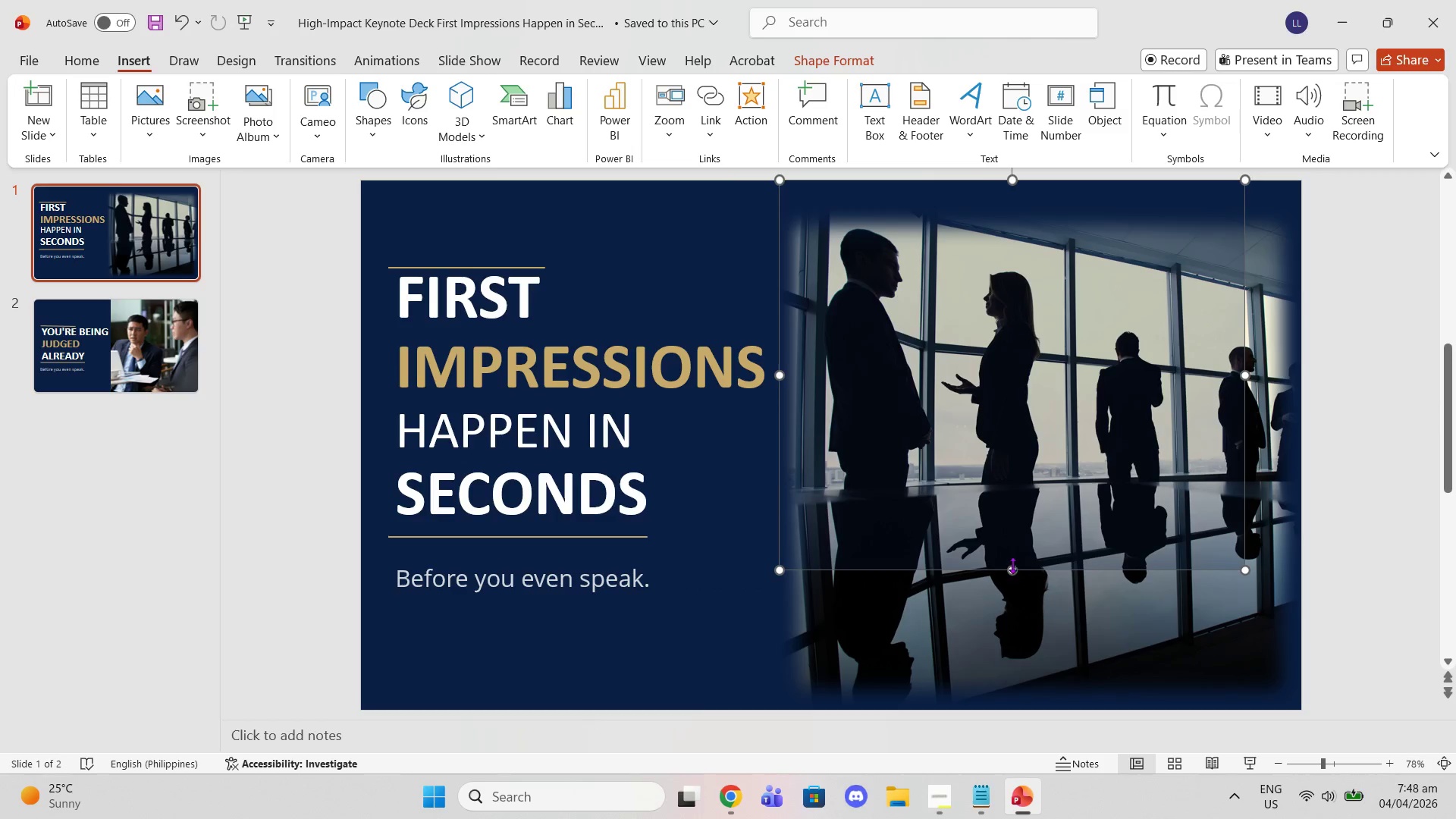 
left_click_drag(start_coordinate=[1010, 573], to_coordinate=[1035, 704])
 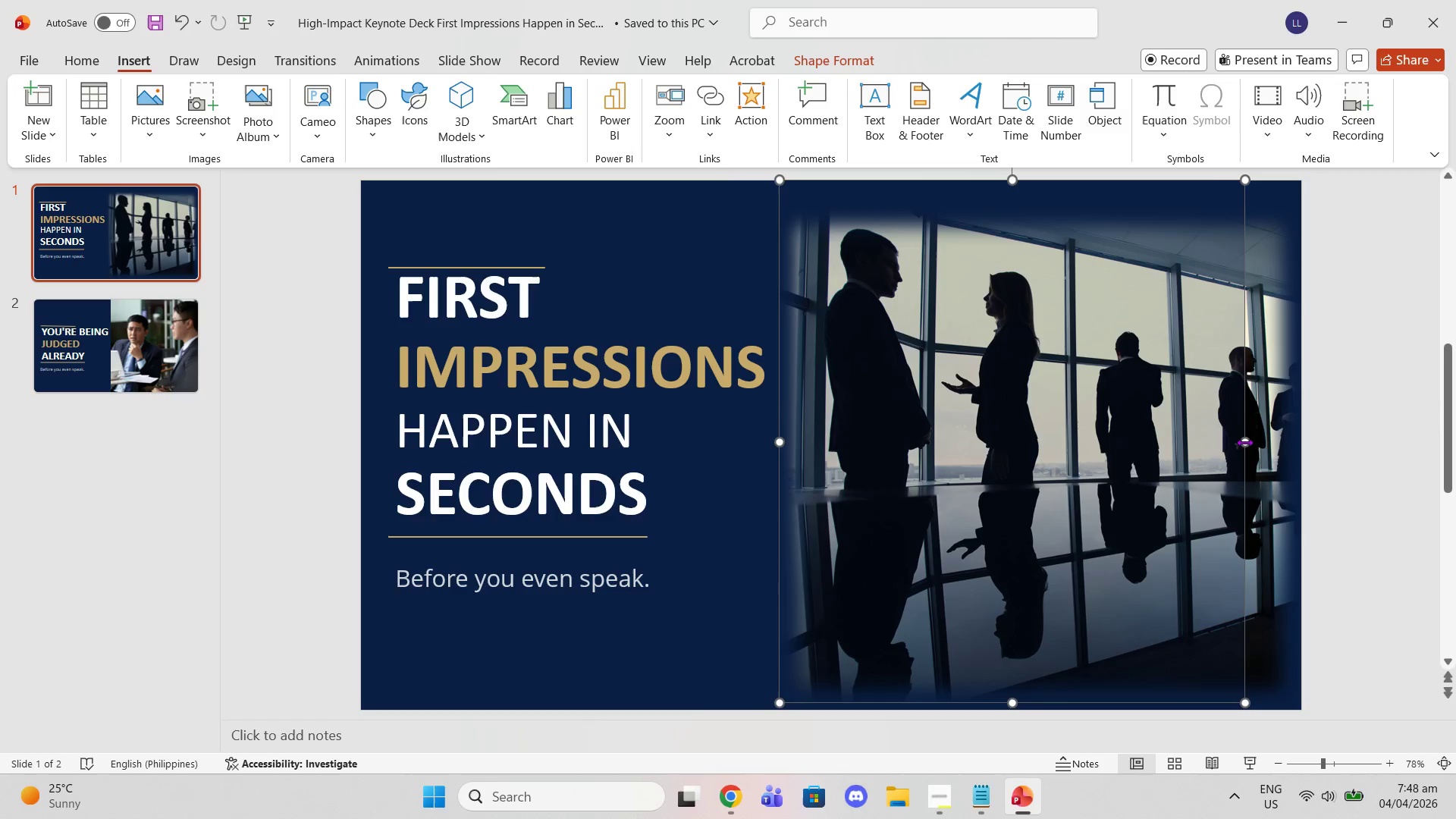 
left_click_drag(start_coordinate=[1244, 443], to_coordinate=[1299, 448])
 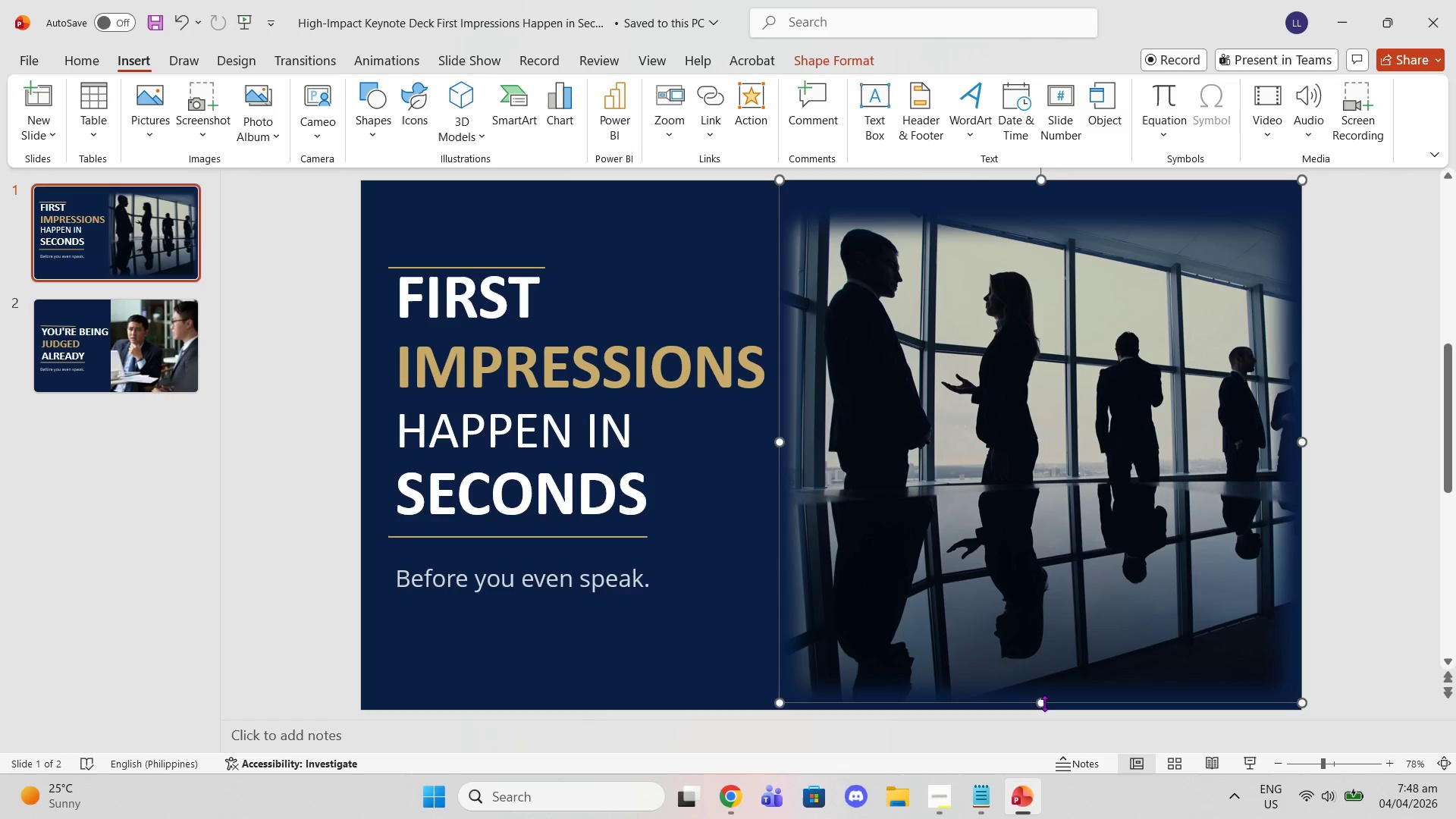 
left_click_drag(start_coordinate=[1043, 704], to_coordinate=[1045, 711])
 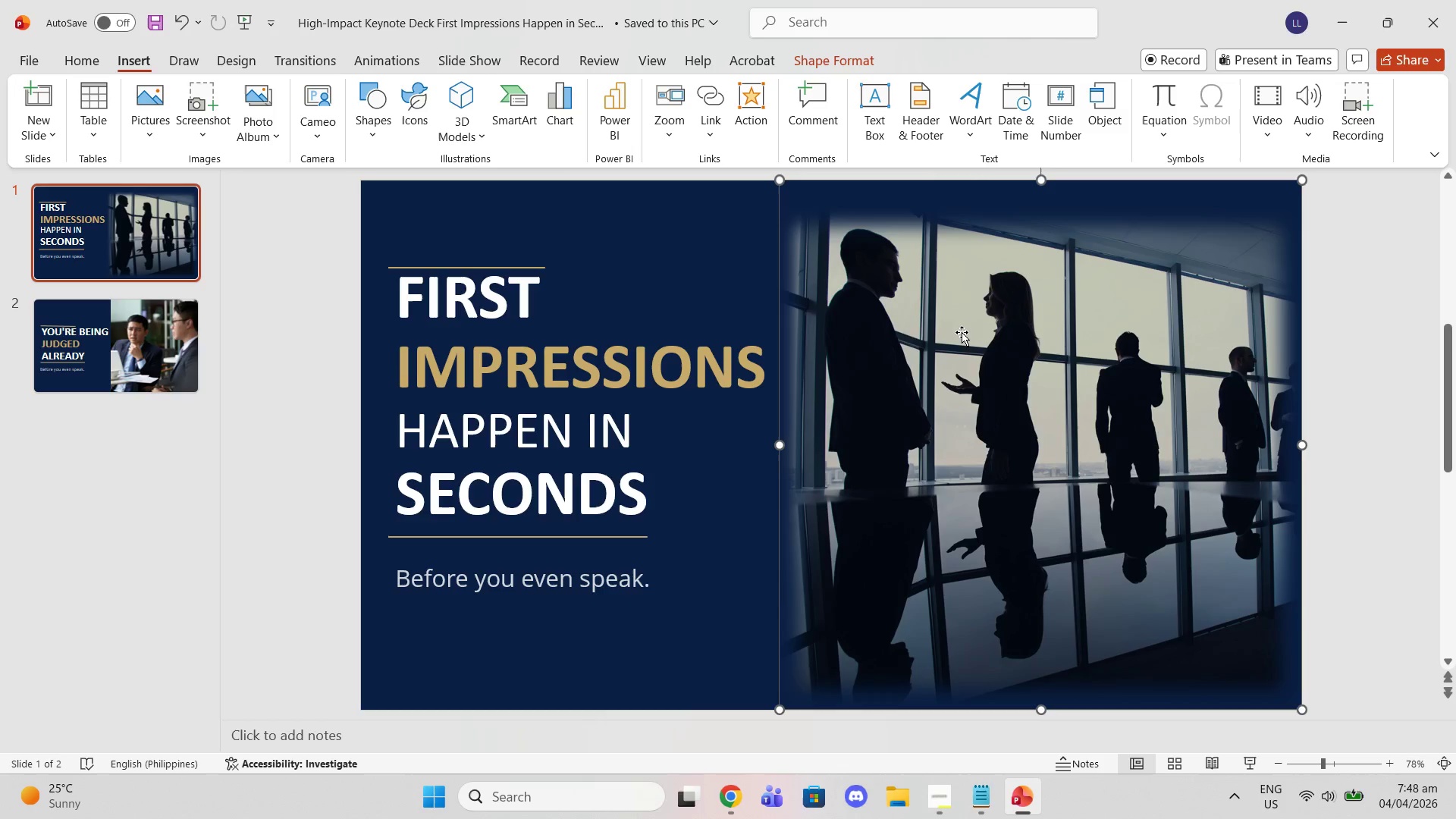 
right_click([962, 332])
 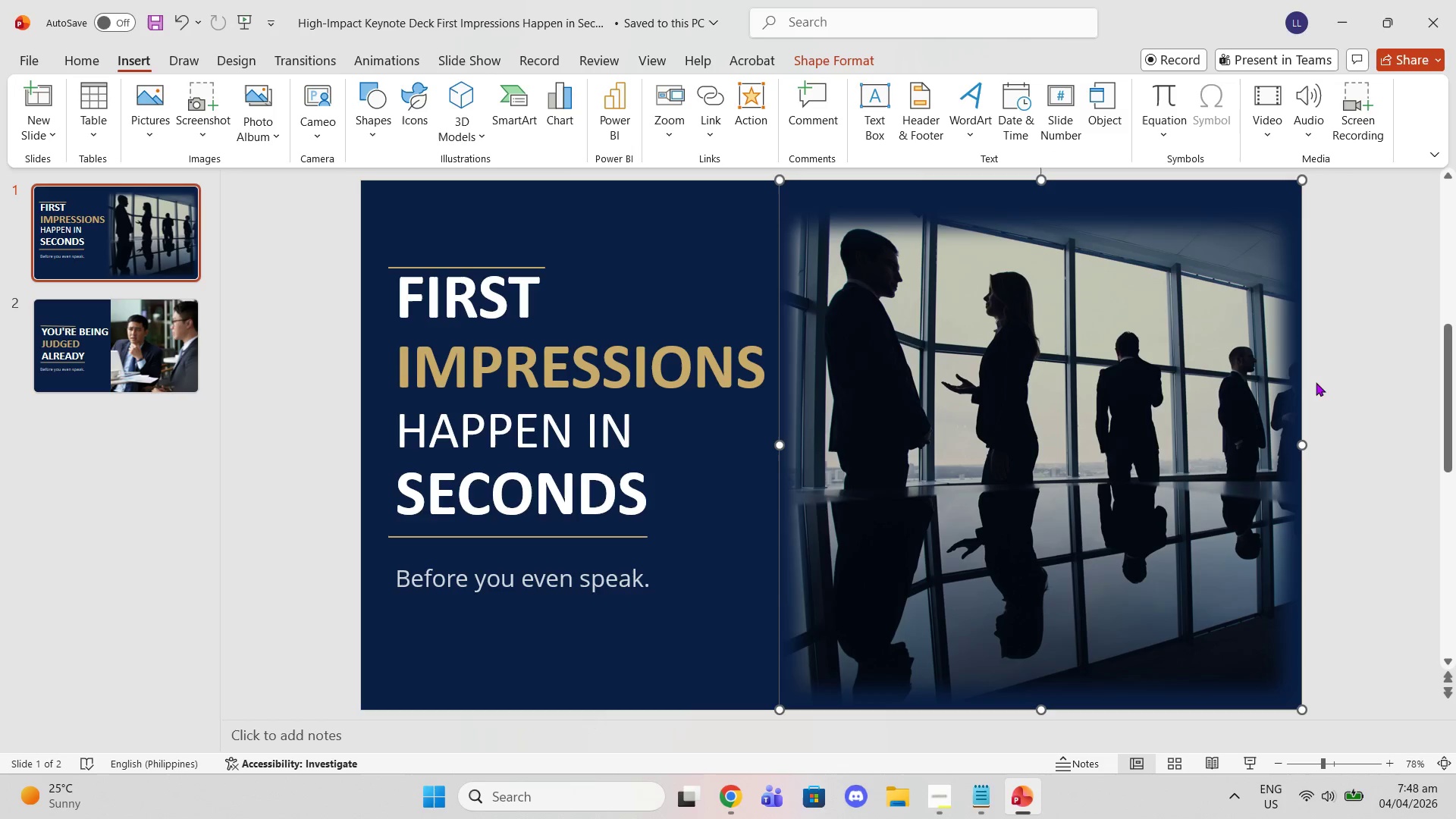 
double_click([1162, 214])
 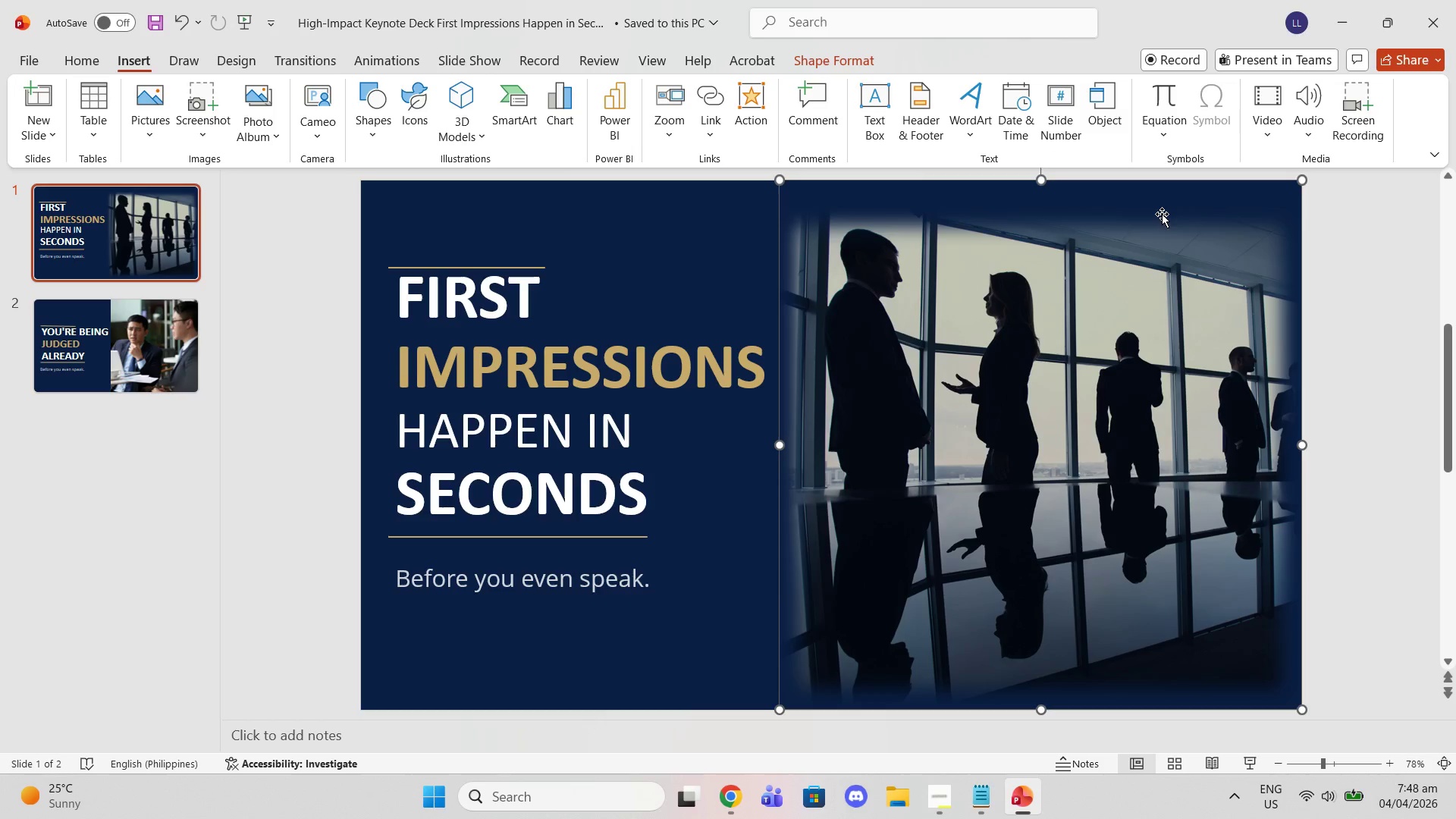 
right_click([1162, 214])
 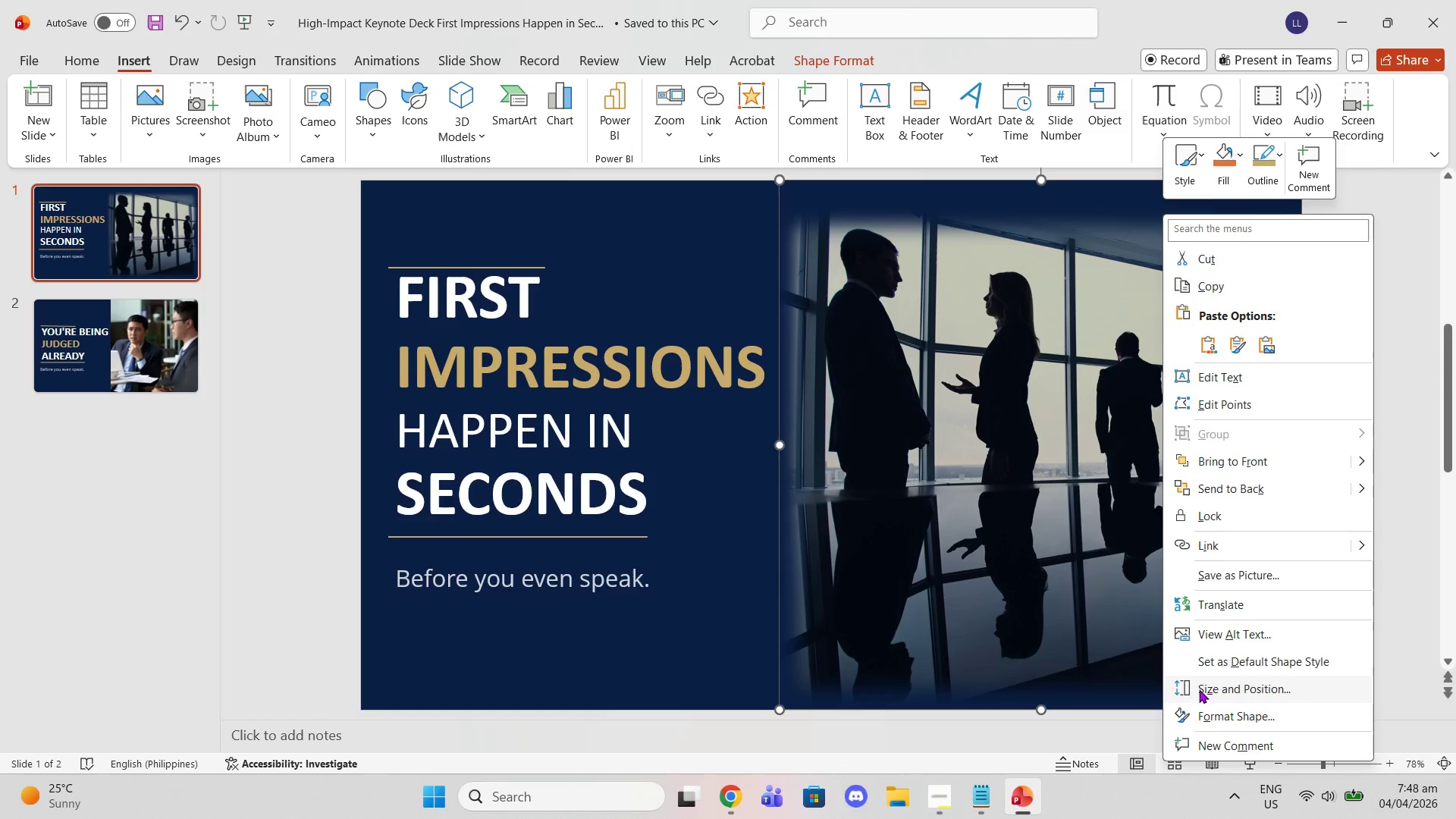 
left_click([1212, 705])
 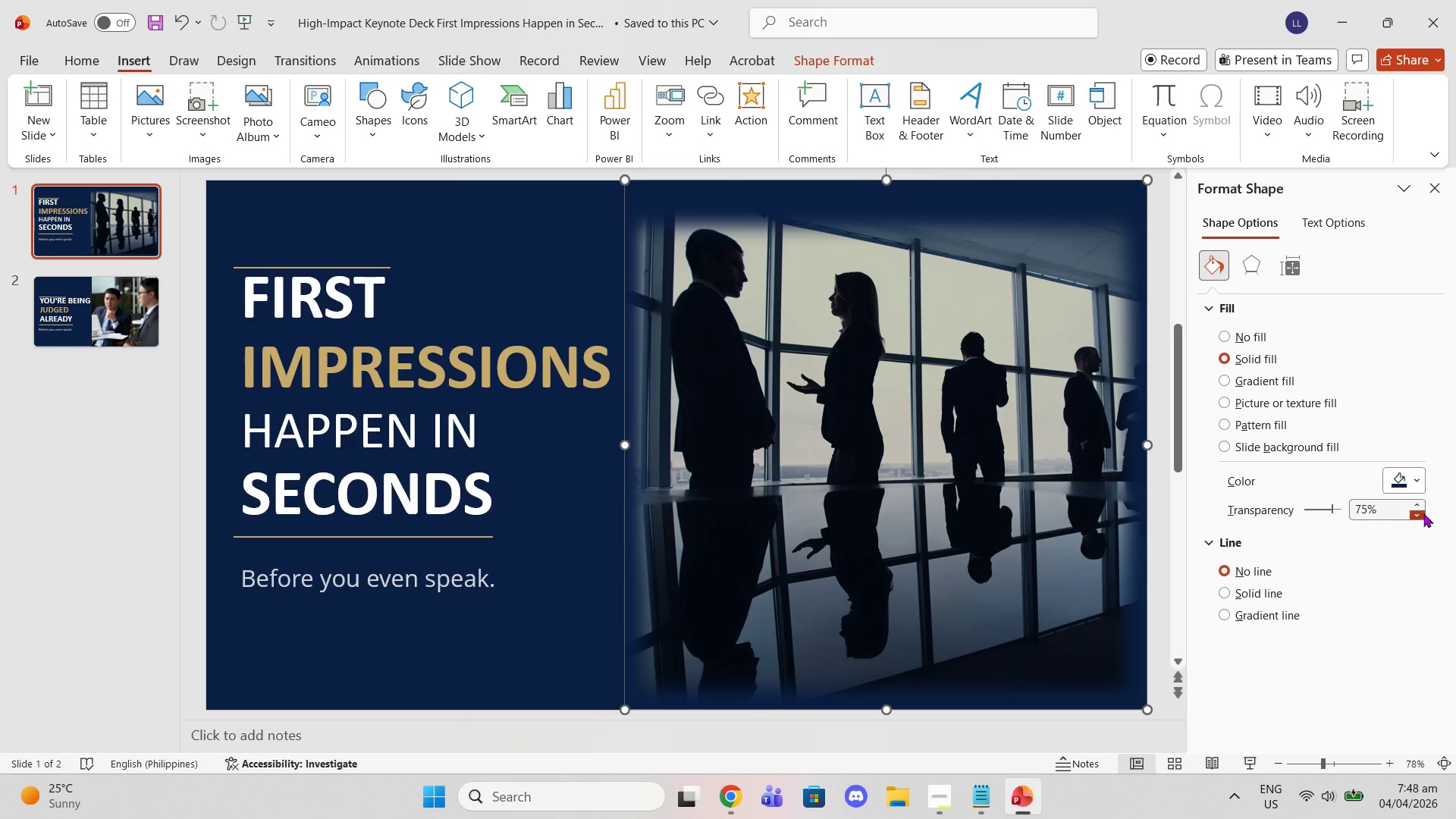 
double_click([1418, 504])
 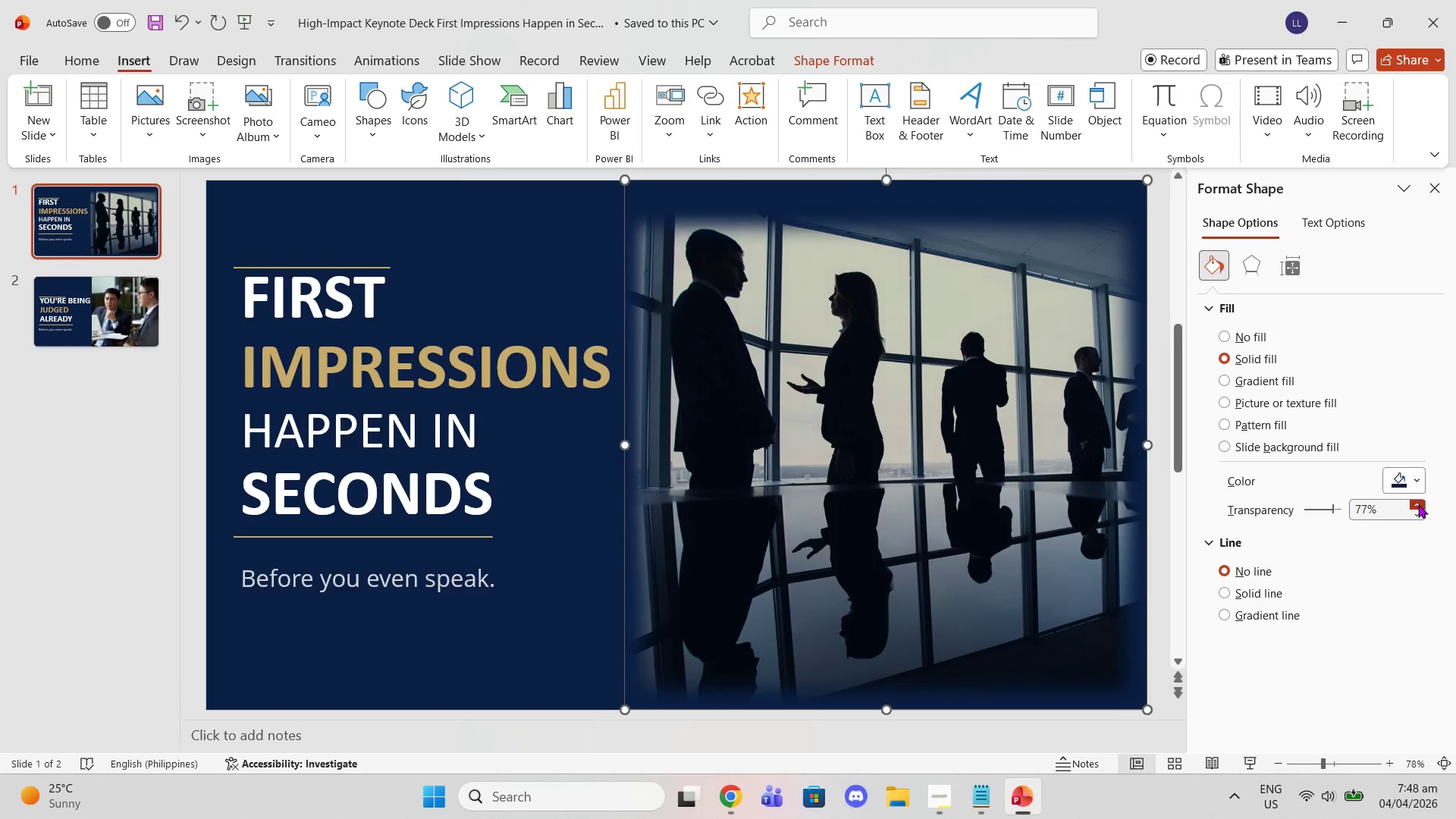 
triple_click([1418, 504])
 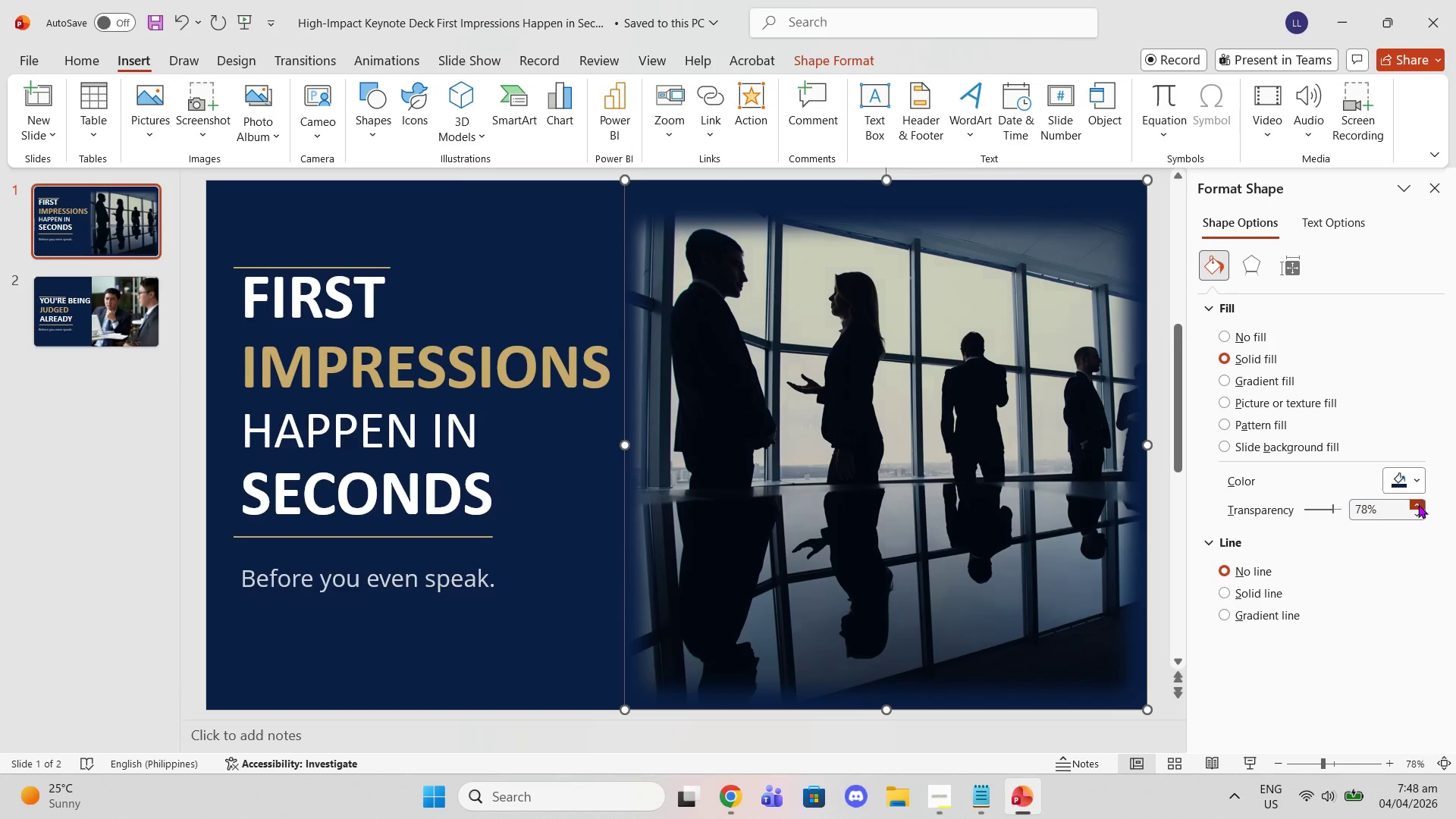 
triple_click([1418, 504])
 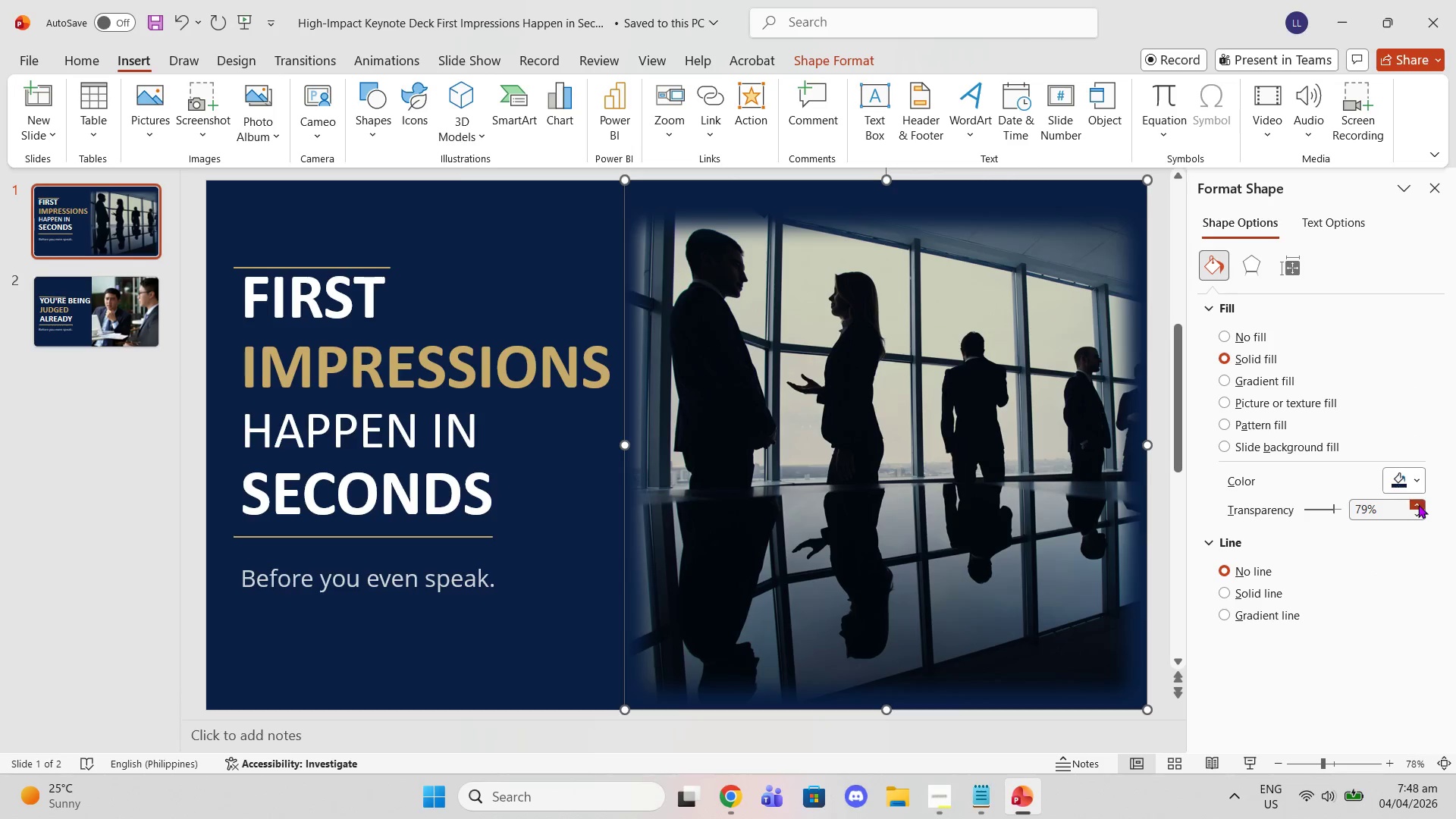 
triple_click([1418, 504])
 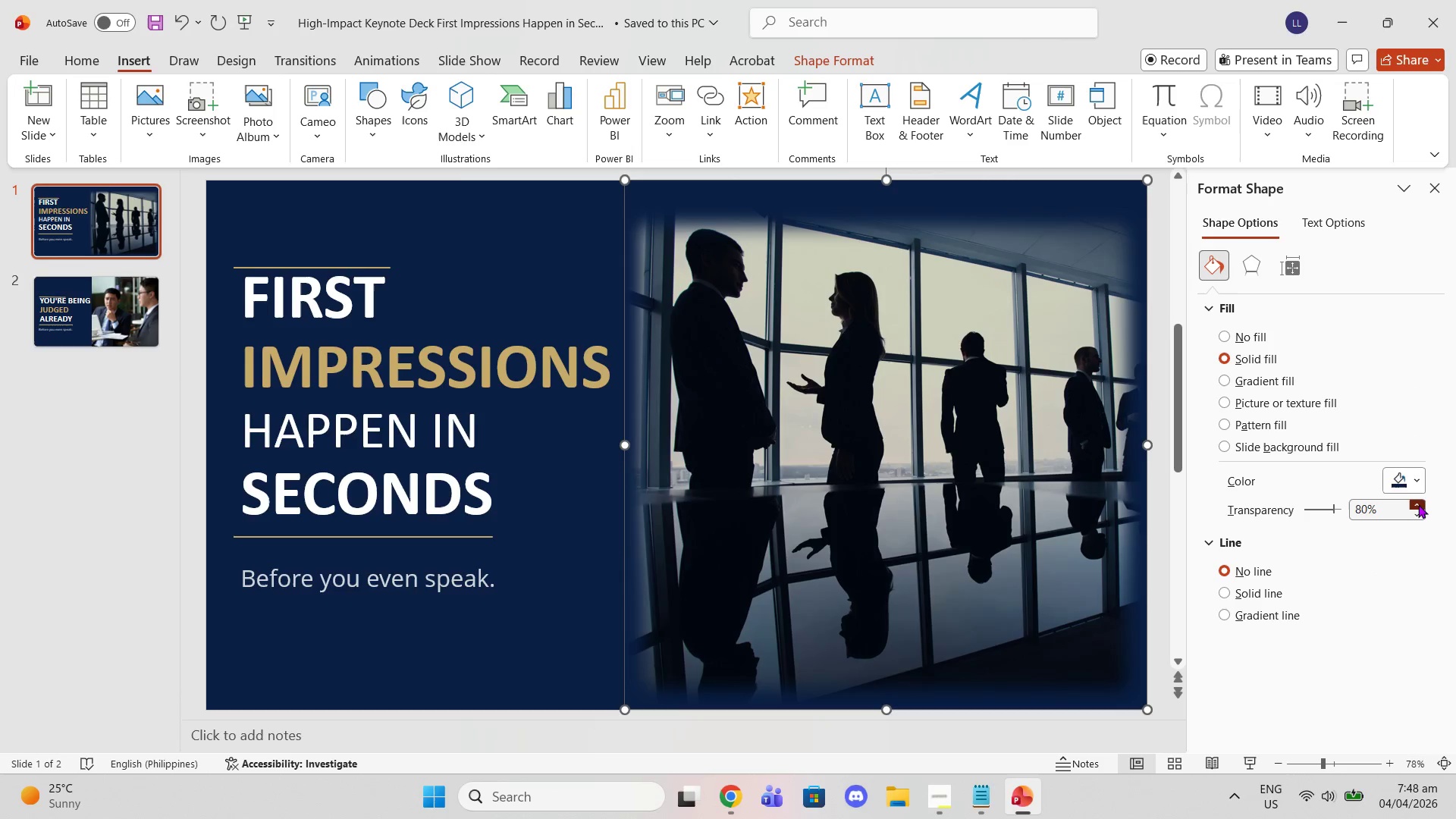 
triple_click([1418, 504])
 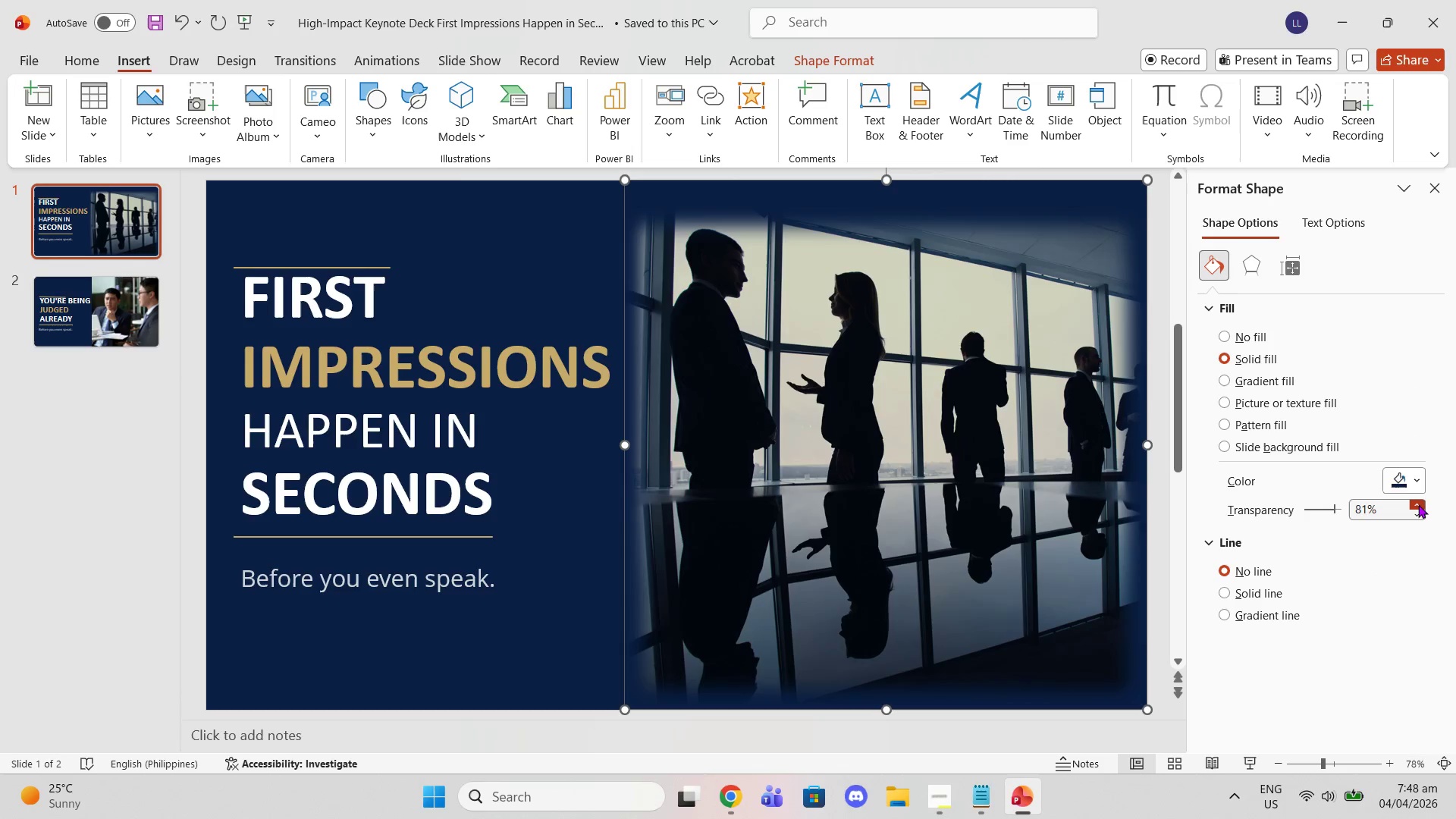 
triple_click([1418, 504])
 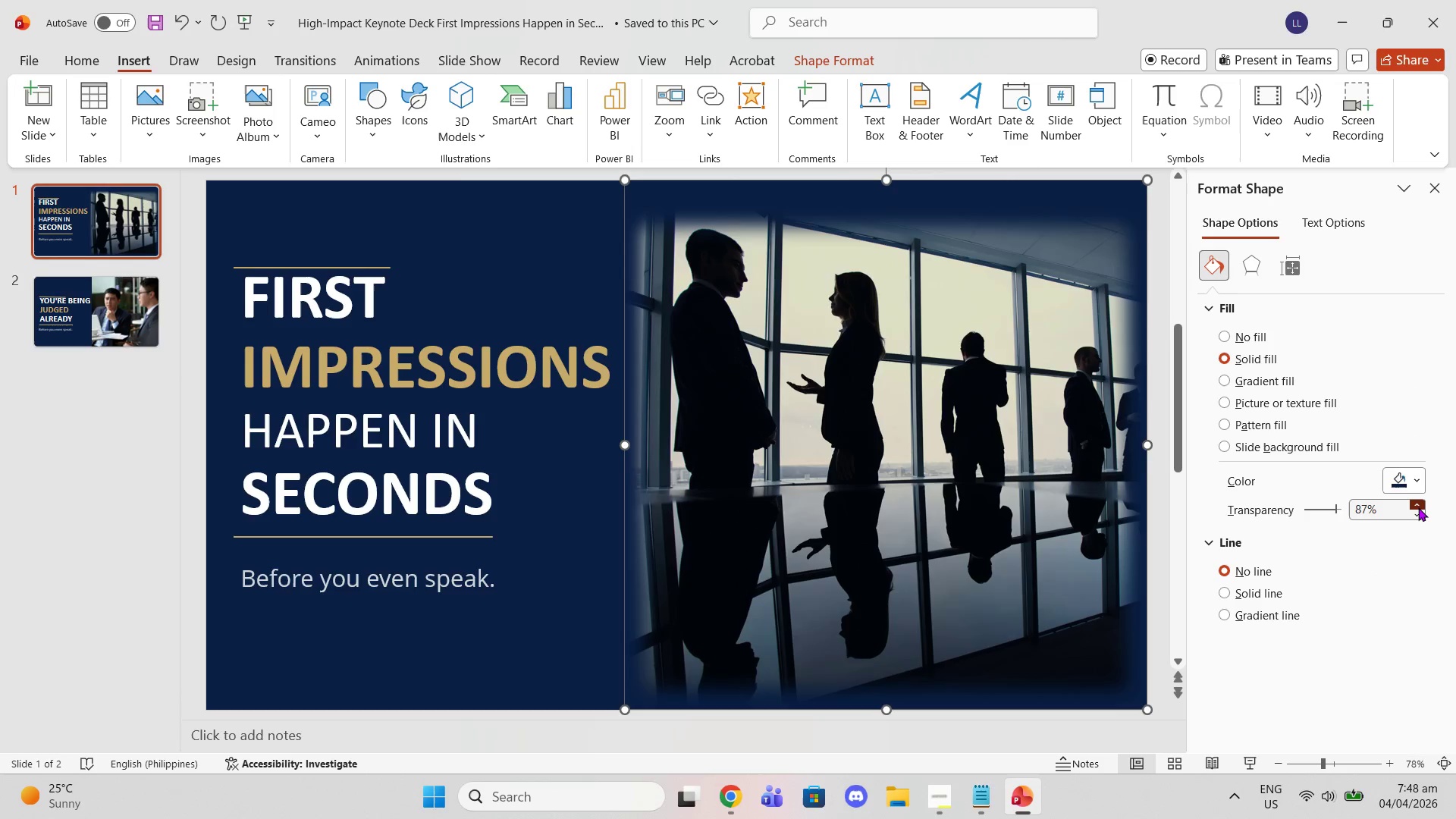 
triple_click([1418, 507])
 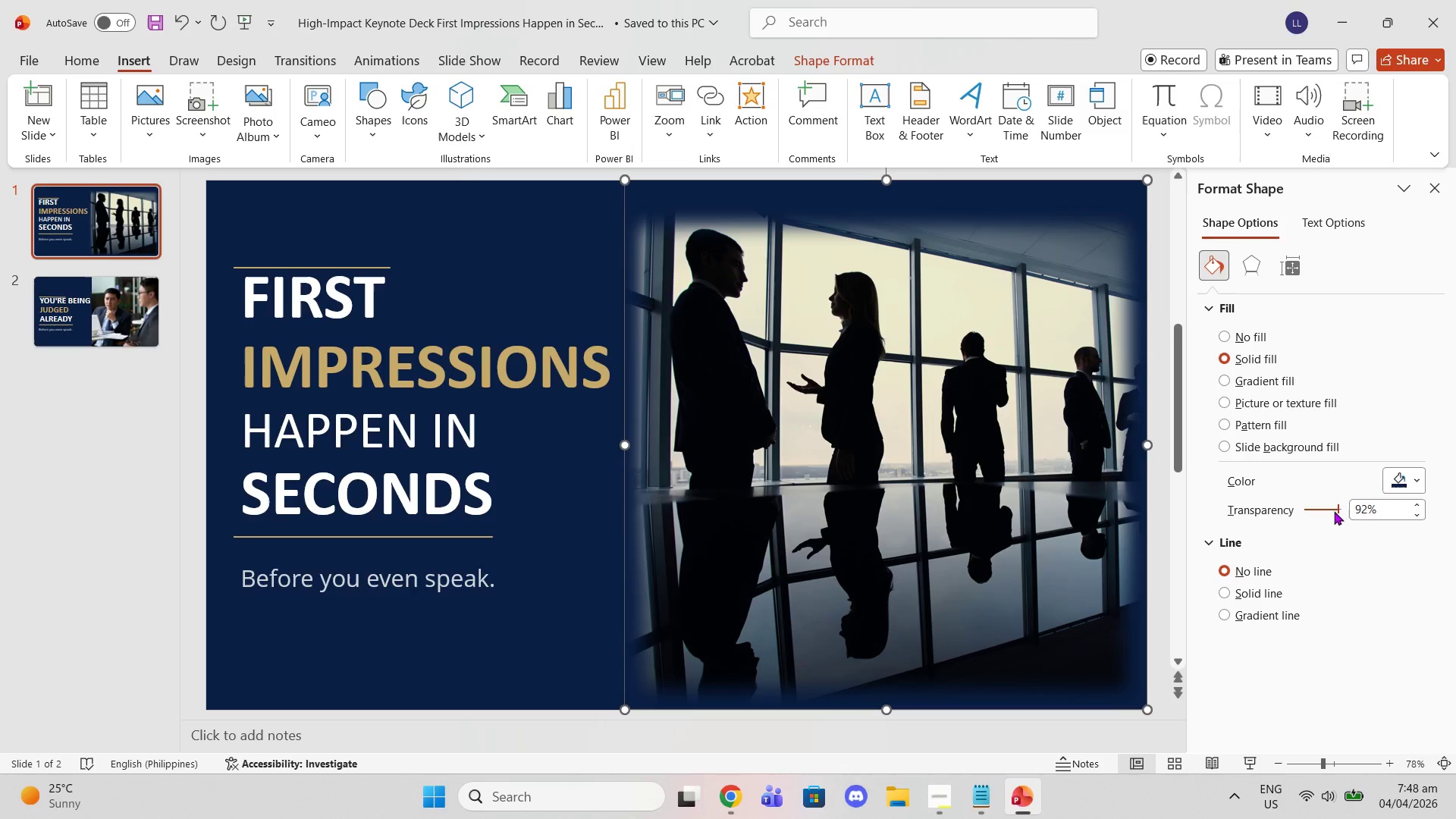 
left_click_drag(start_coordinate=[1334, 511], to_coordinate=[1305, 510])
 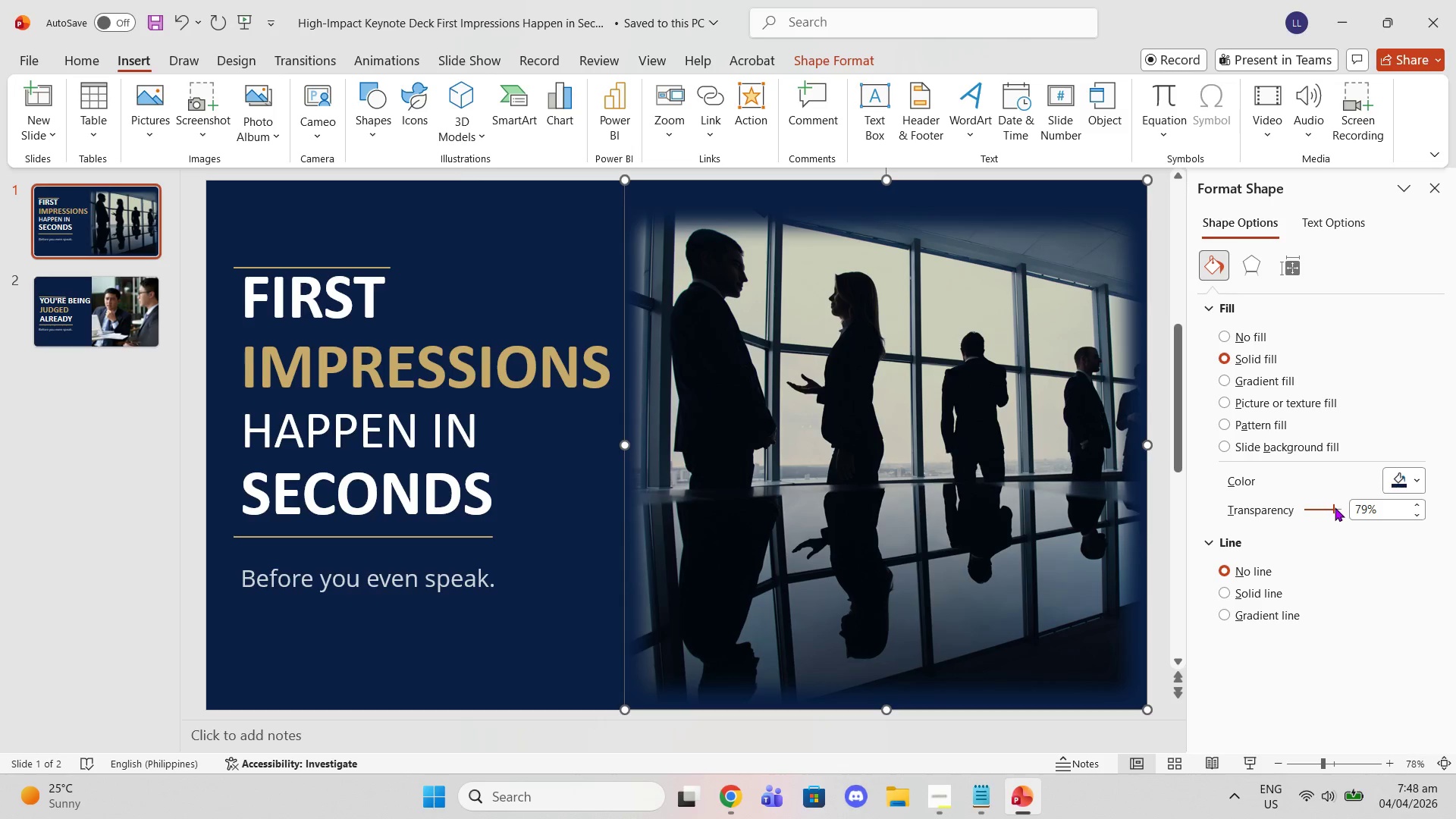 
left_click_drag(start_coordinate=[1332, 507], to_coordinate=[1328, 511])
 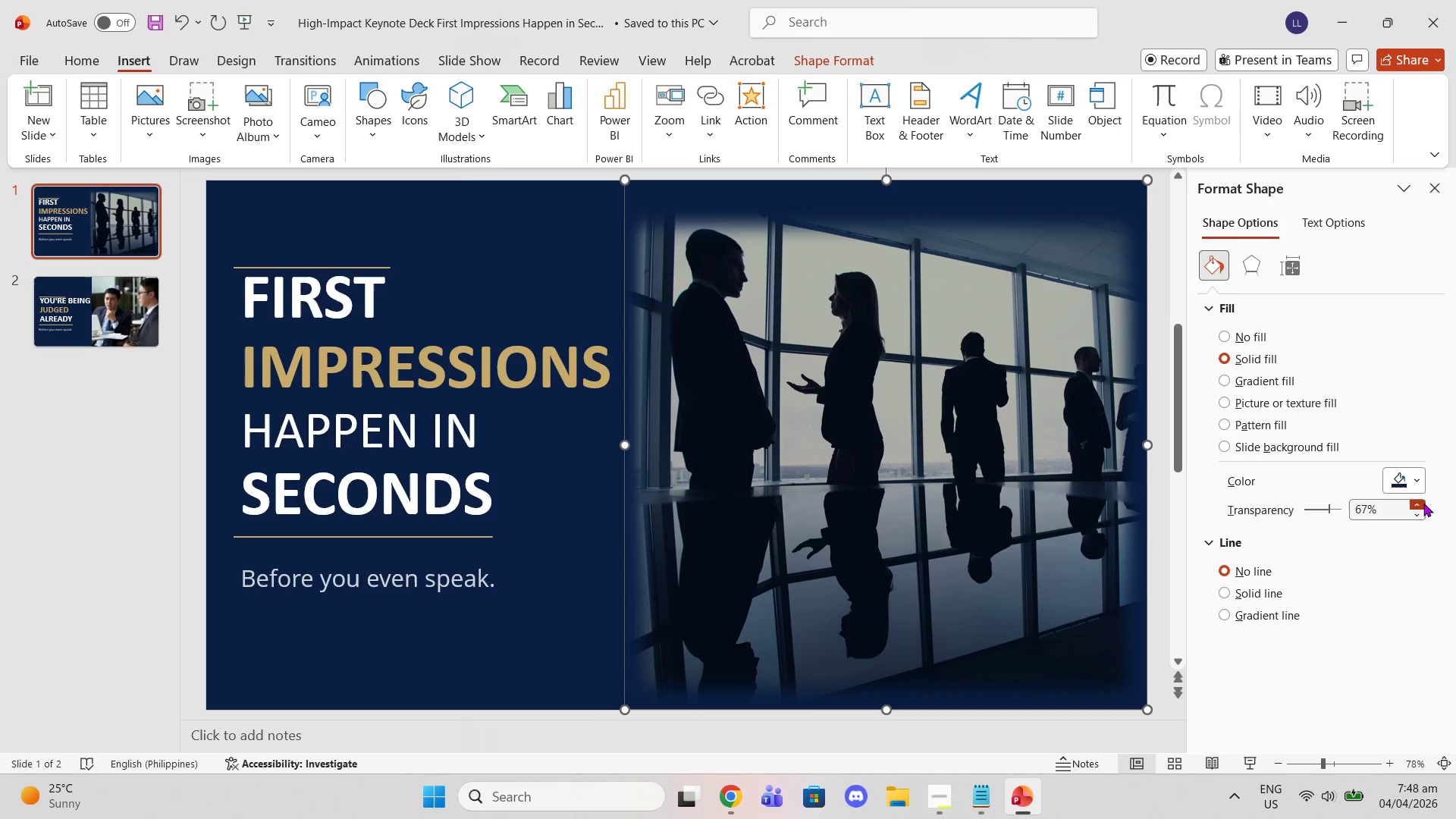 
left_click([1423, 503])
 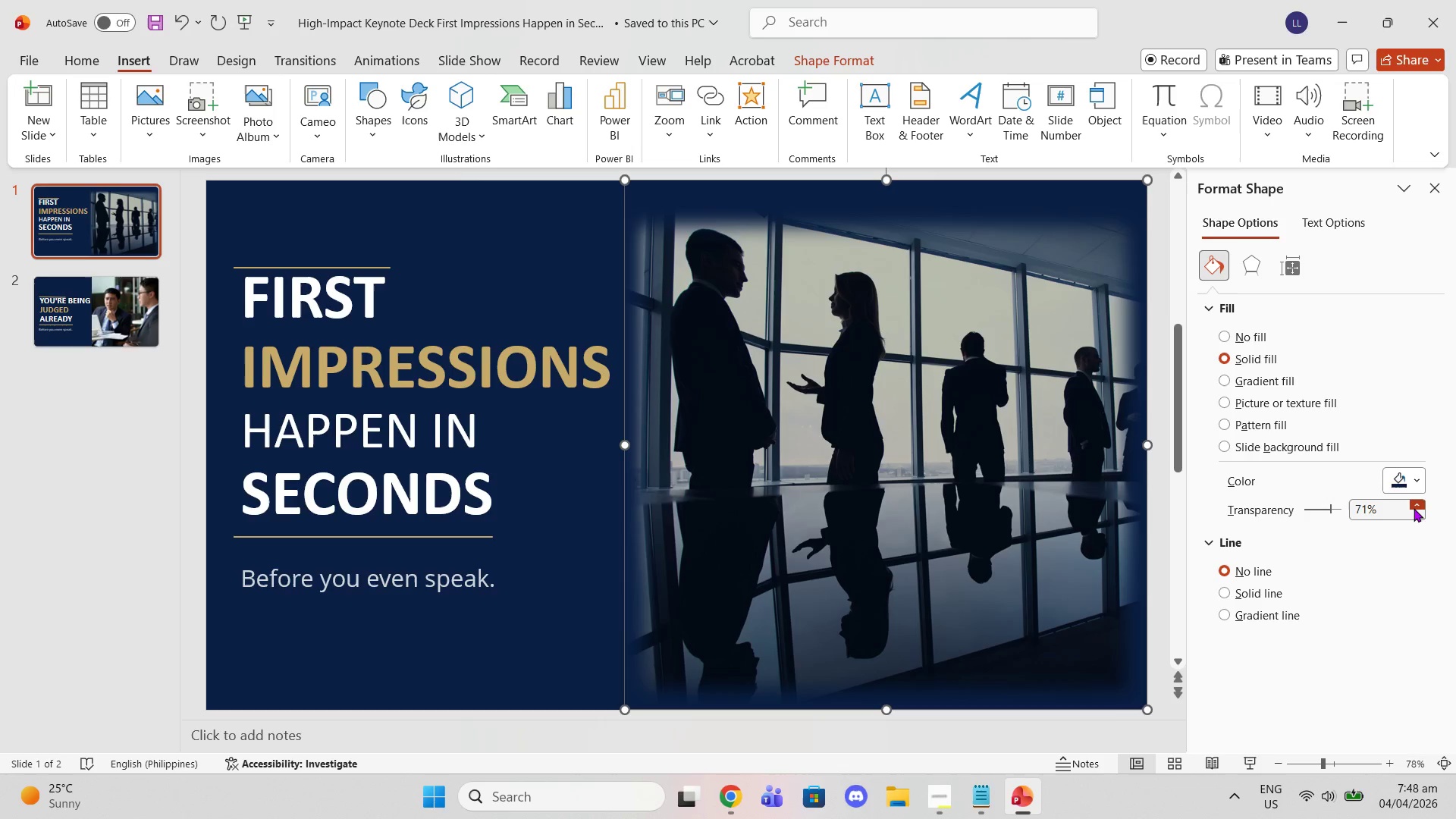 
left_click([1412, 518])
 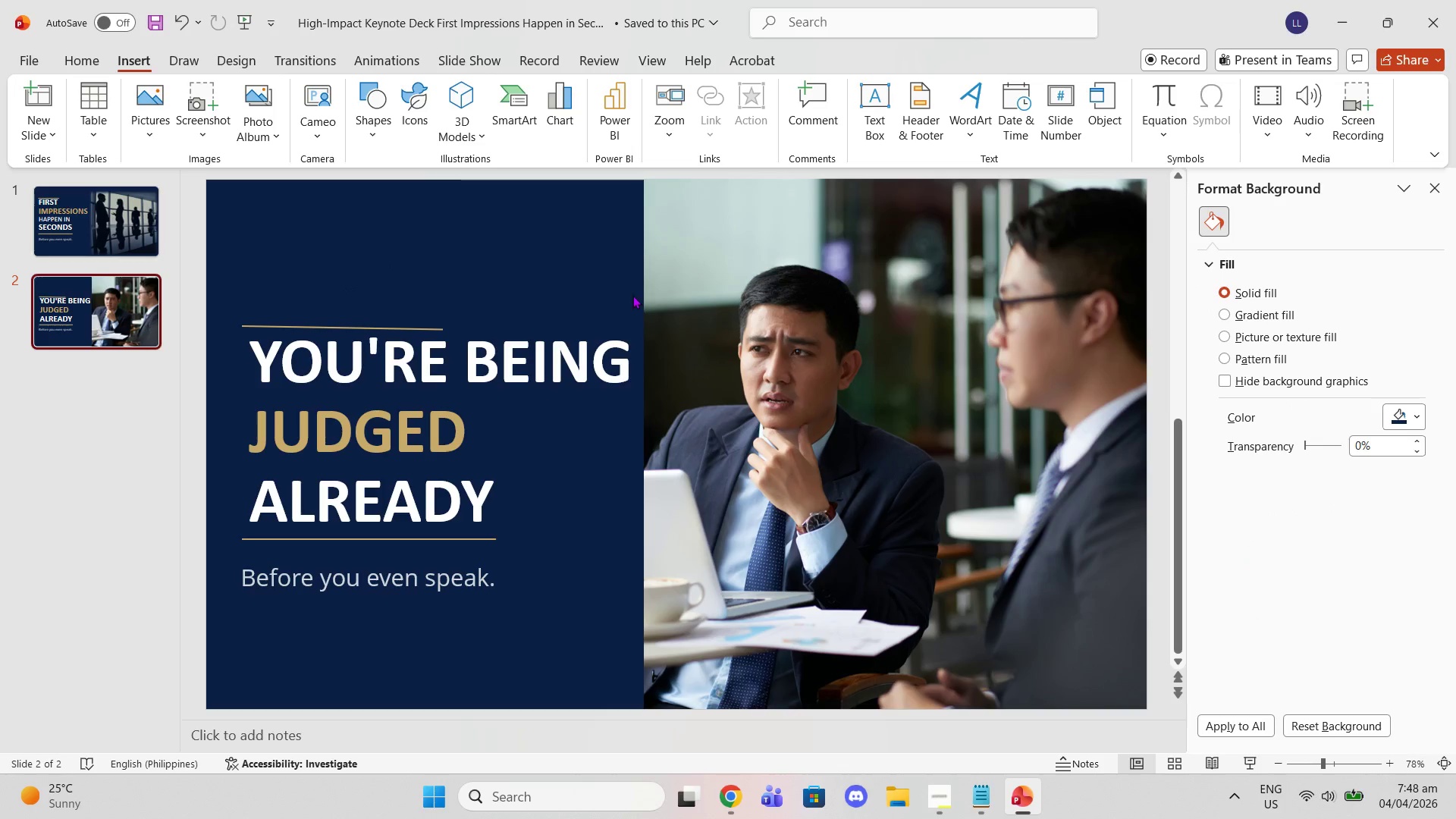 
left_click([526, 254])
 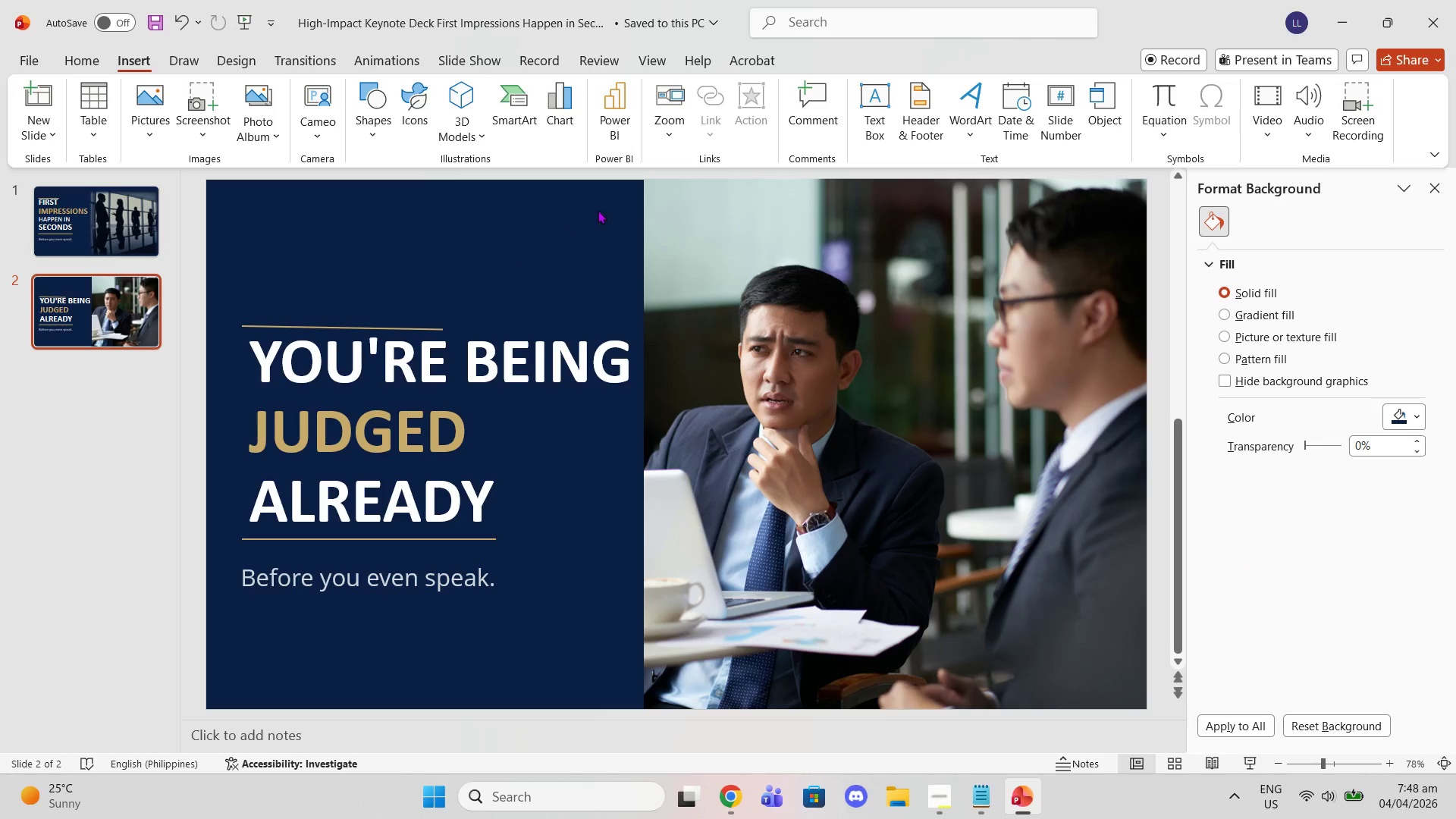 
left_click([661, 199])
 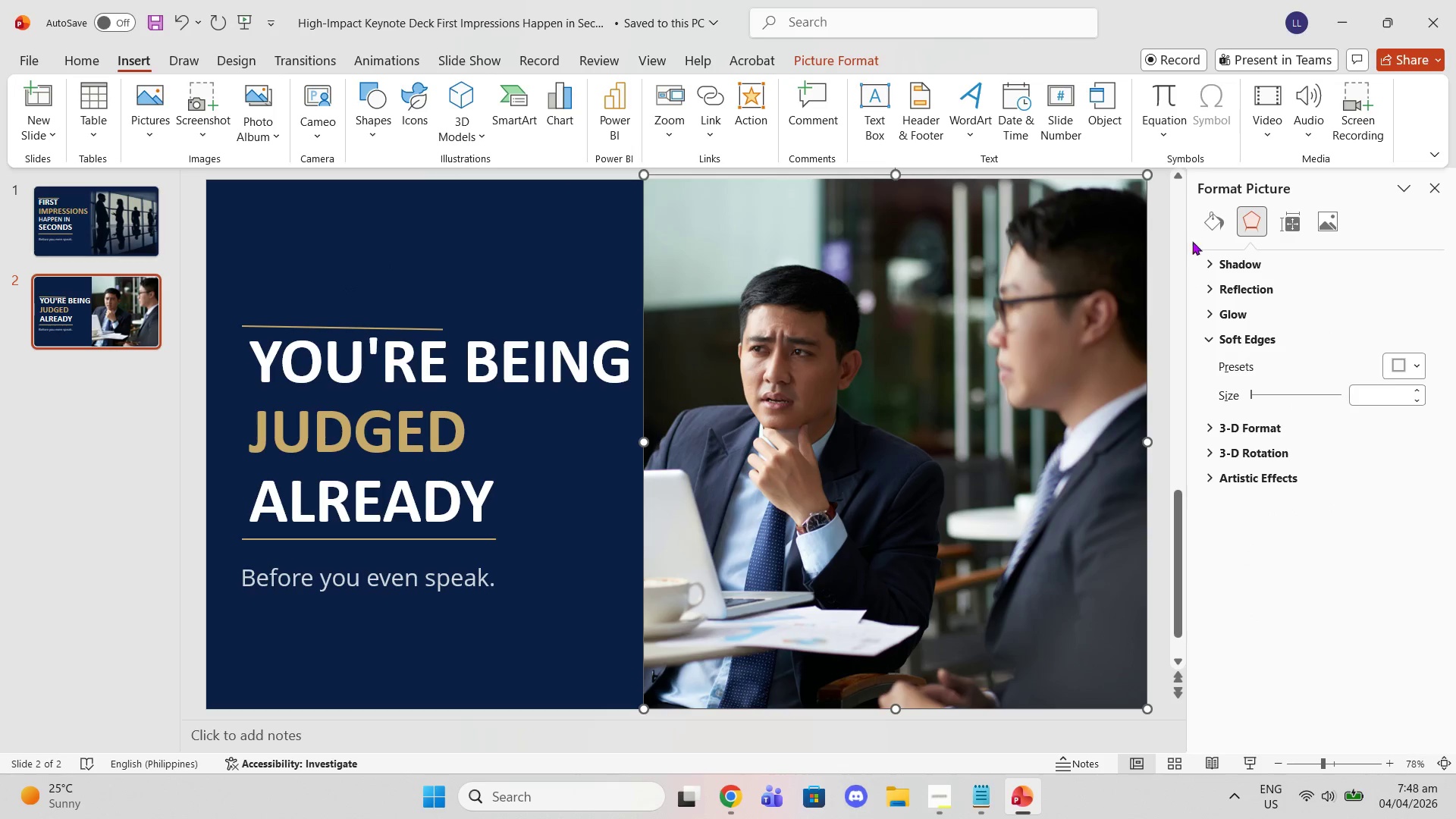 
right_click([977, 335])
 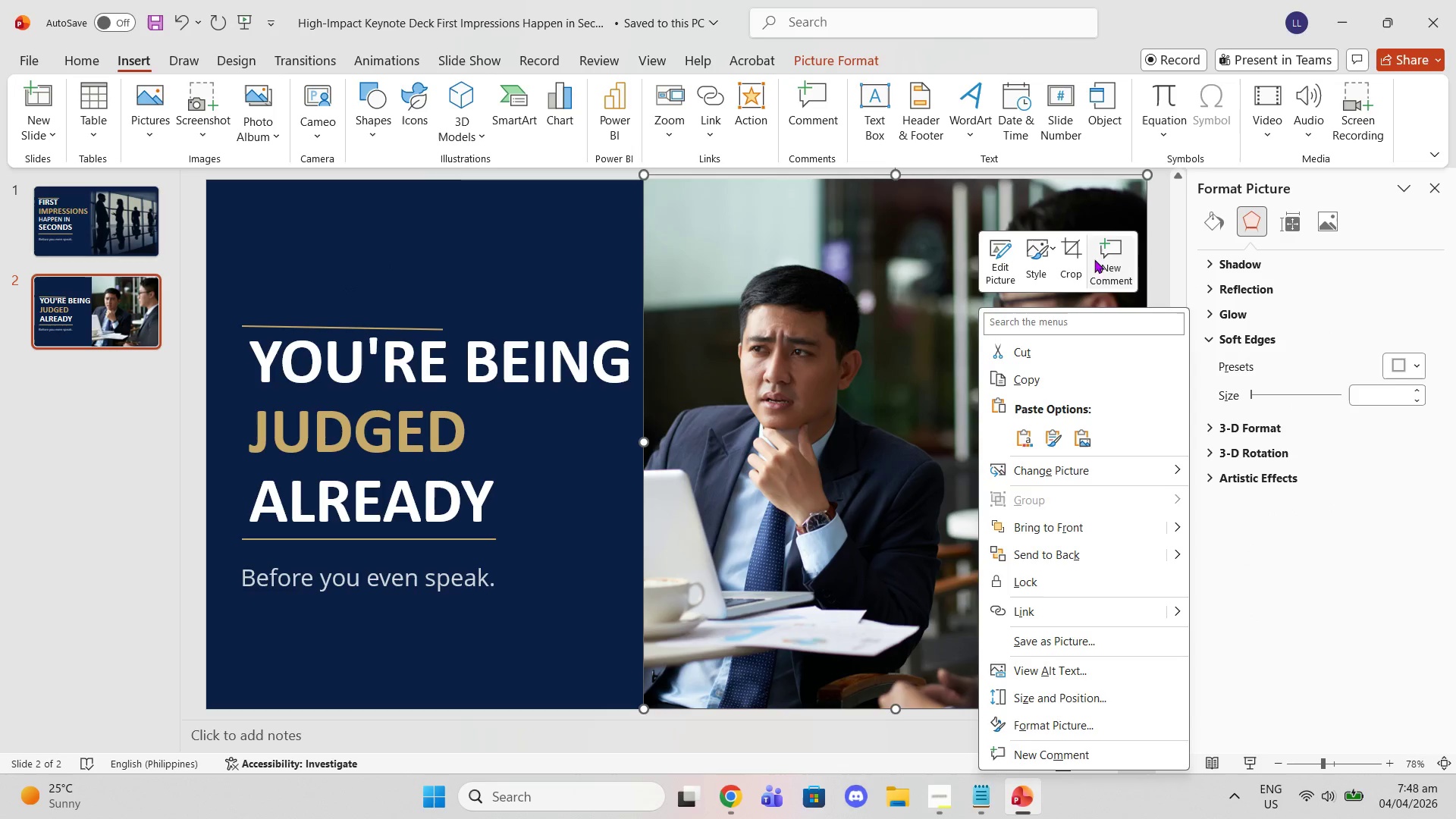 
left_click([1071, 256])
 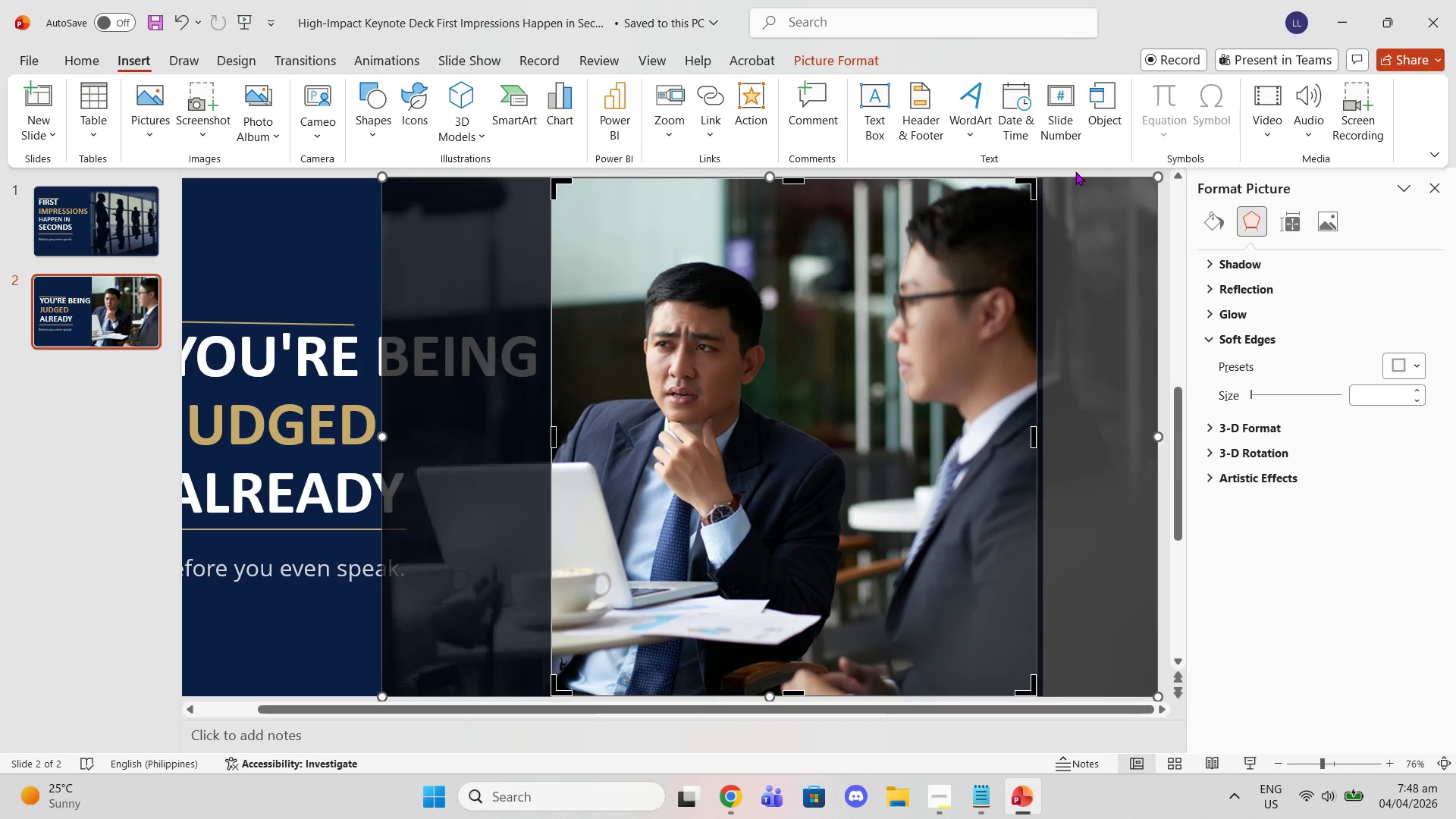 
wait(5.81)
 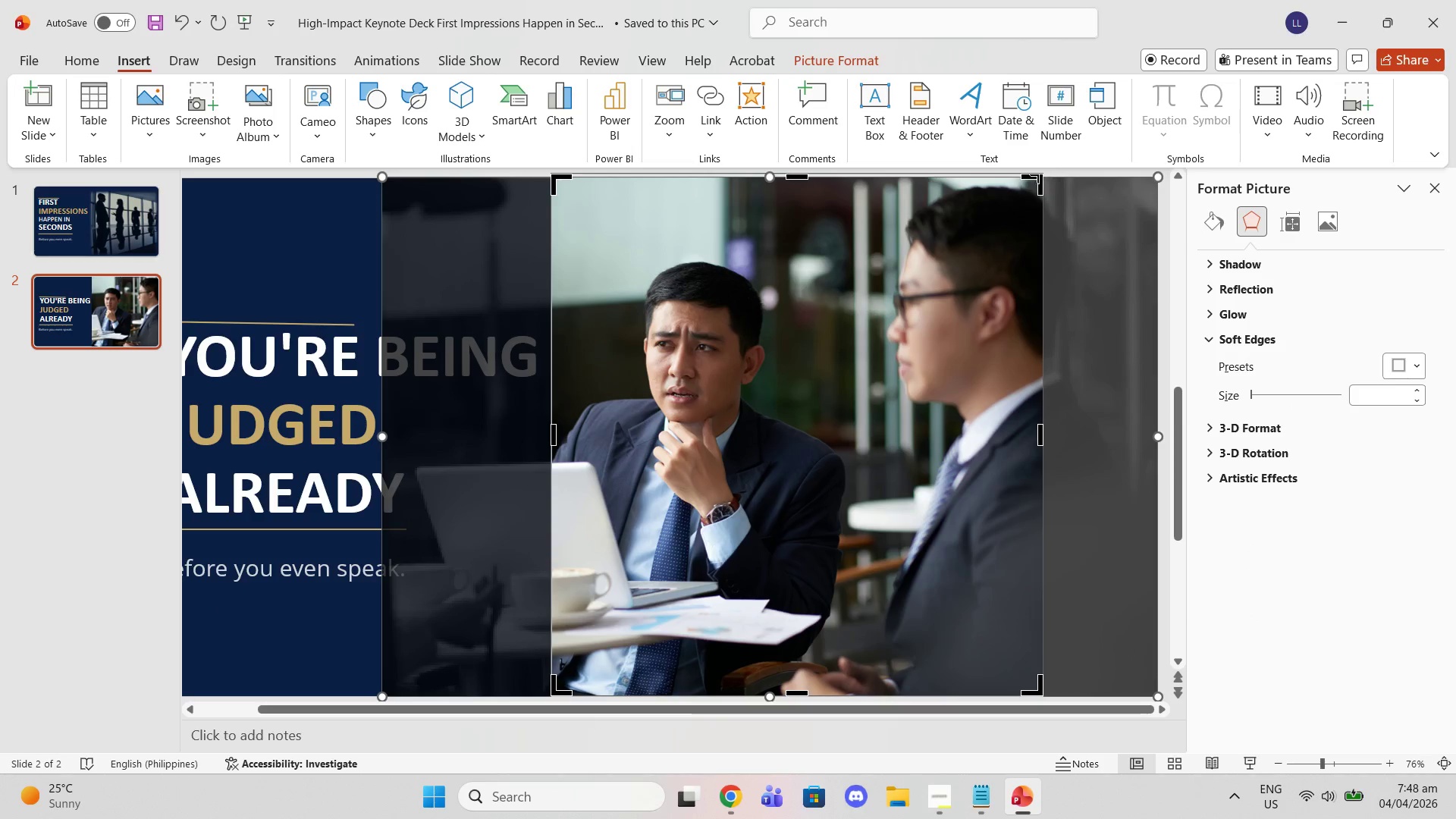 
left_click_drag(start_coordinate=[1035, 183], to_coordinate=[1040, 177])
 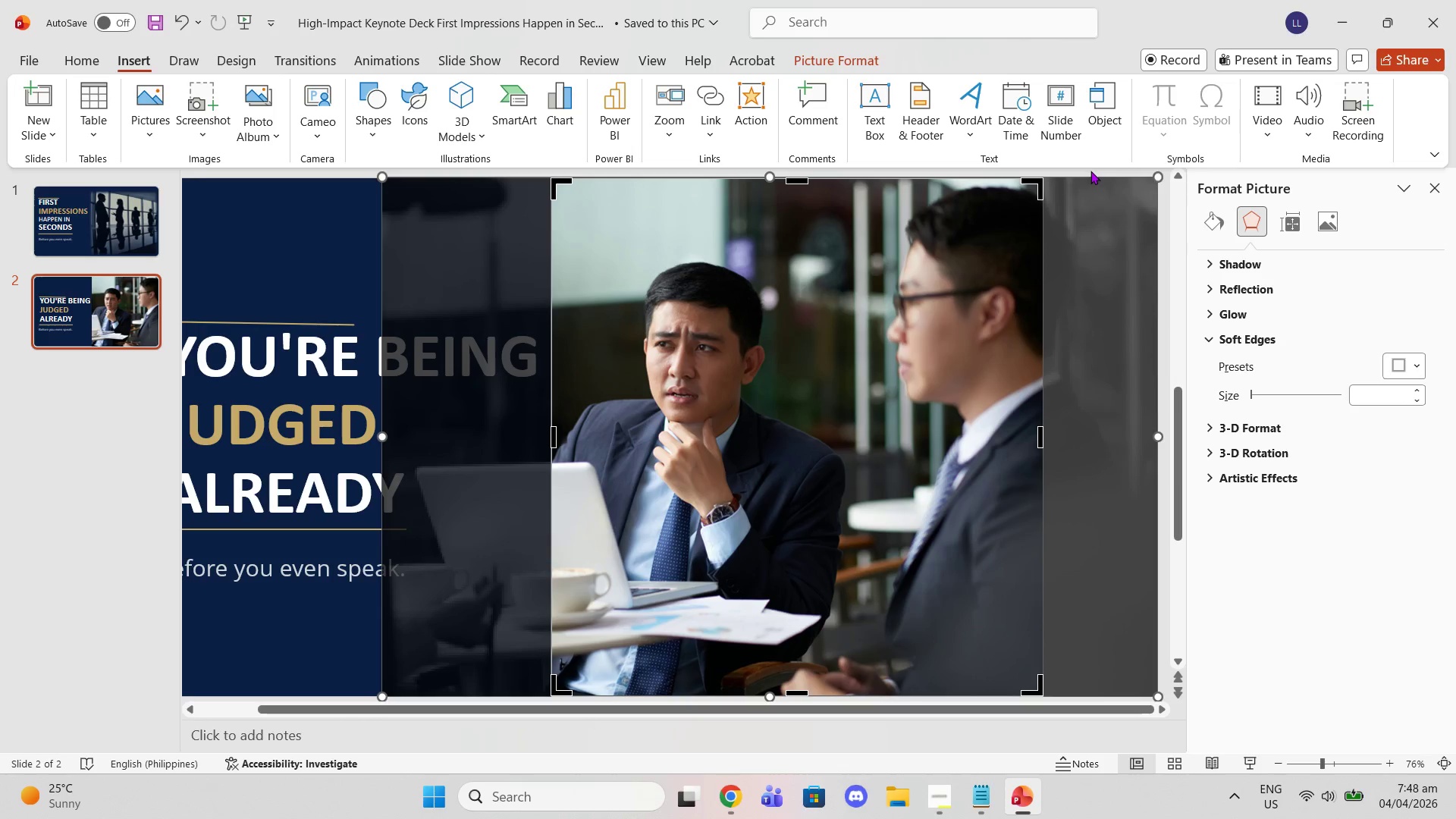 
left_click([1090, 171])
 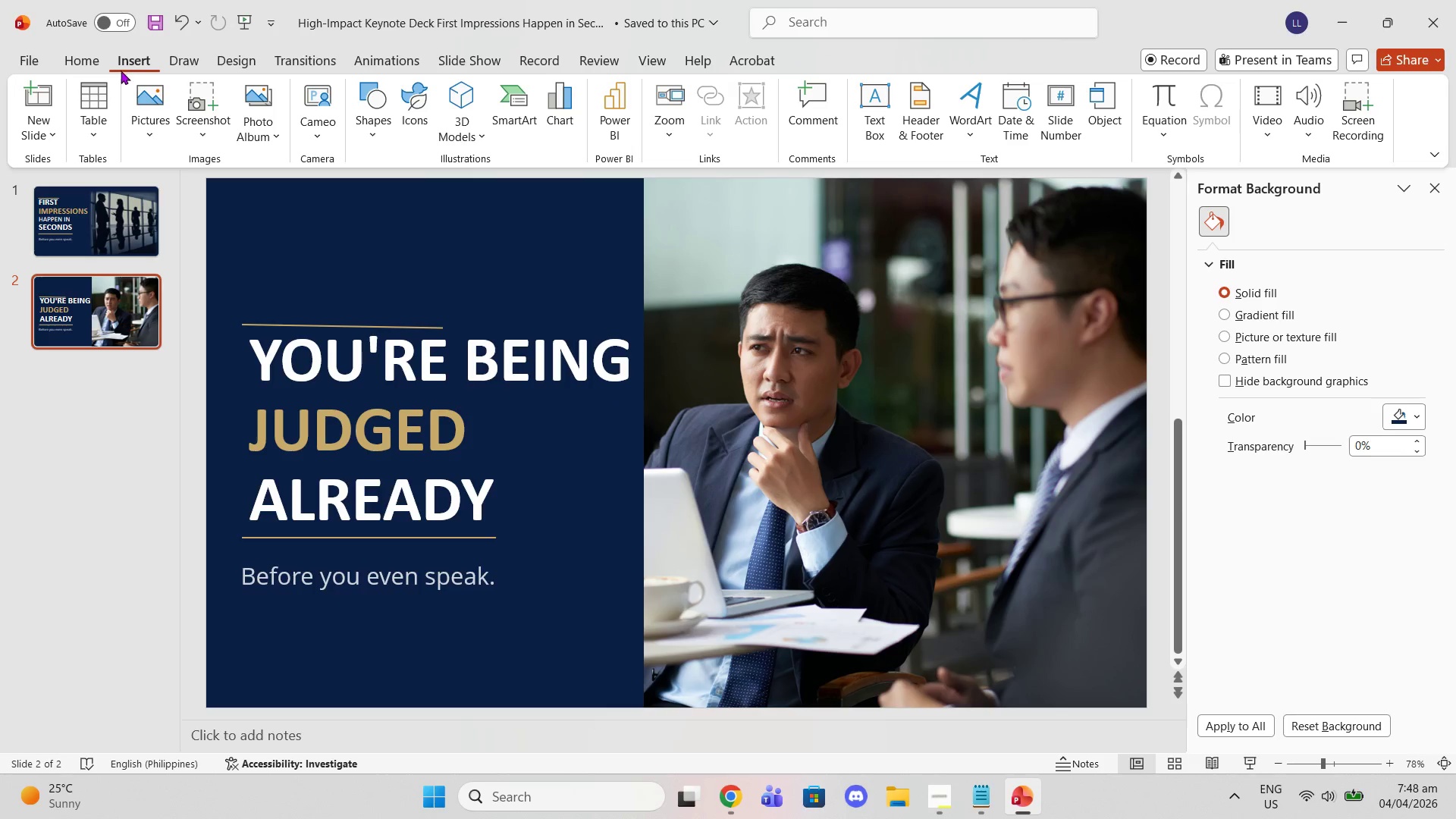 
left_click([388, 127])
 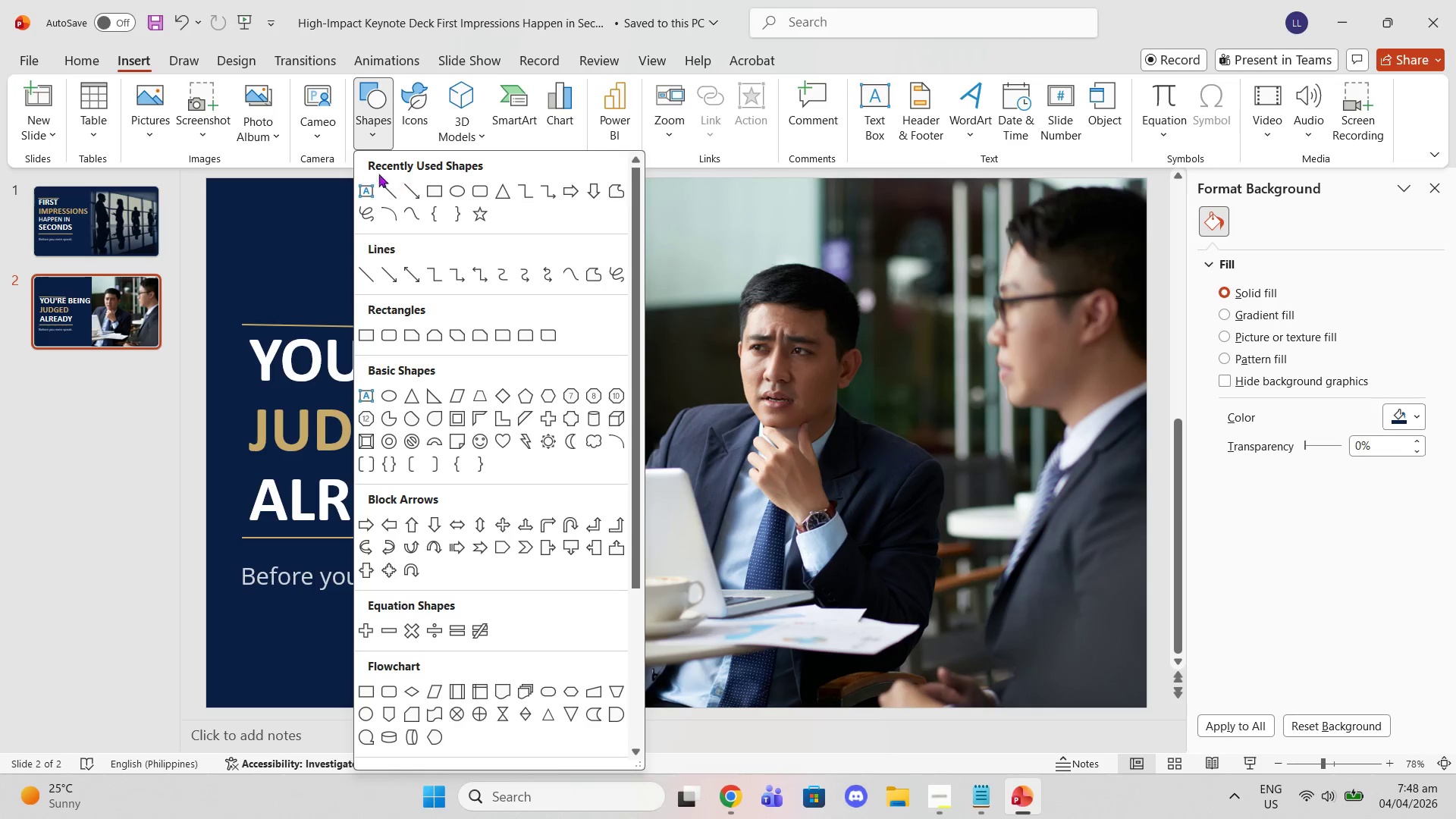 
left_click([320, 187])
 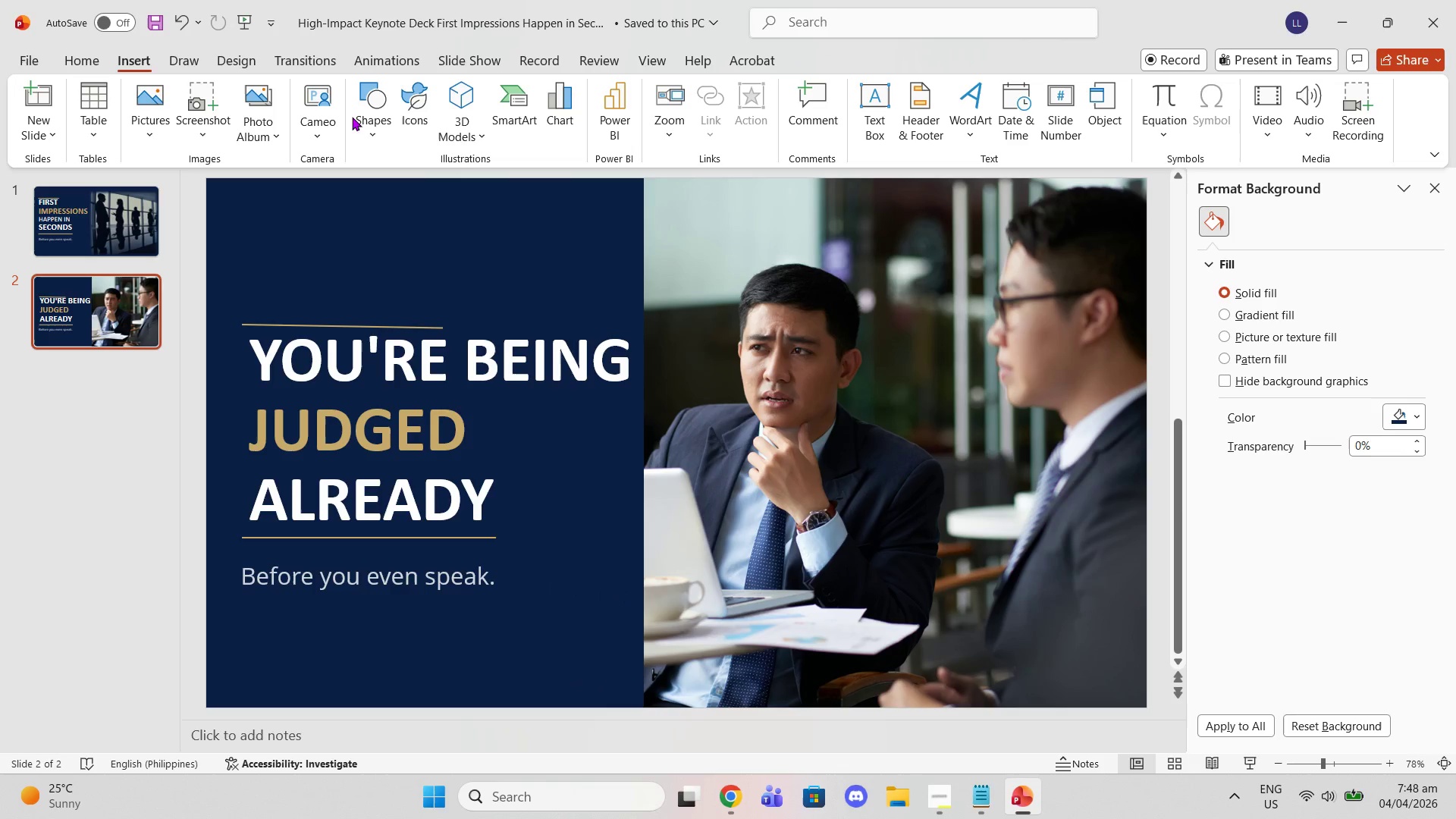 
double_click([366, 118])
 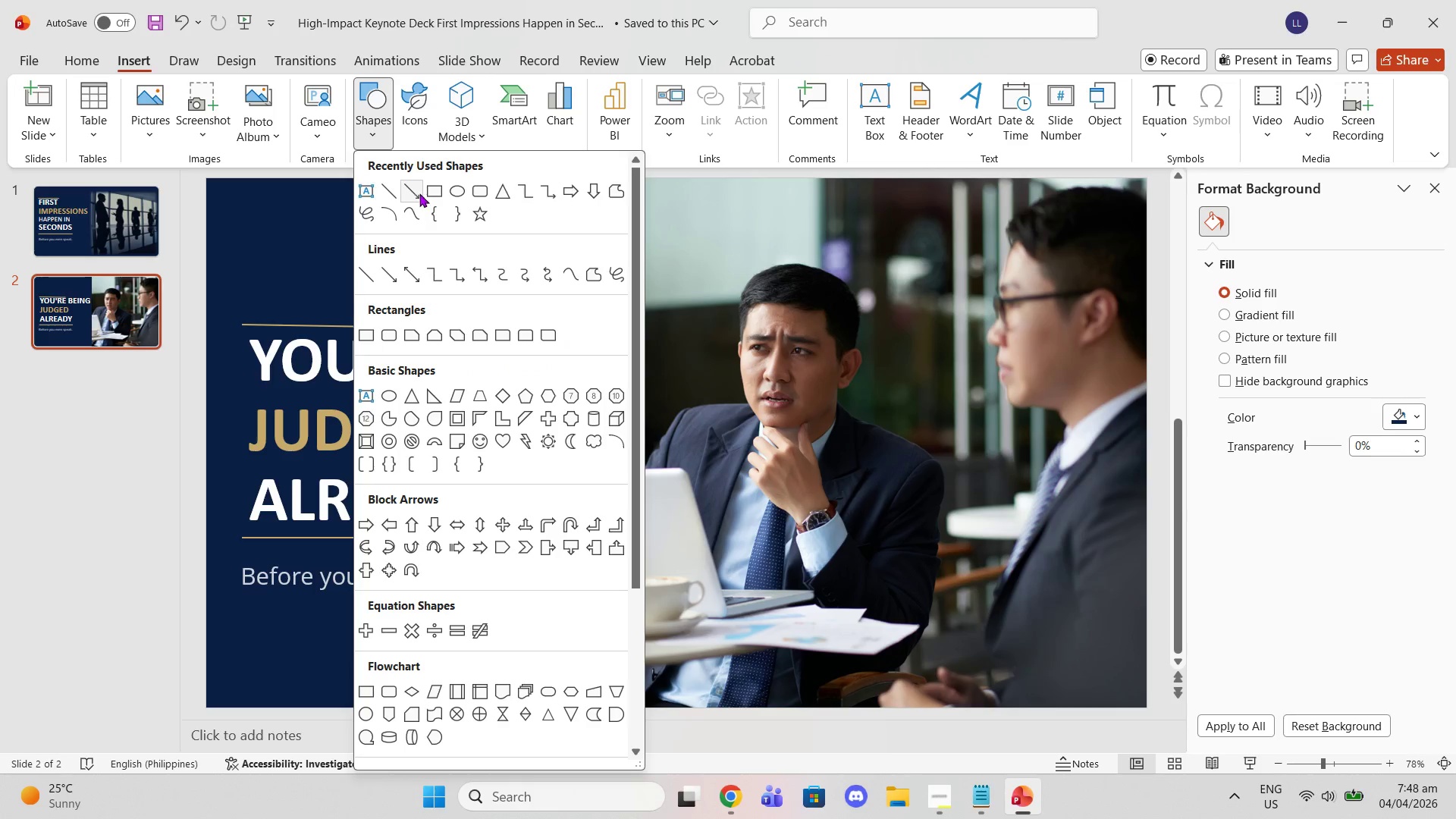 
left_click([435, 193])
 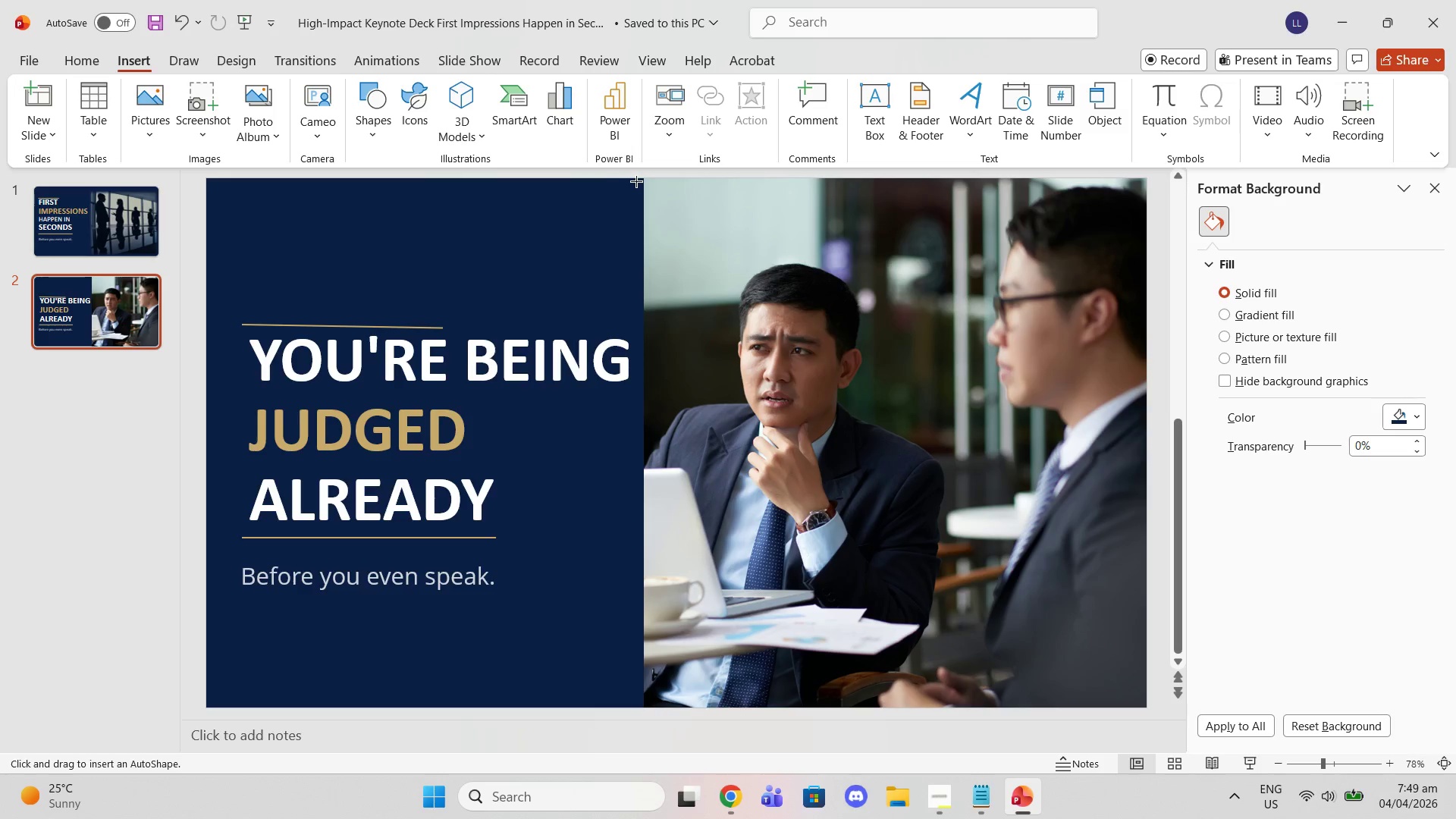 
left_click_drag(start_coordinate=[639, 177], to_coordinate=[1150, 710])
 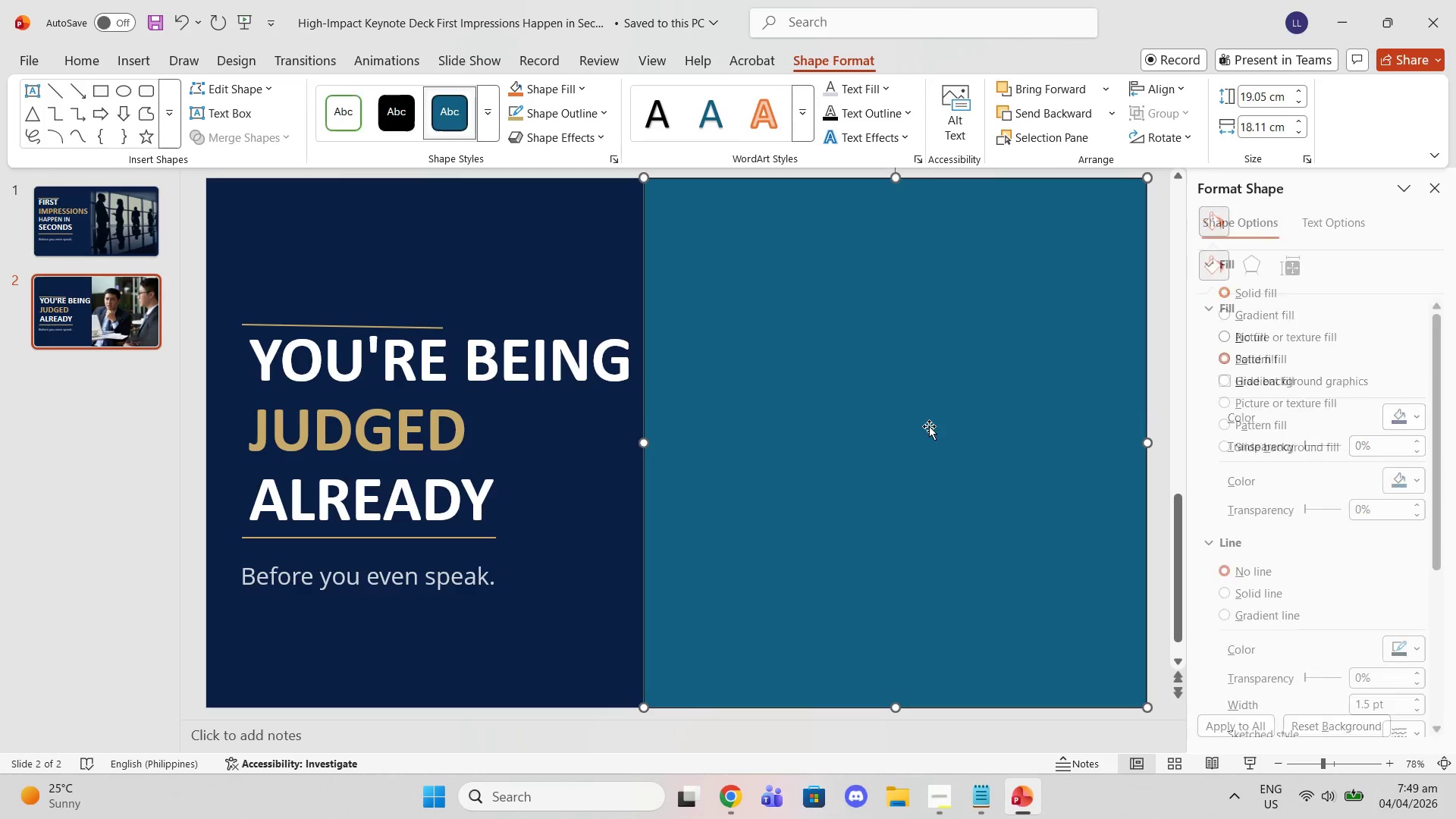 
right_click([929, 426])
 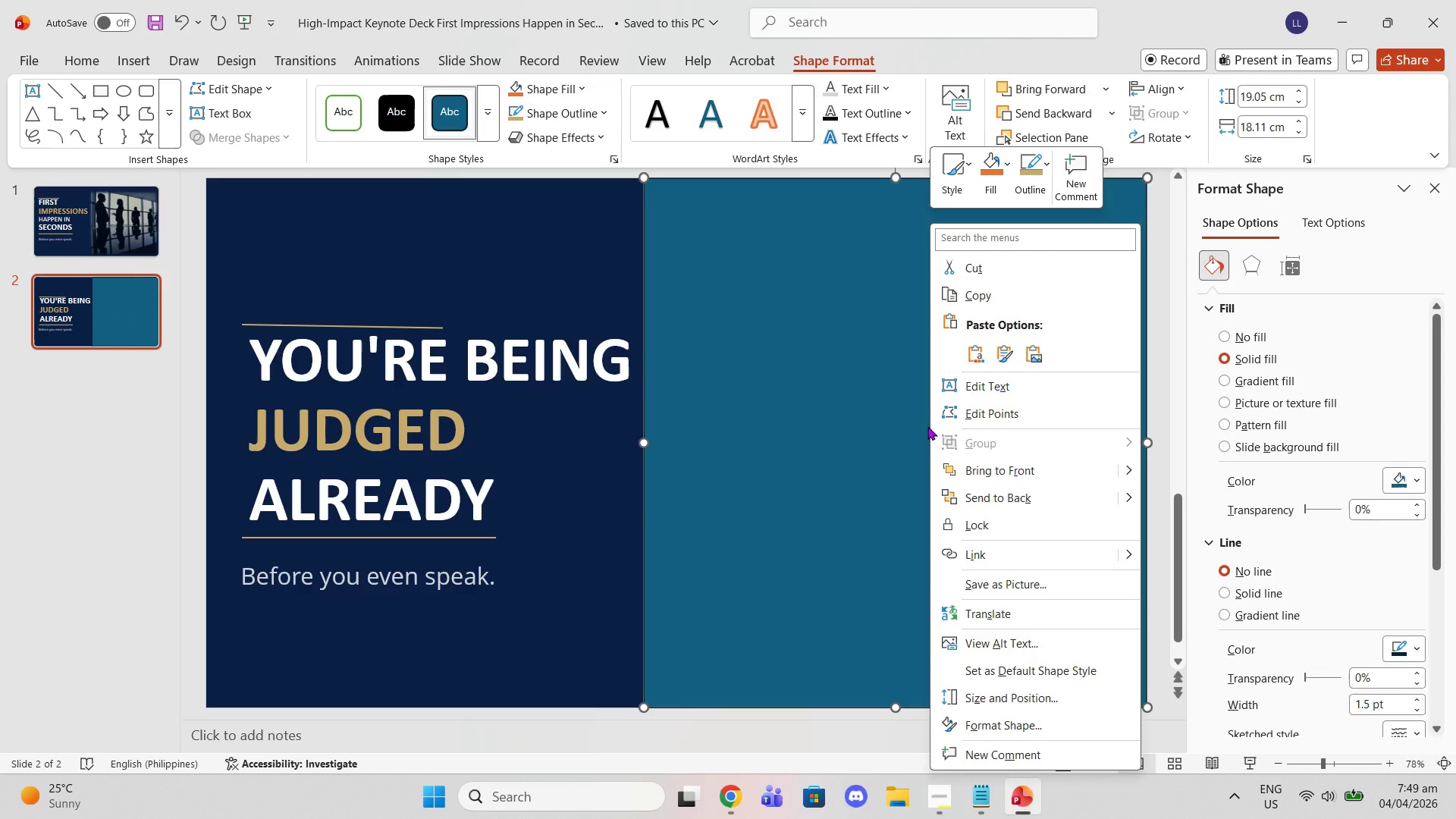 
key(Delete)
 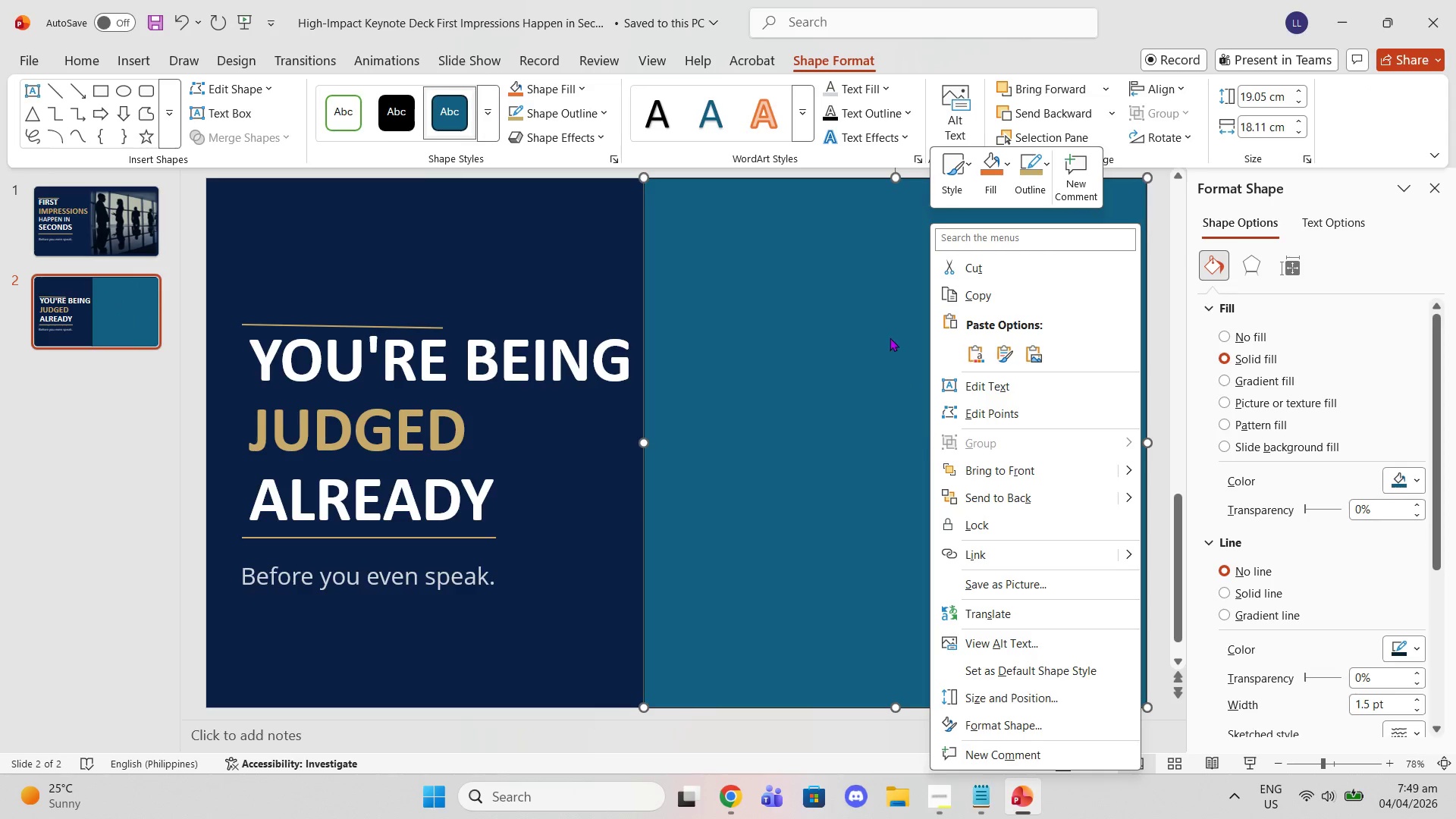 
left_click([861, 306])
 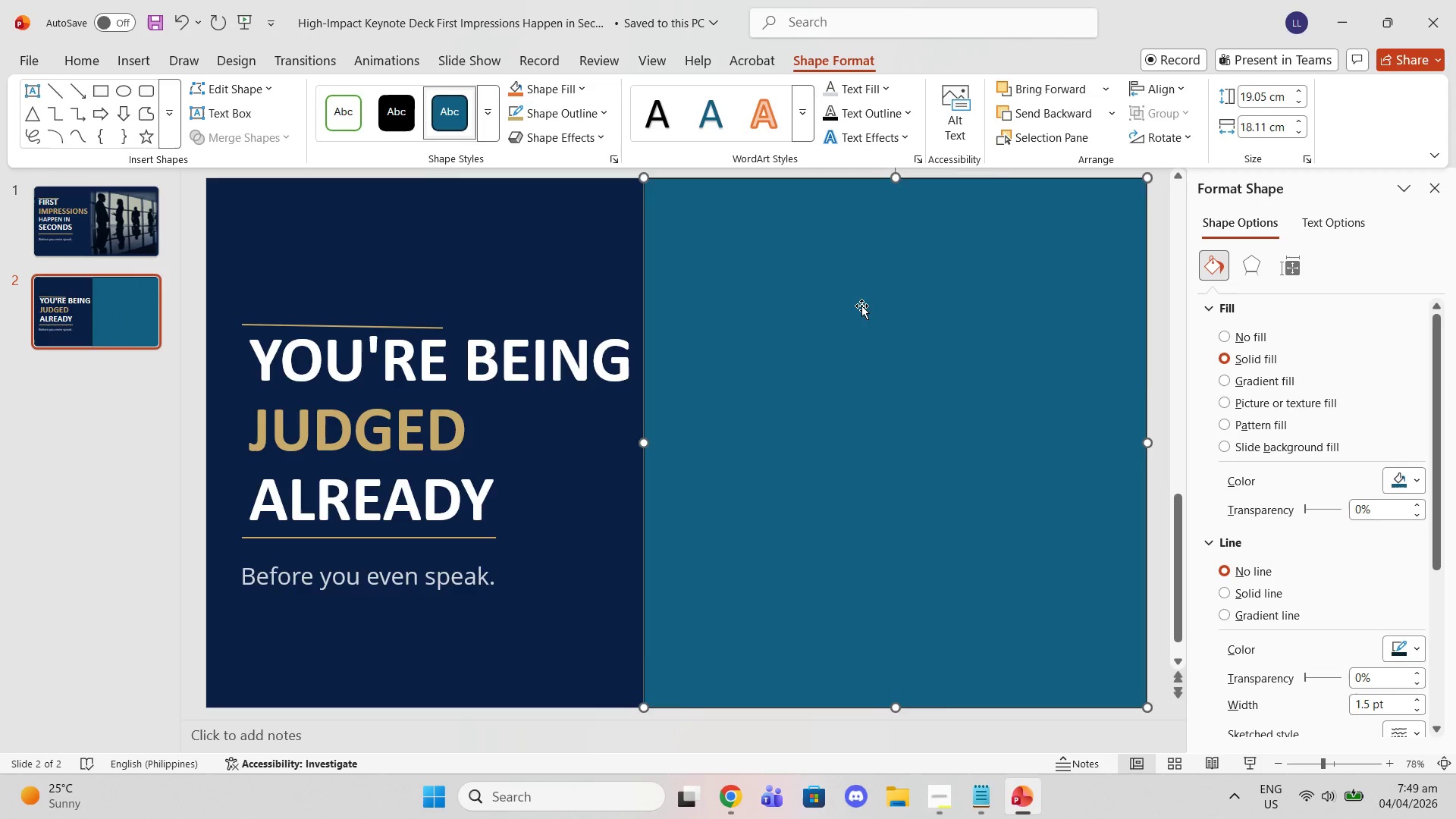 
key(Delete)
 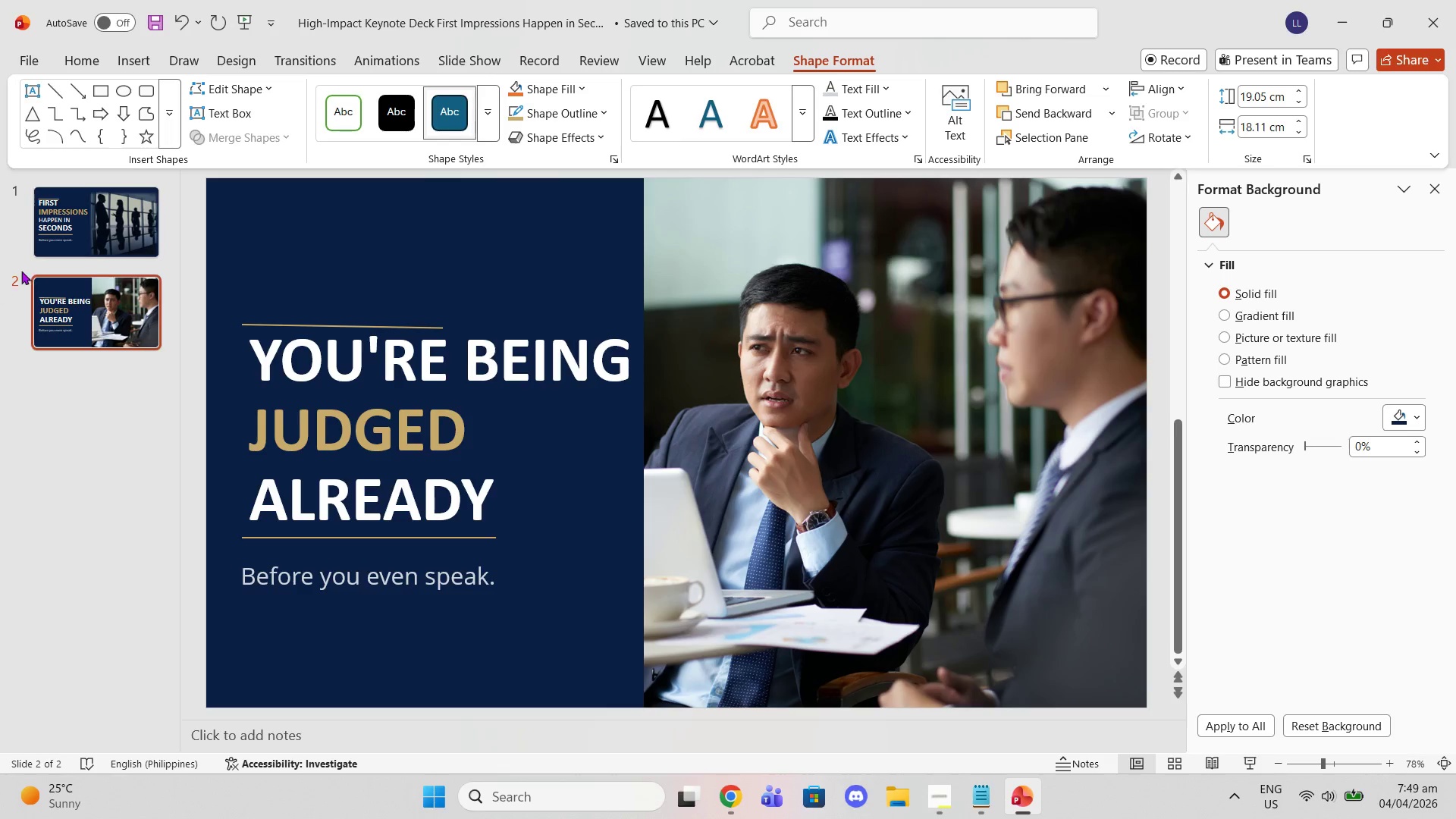 
left_click([110, 247])
 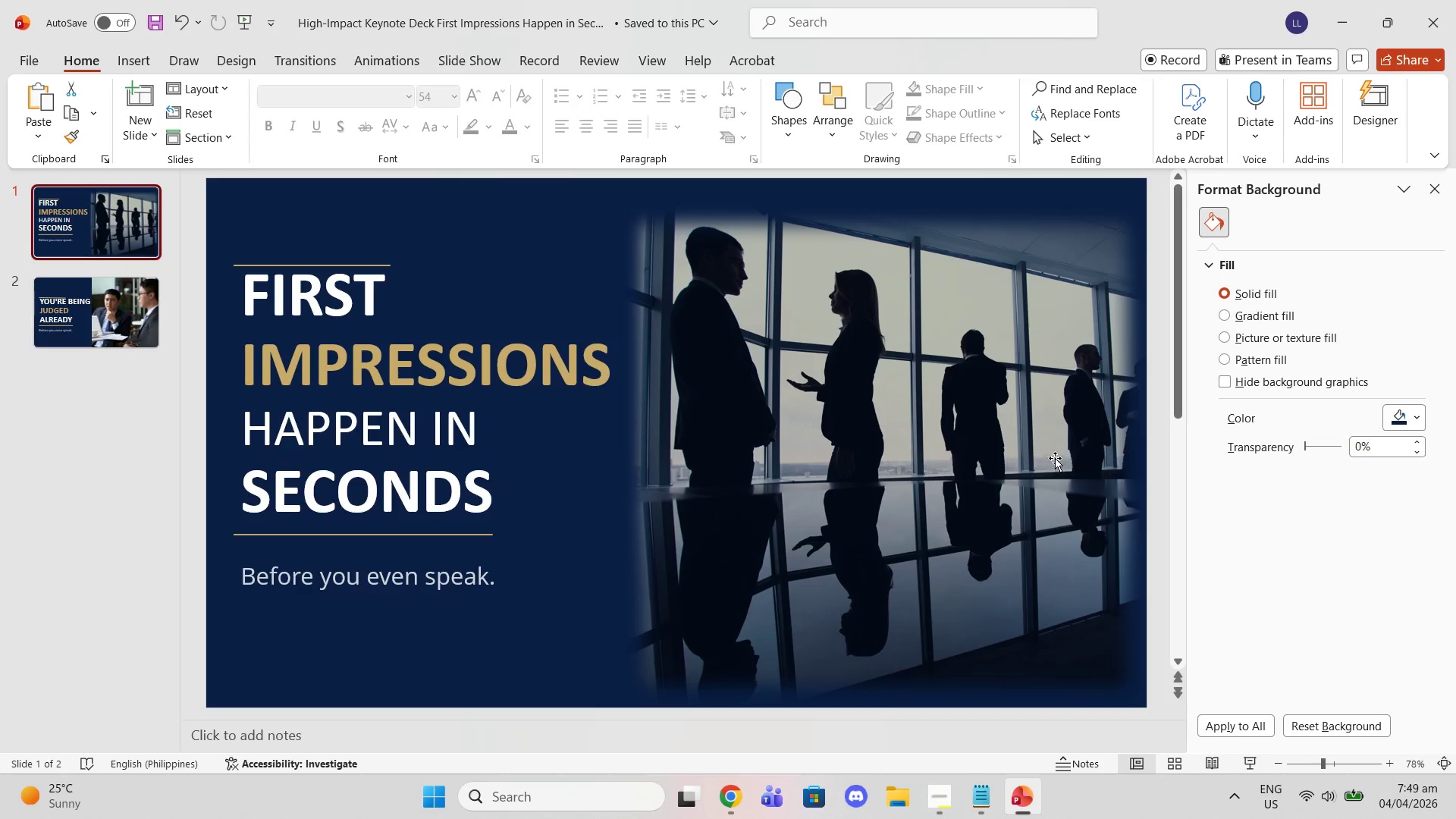 
left_click([1025, 416])
 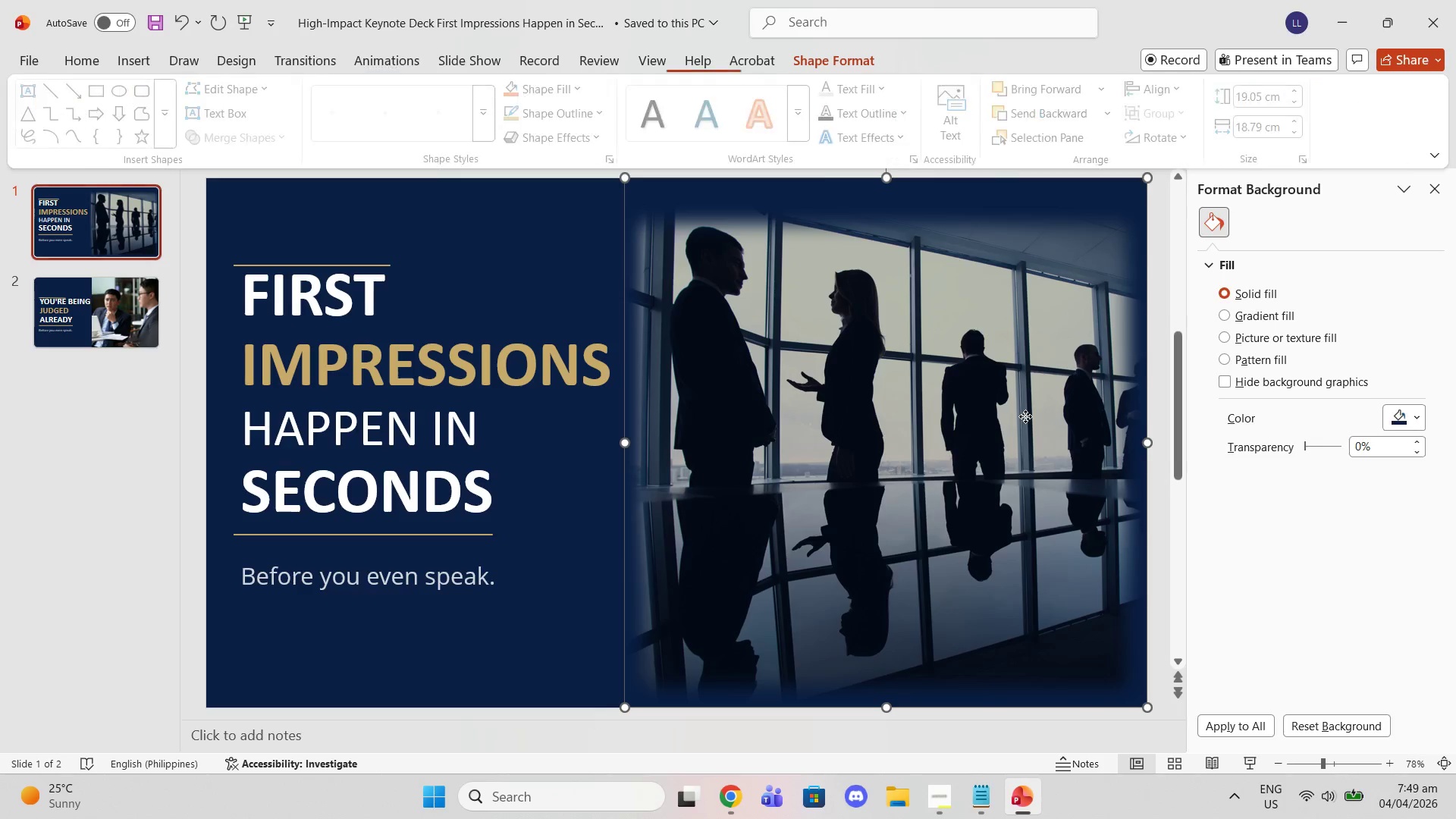 
right_click([1025, 416])
 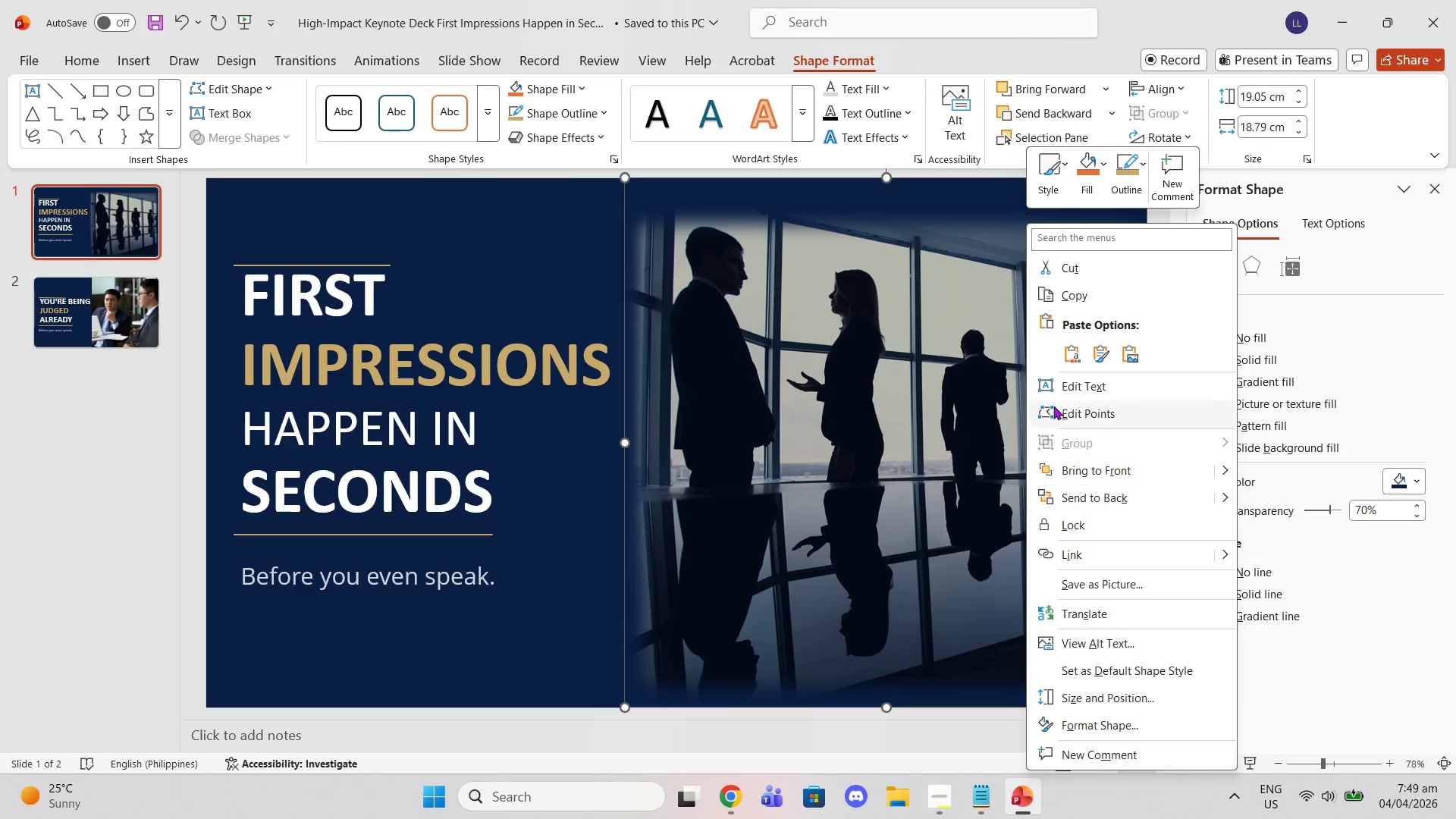 
left_click([1064, 291])
 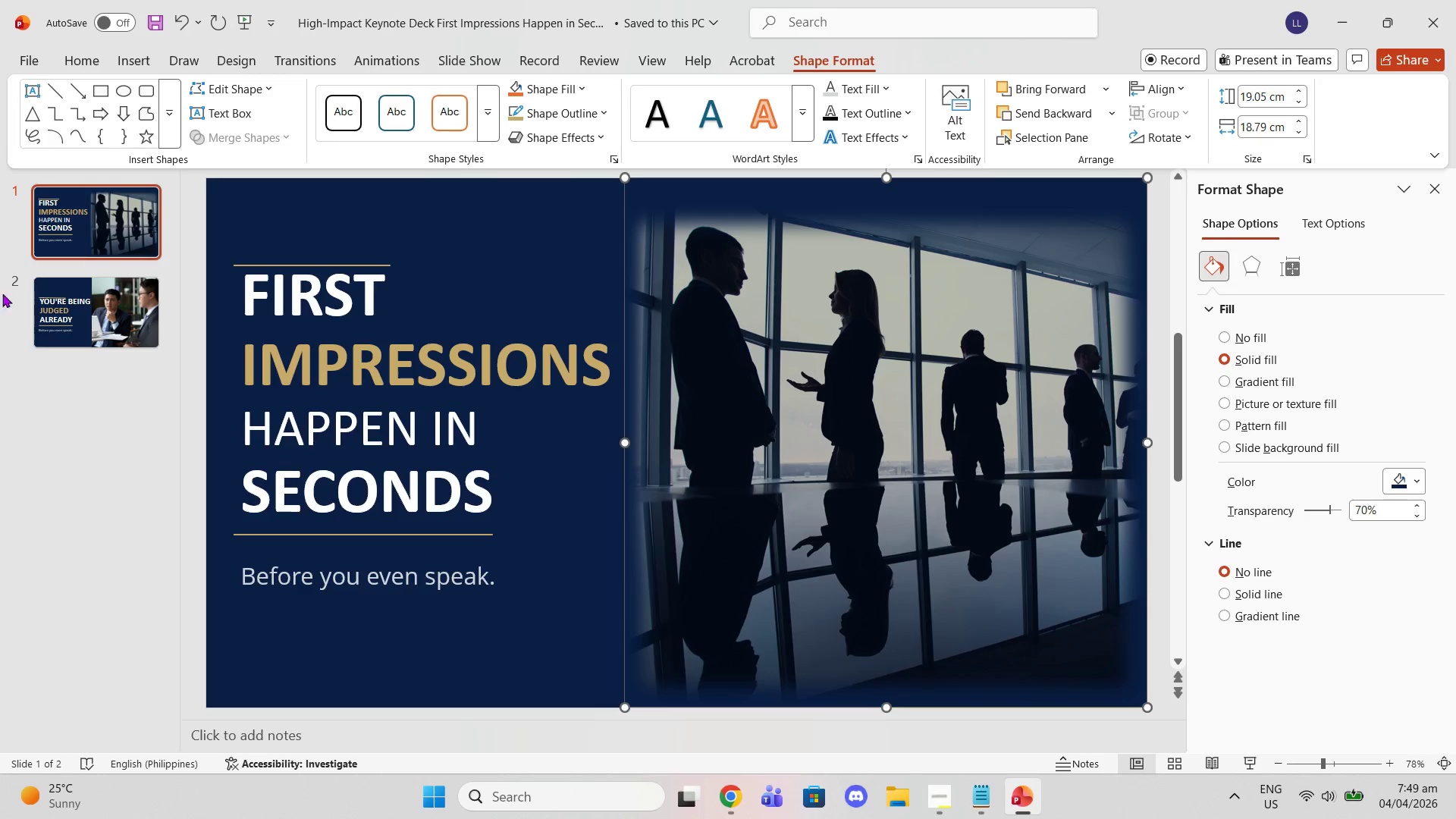 
left_click([42, 317])
 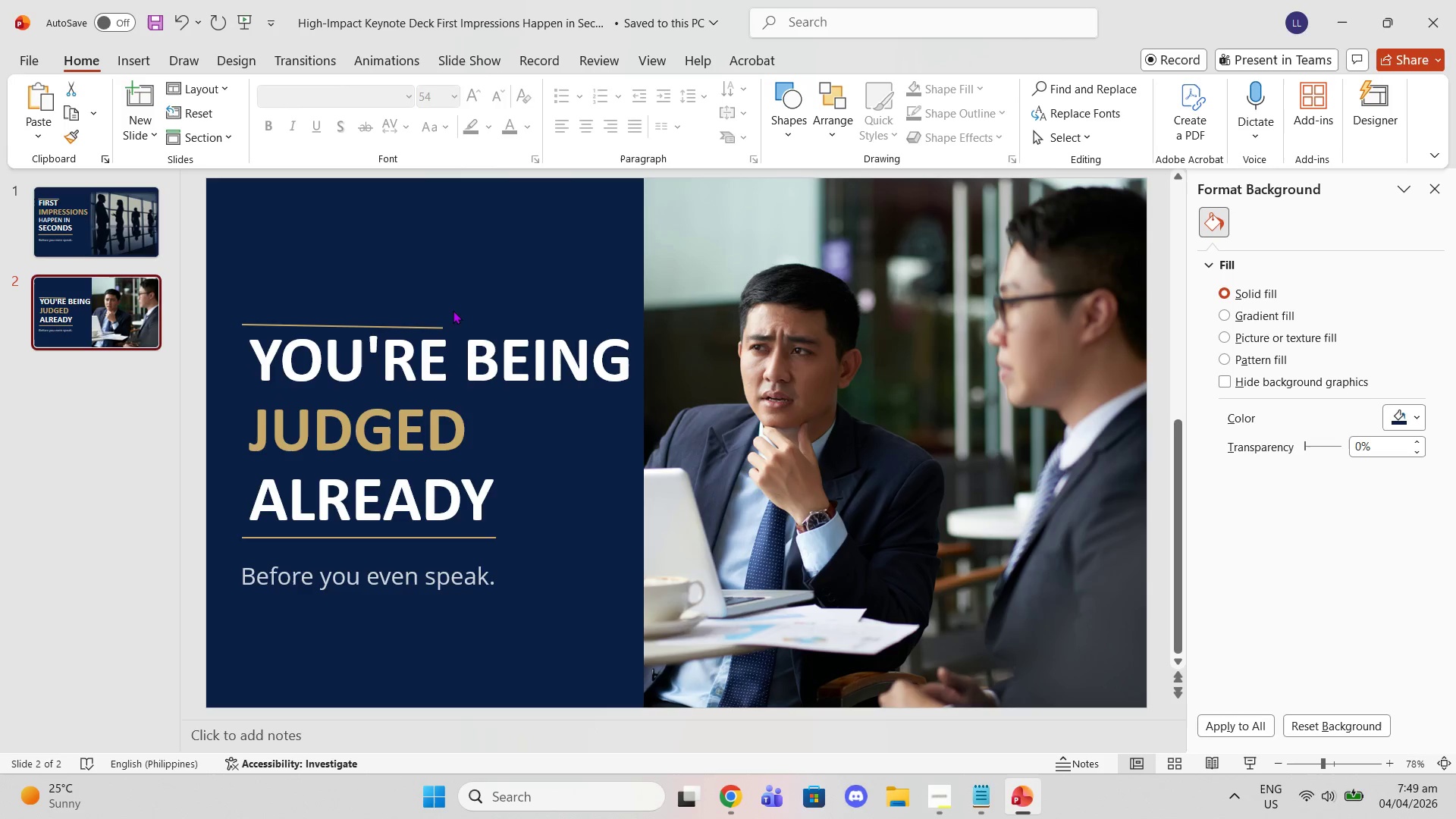 
left_click([482, 253])
 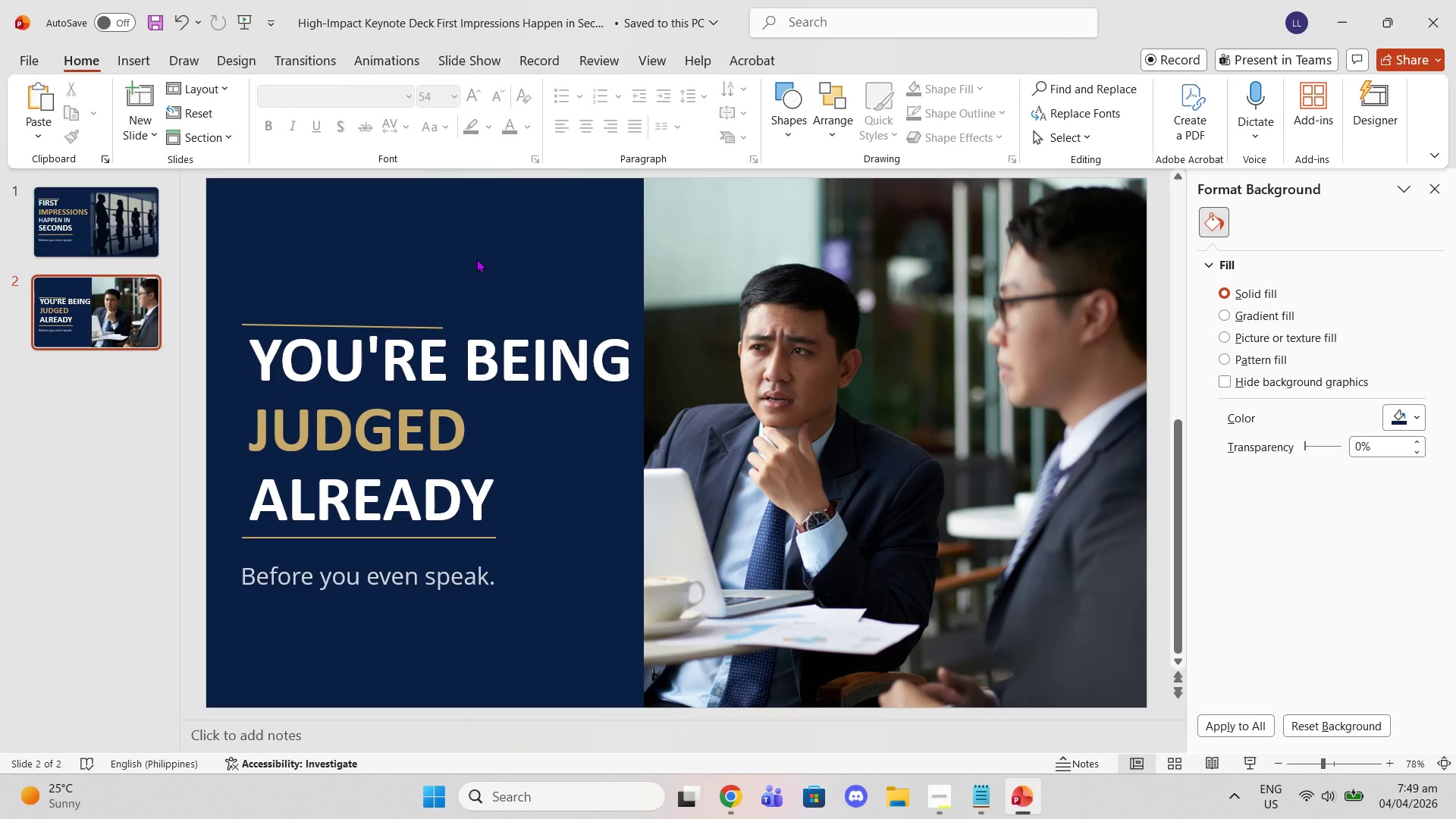 
key(Control+V)
 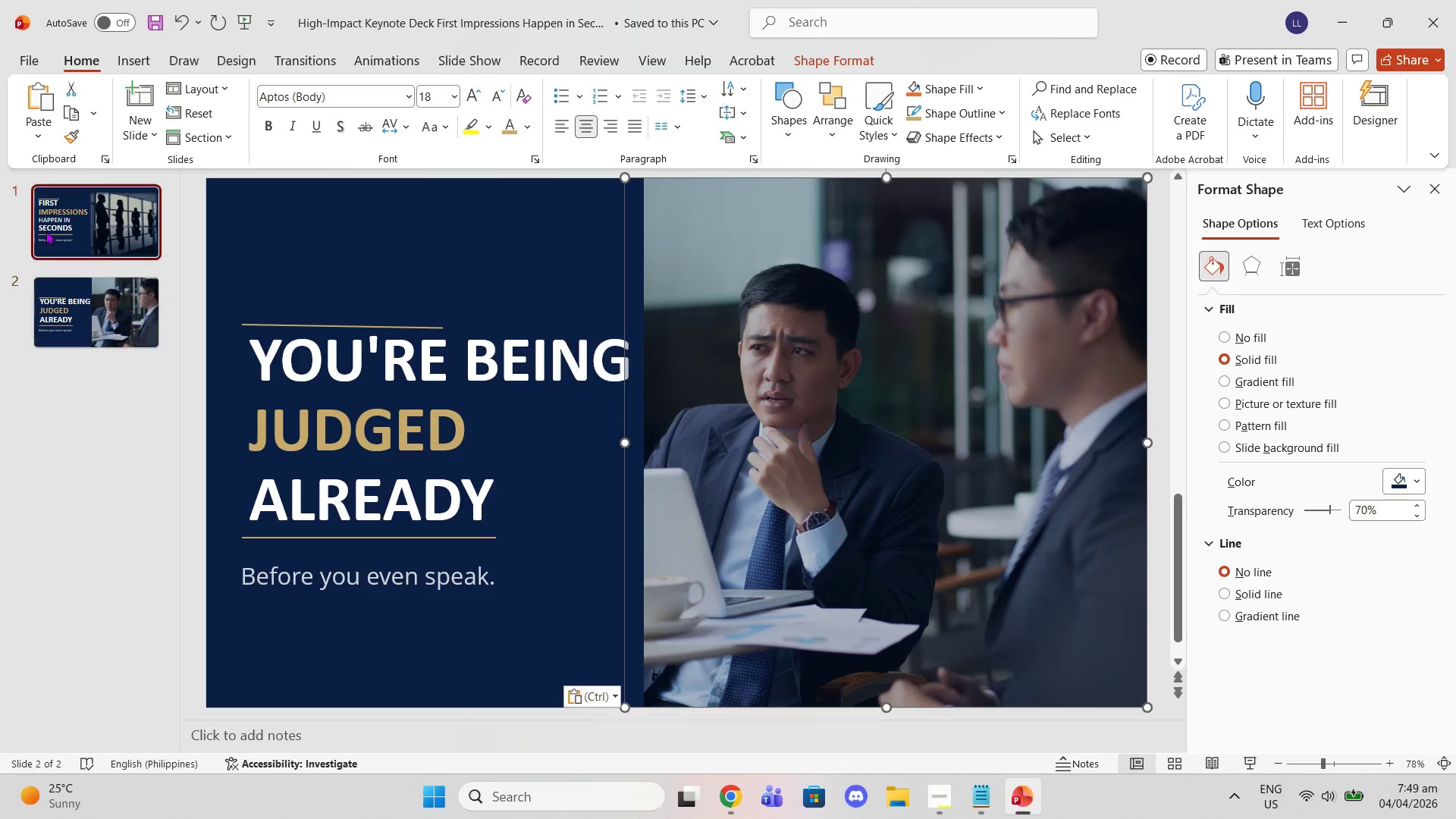 
left_click([71, 331])
 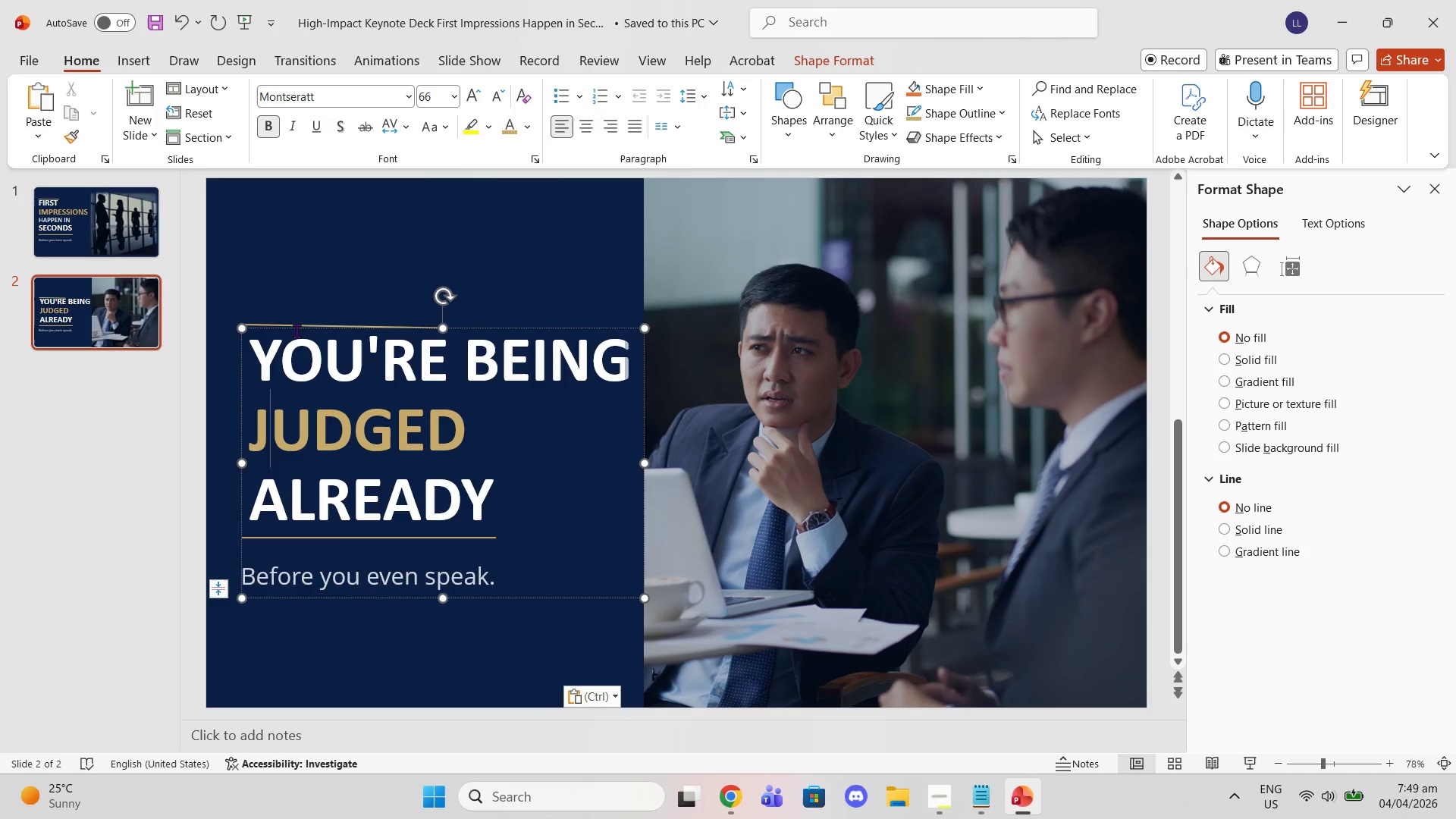 
left_click_drag(start_coordinate=[295, 326], to_coordinate=[277, 330])
 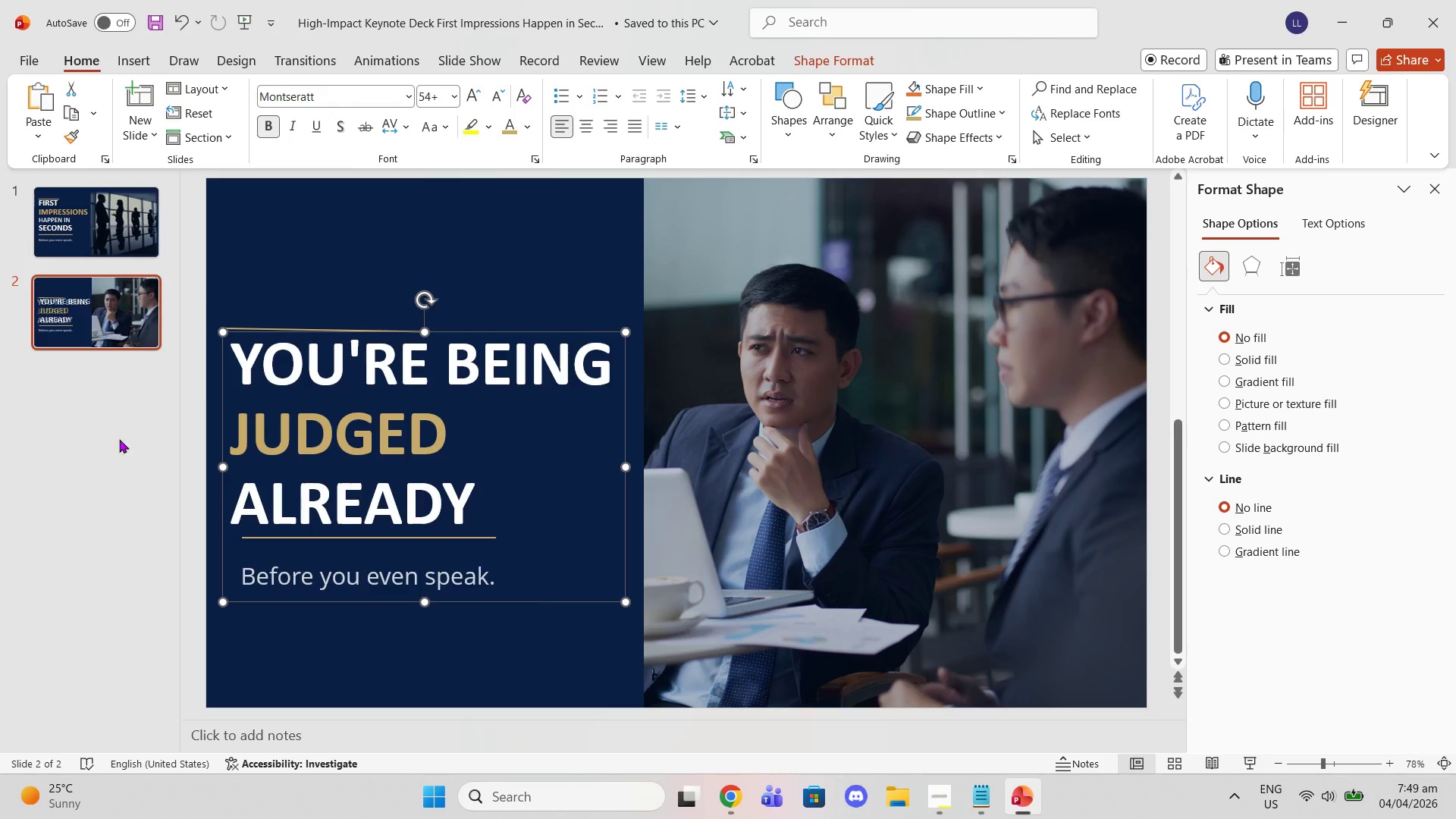 
left_click([84, 457])
 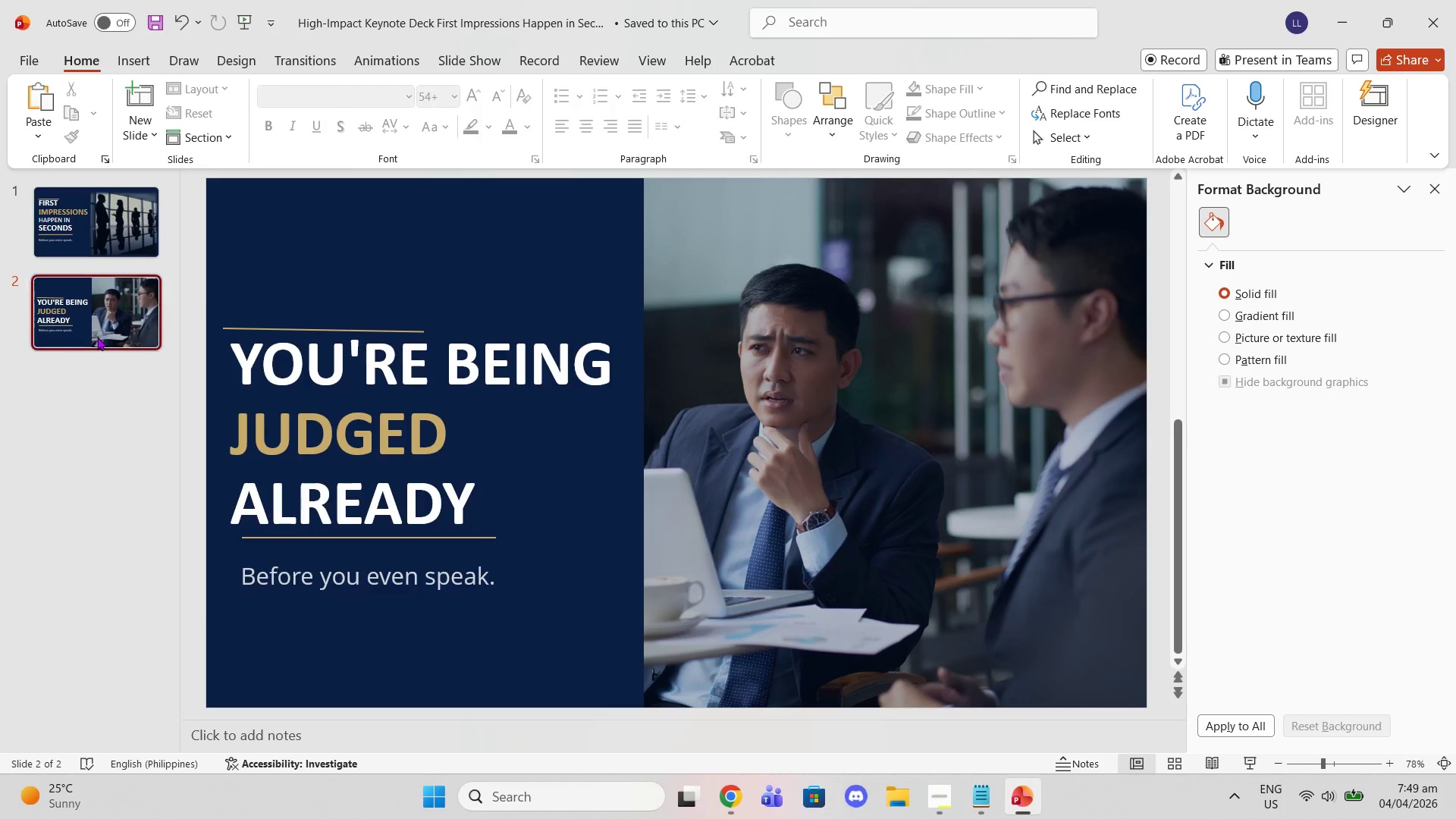 
double_click([91, 246])
 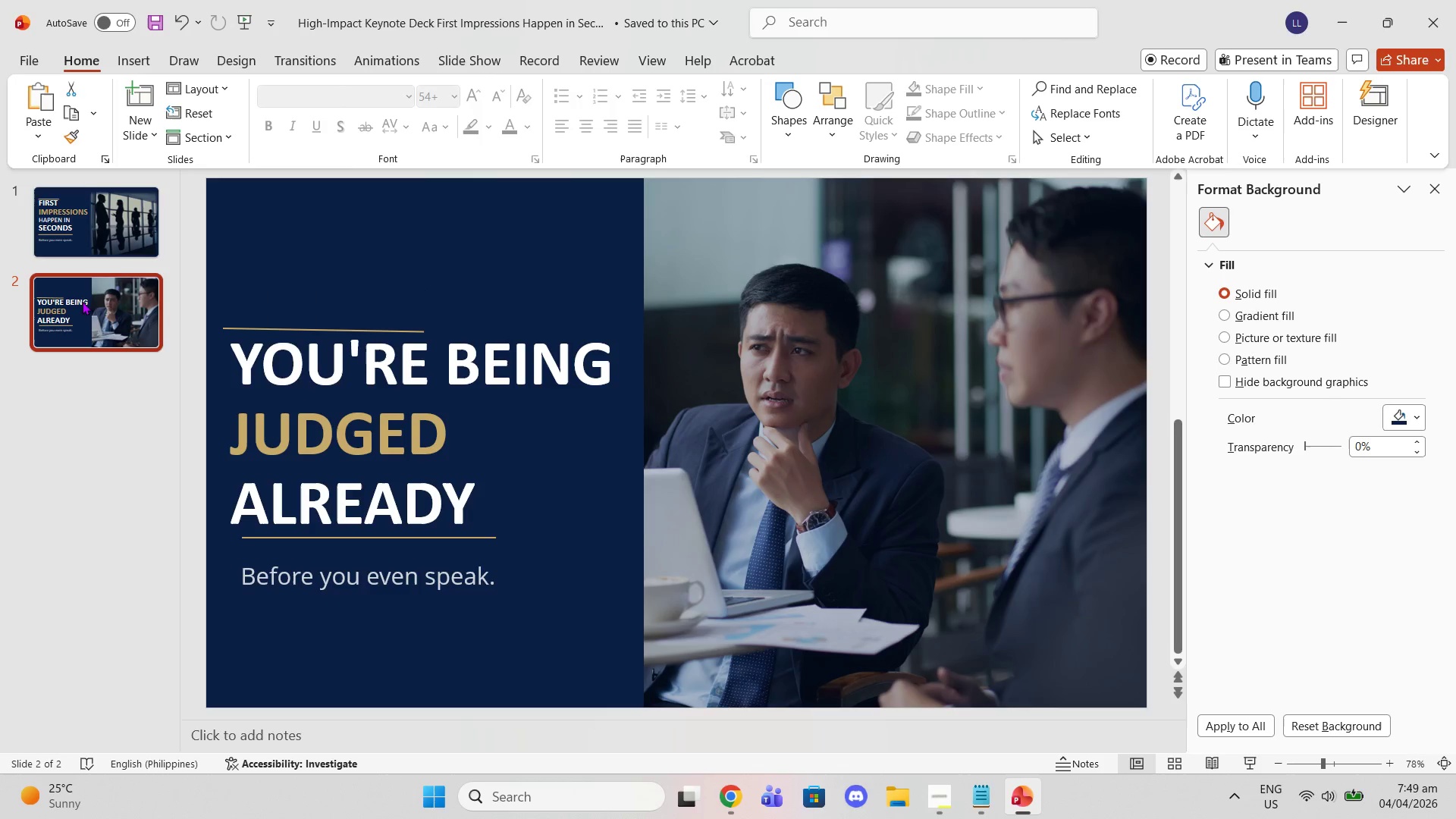 
left_click([225, 425])
 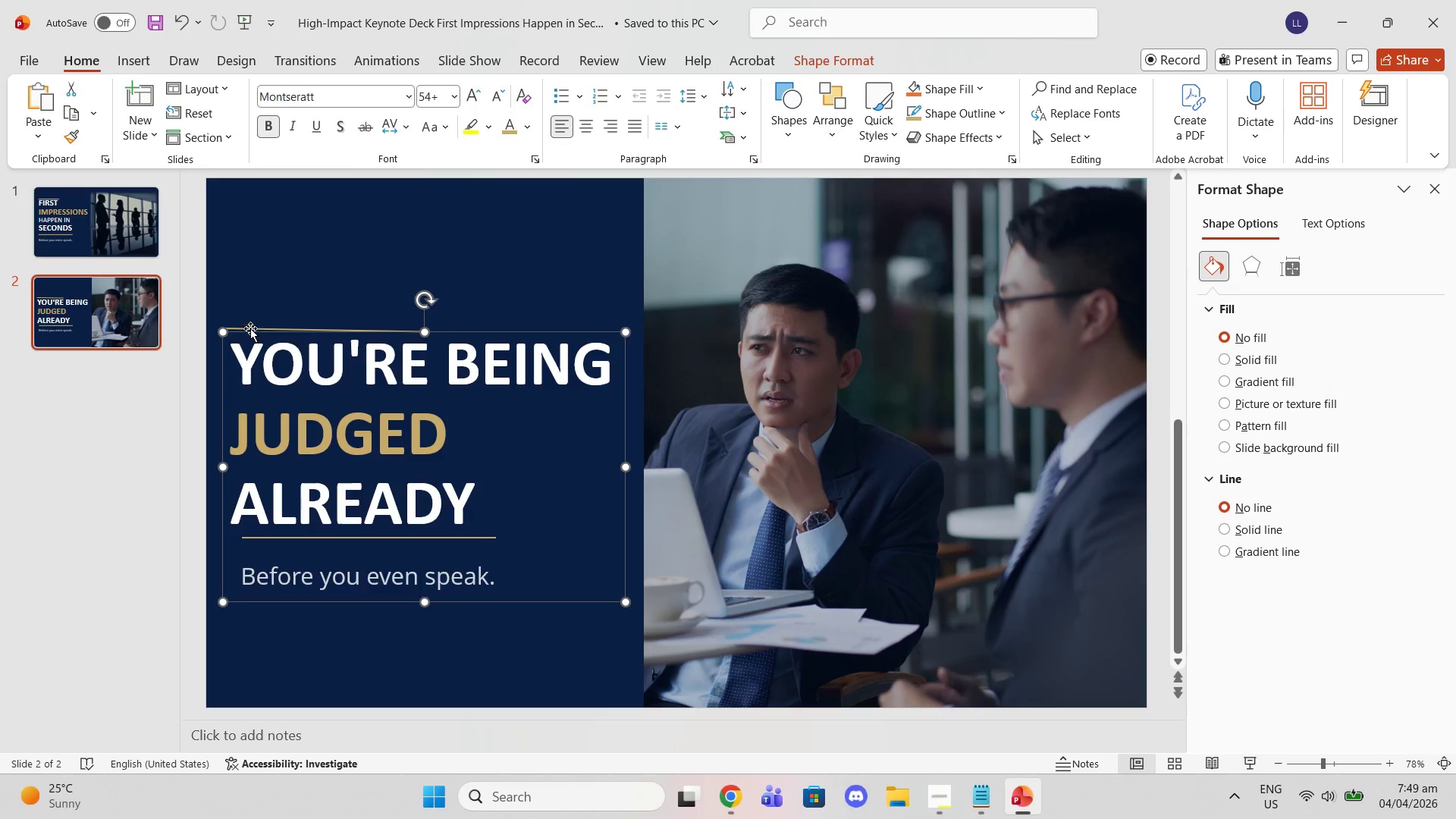 
left_click_drag(start_coordinate=[250, 328], to_coordinate=[257, 328])
 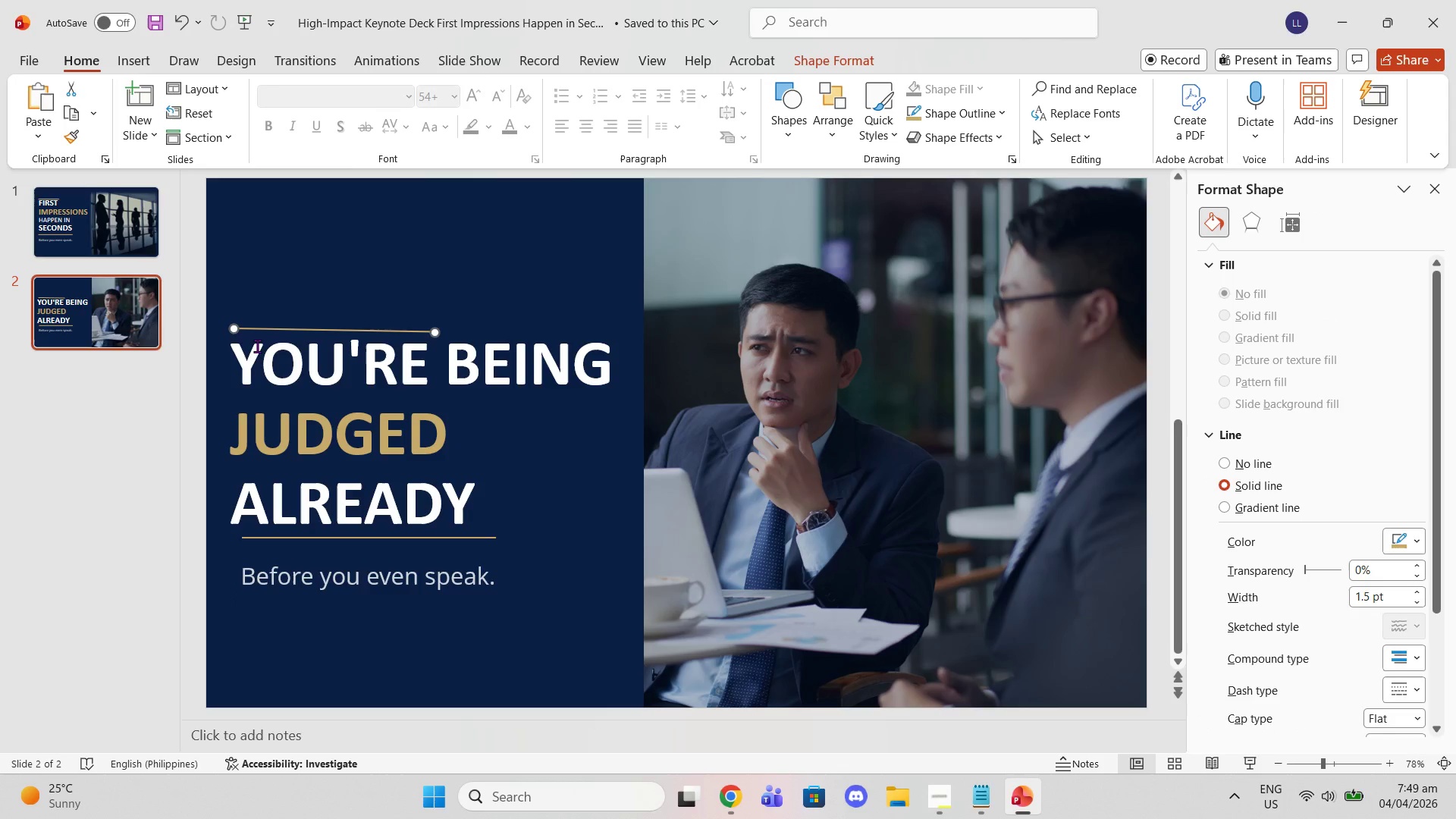 
key(Delete)
 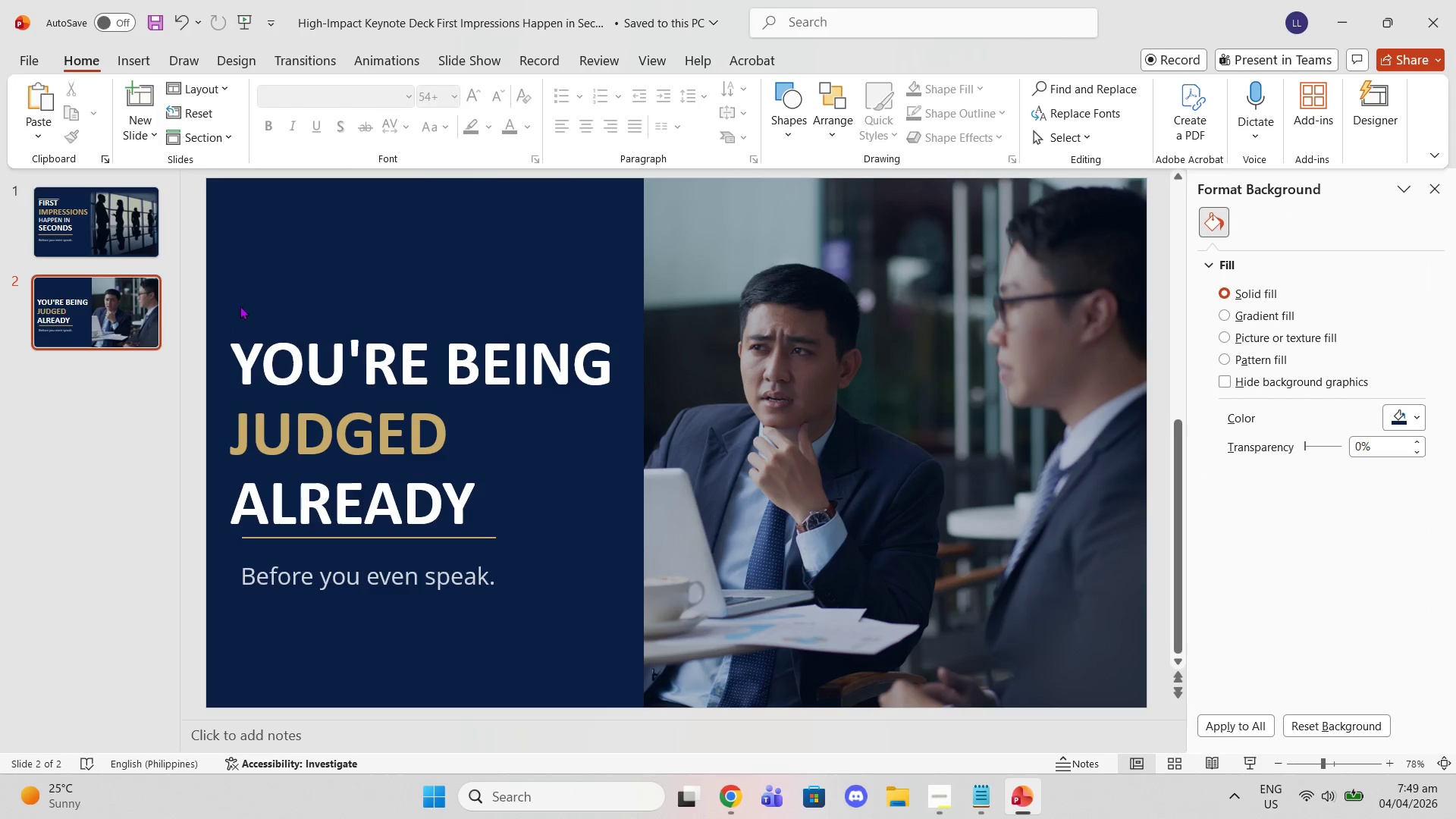 
left_click([259, 359])
 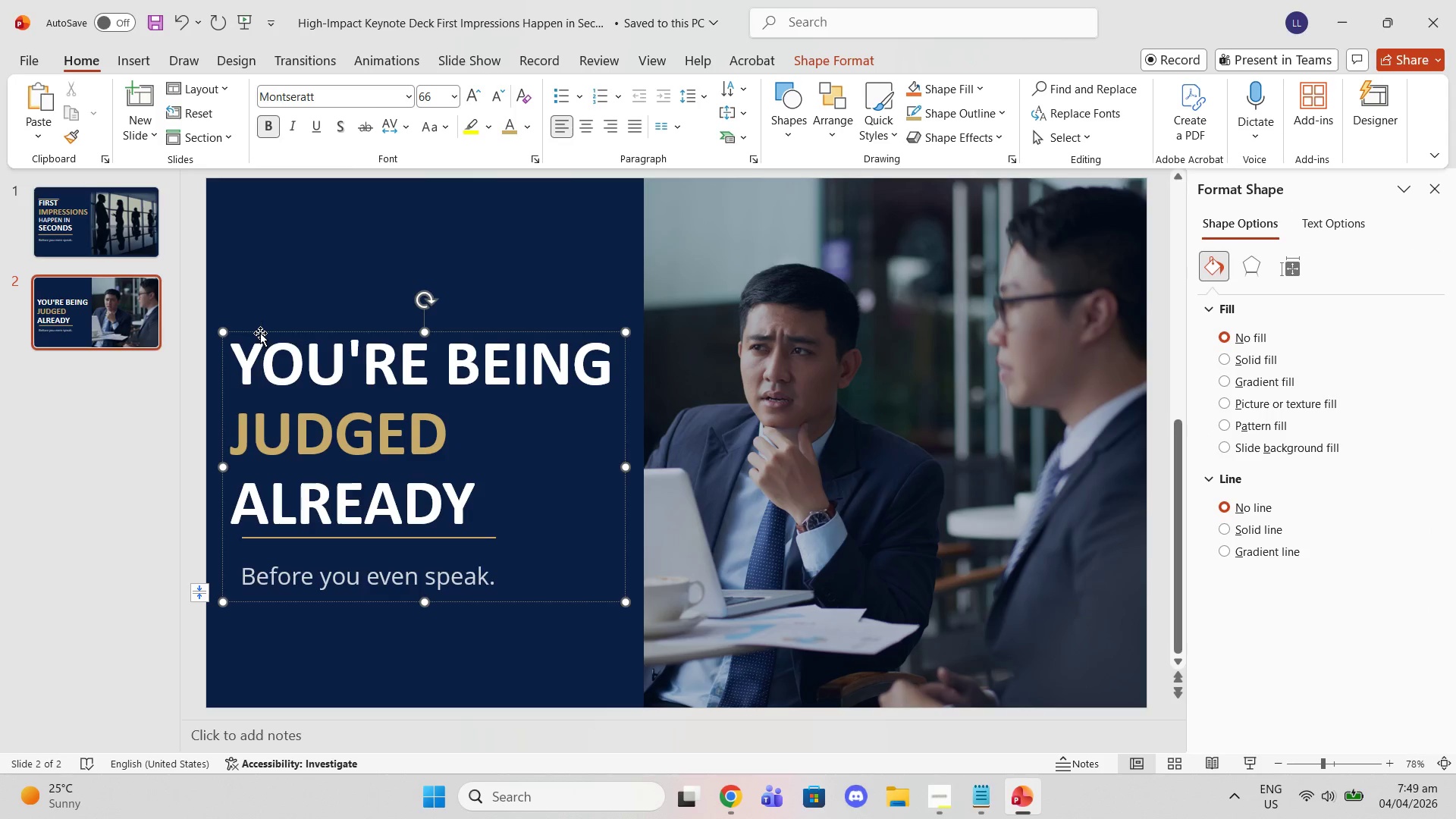 
left_click_drag(start_coordinate=[260, 332], to_coordinate=[267, 333])
 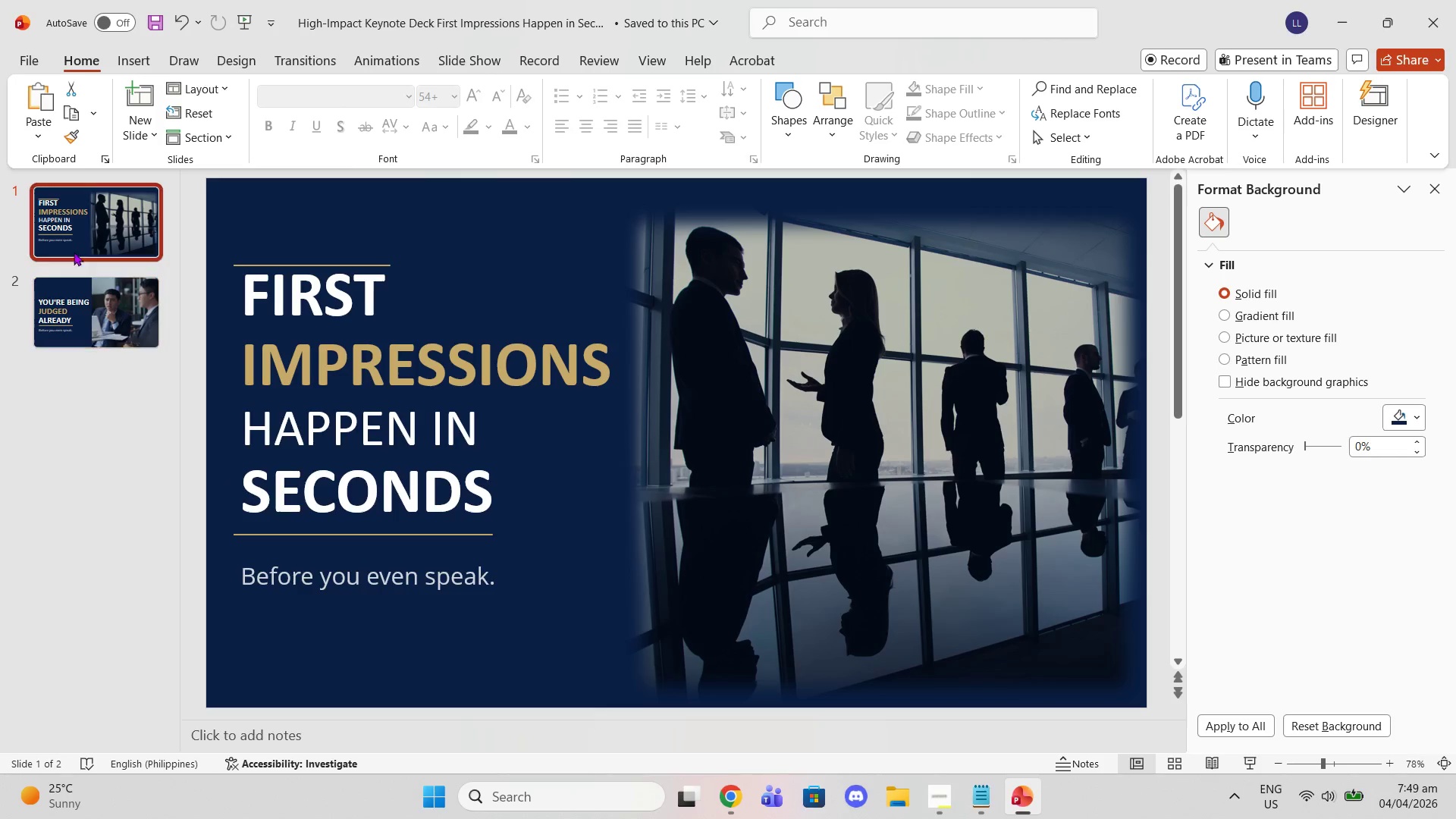 
left_click([74, 306])
 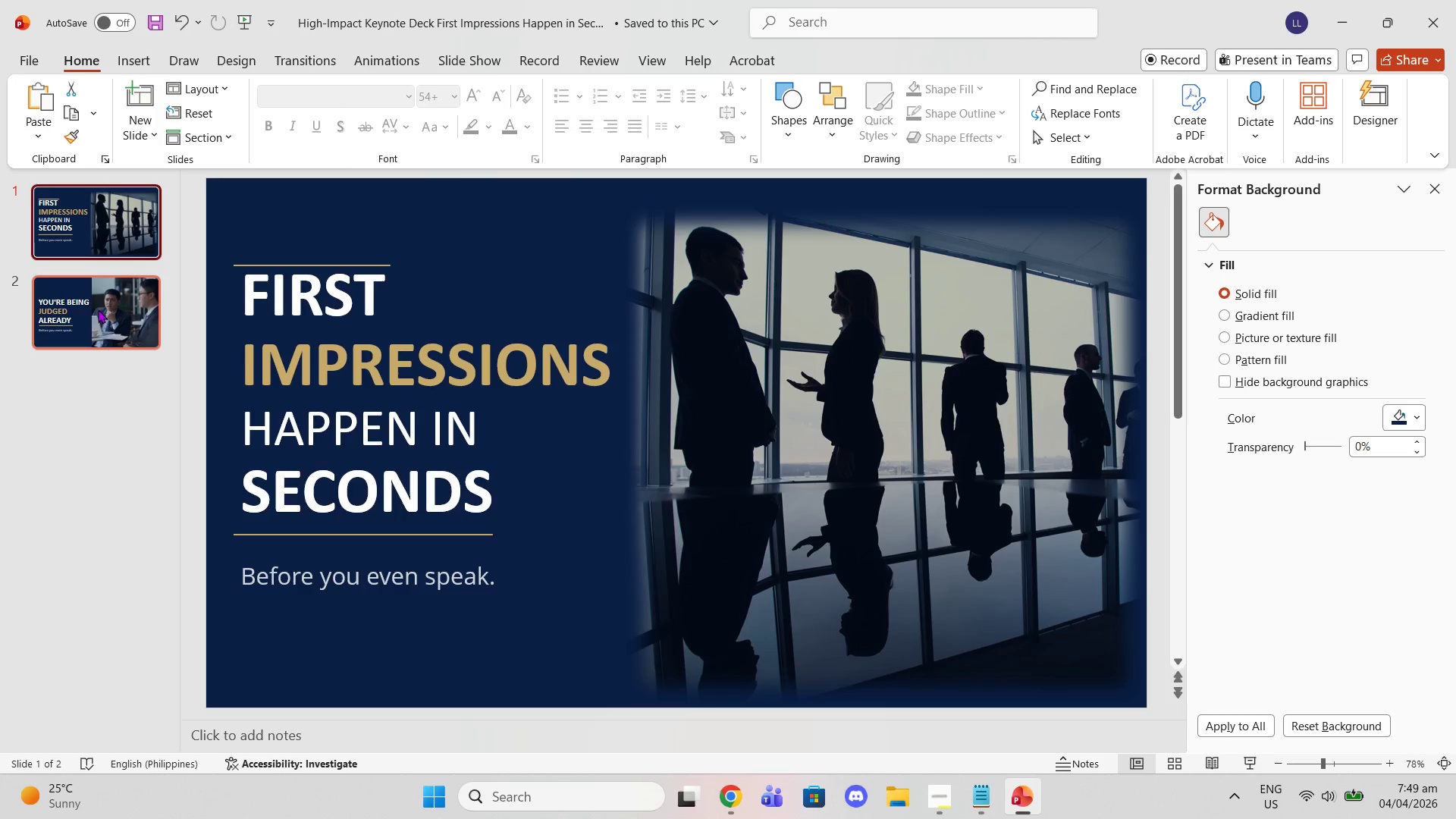 
left_click([98, 309])
 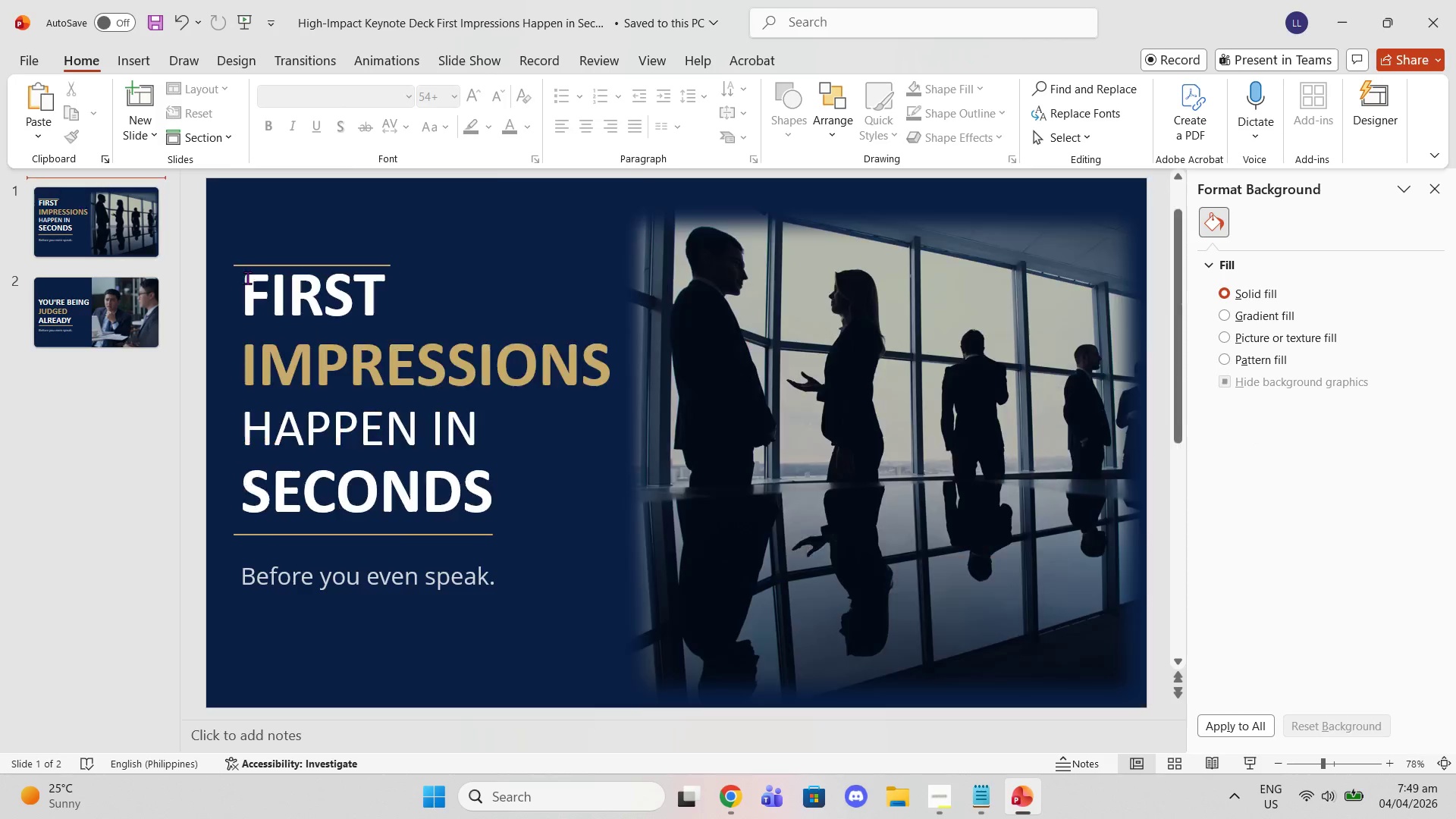 
left_click([322, 265])
 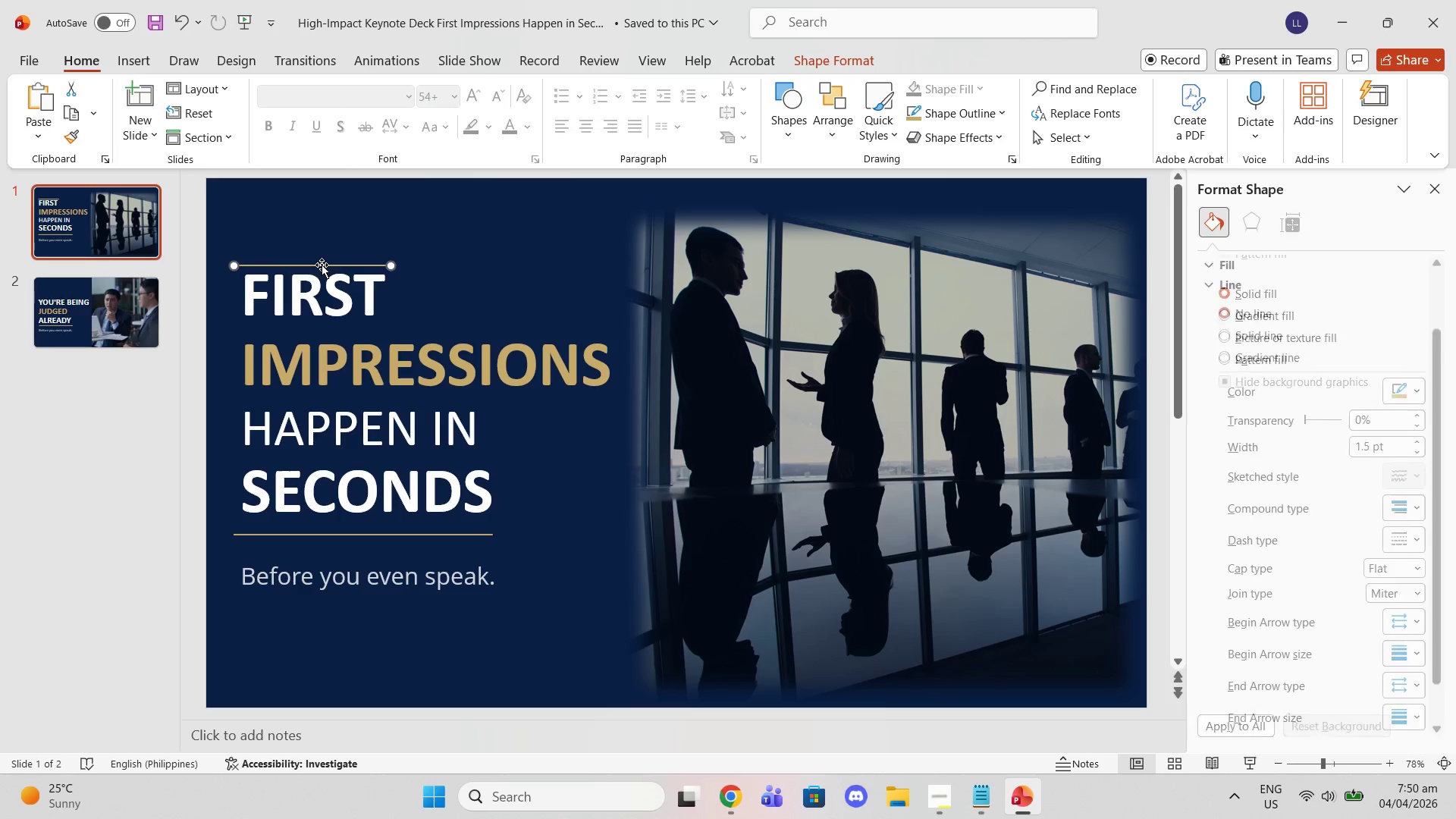 
left_click_drag(start_coordinate=[322, 265], to_coordinate=[325, 258])
 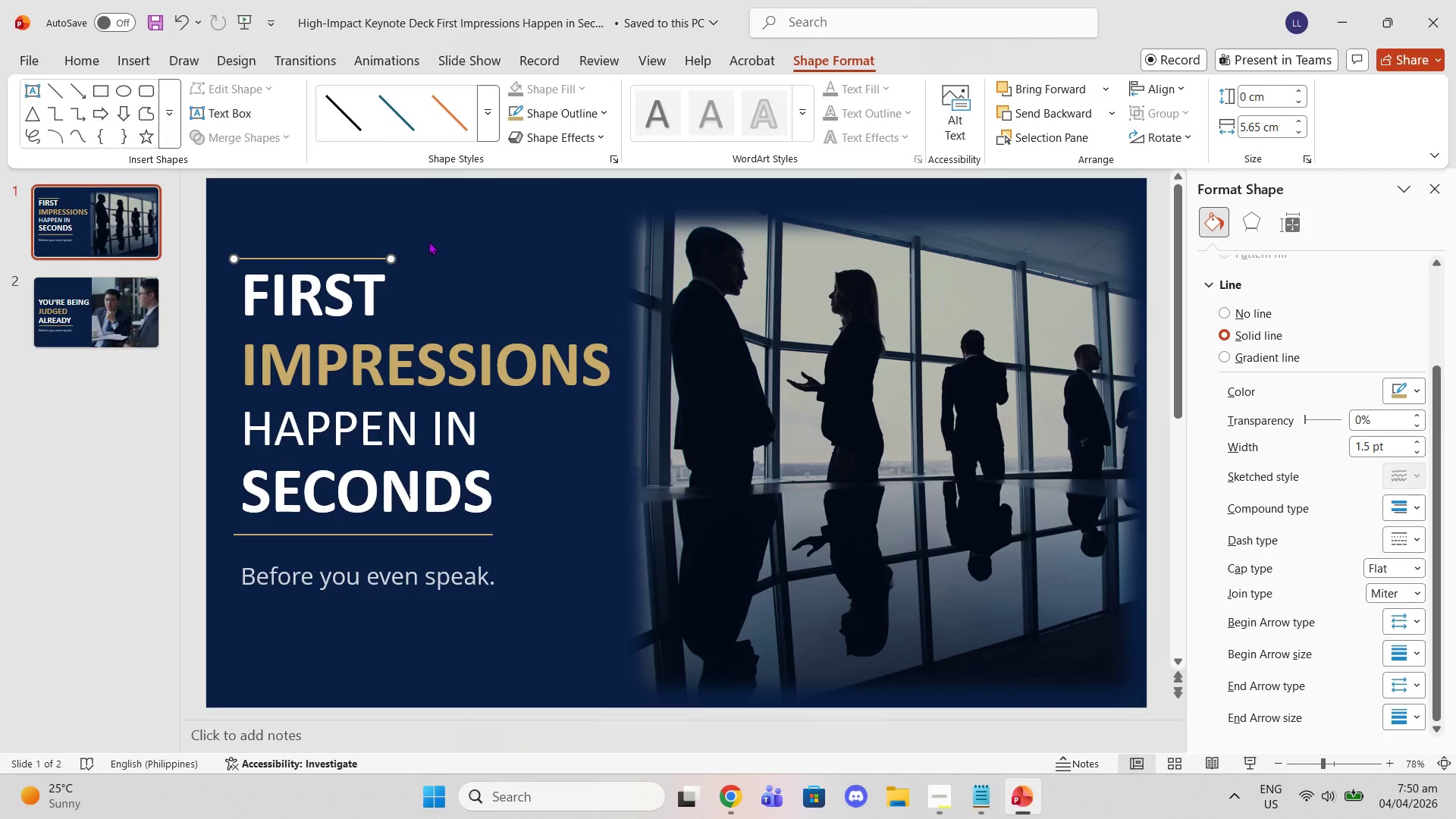 
left_click([430, 241])
 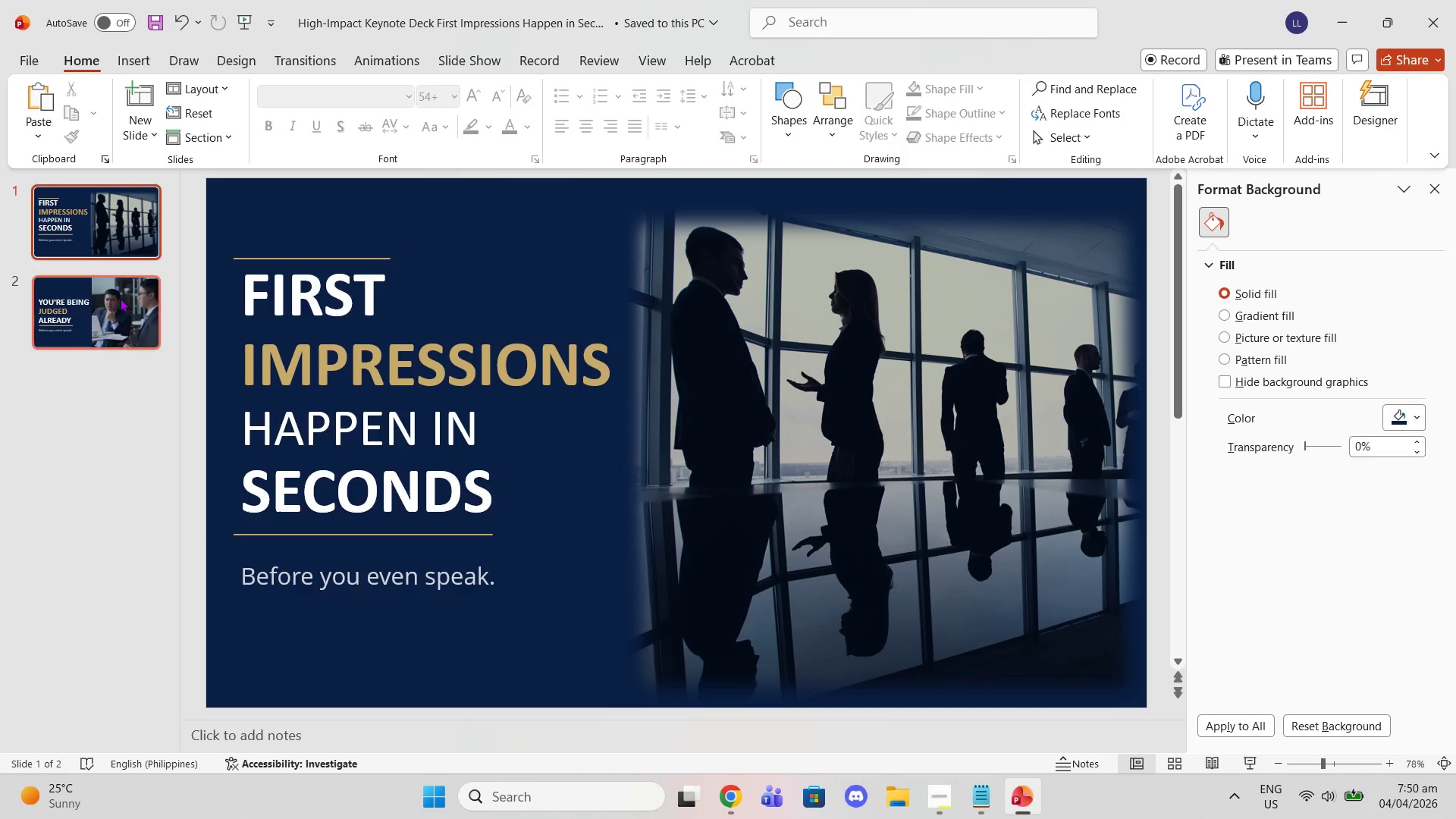 
left_click([97, 305])
 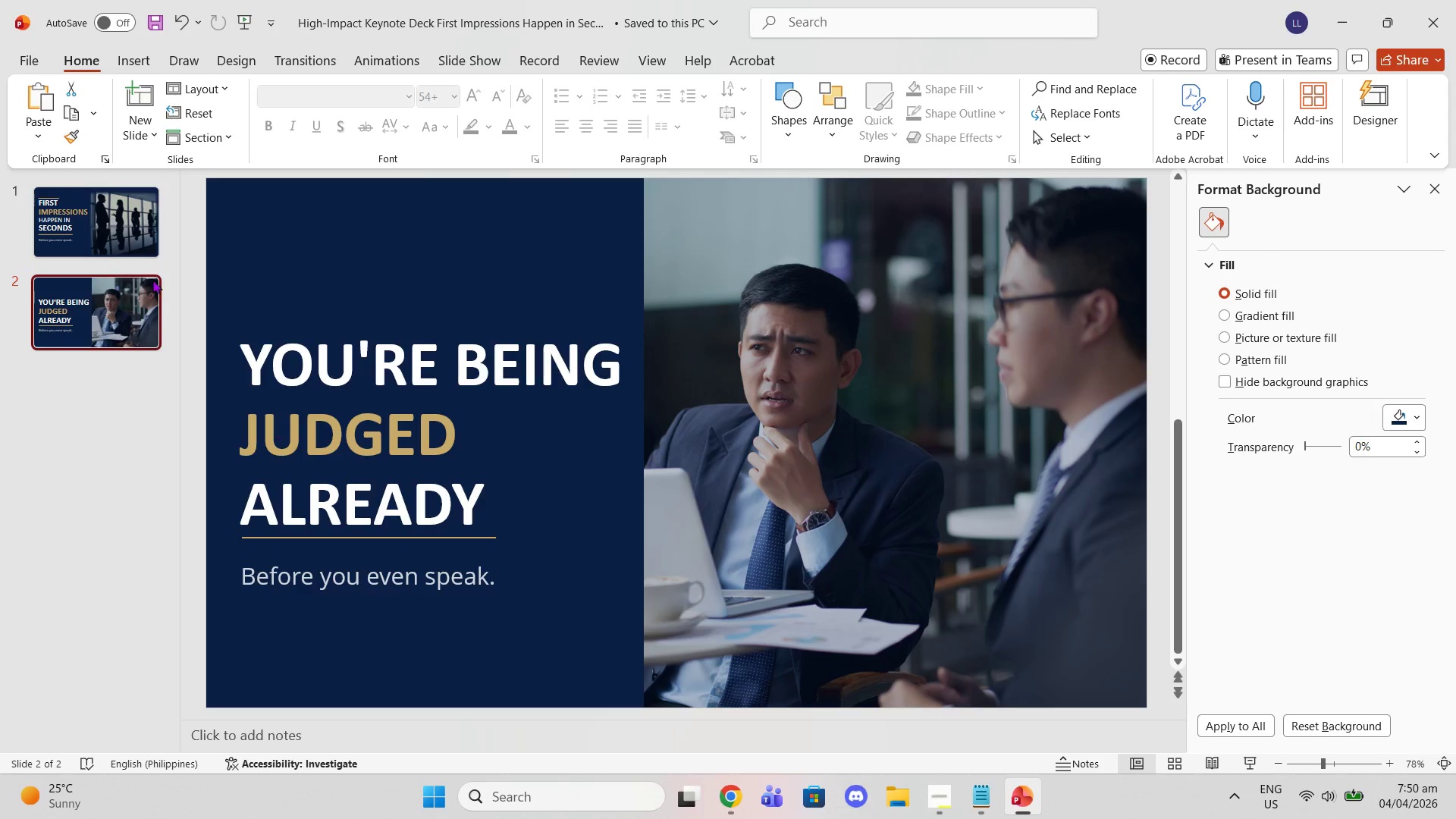 
left_click([134, 242])
 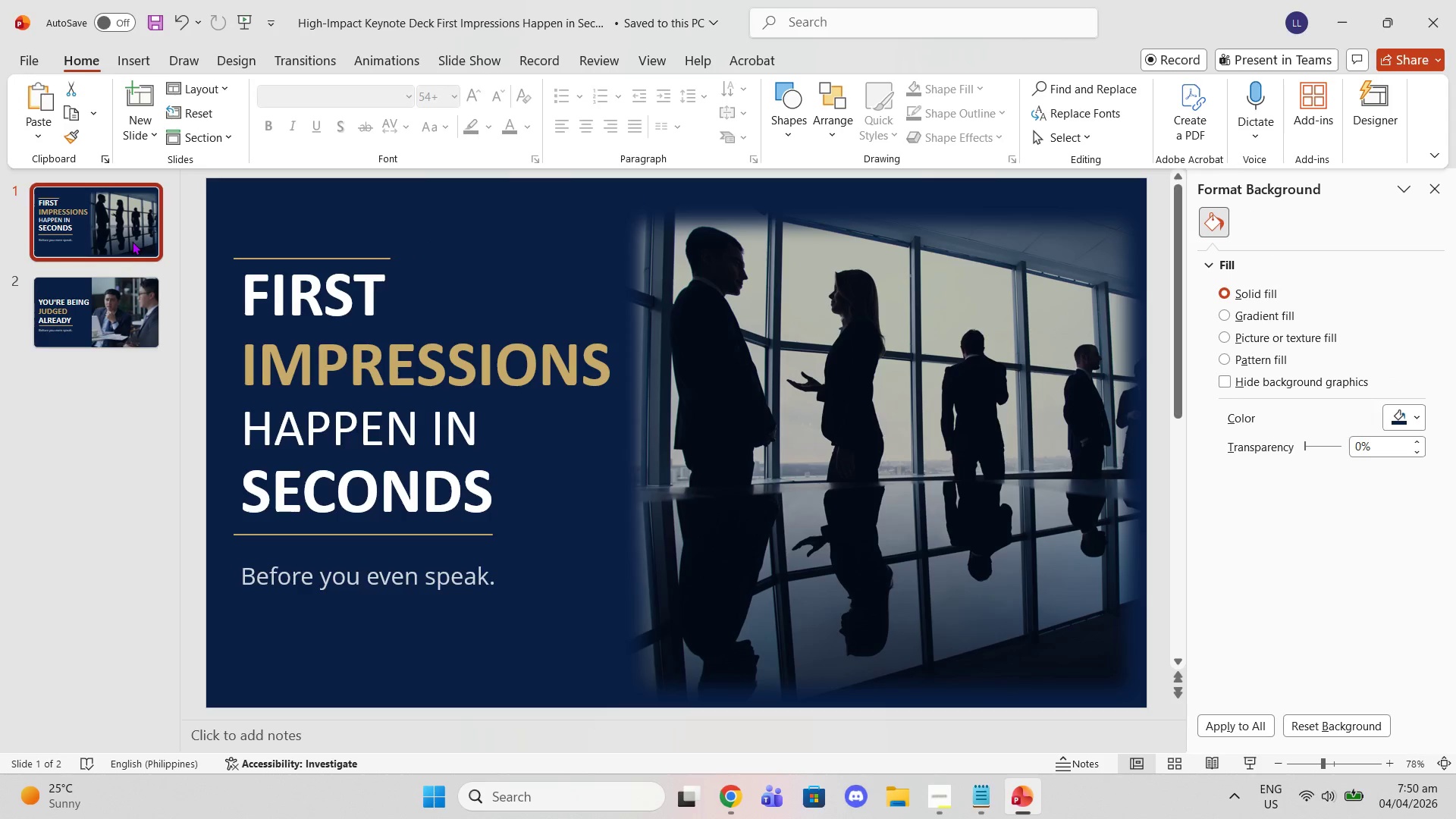 
left_click([99, 340])
 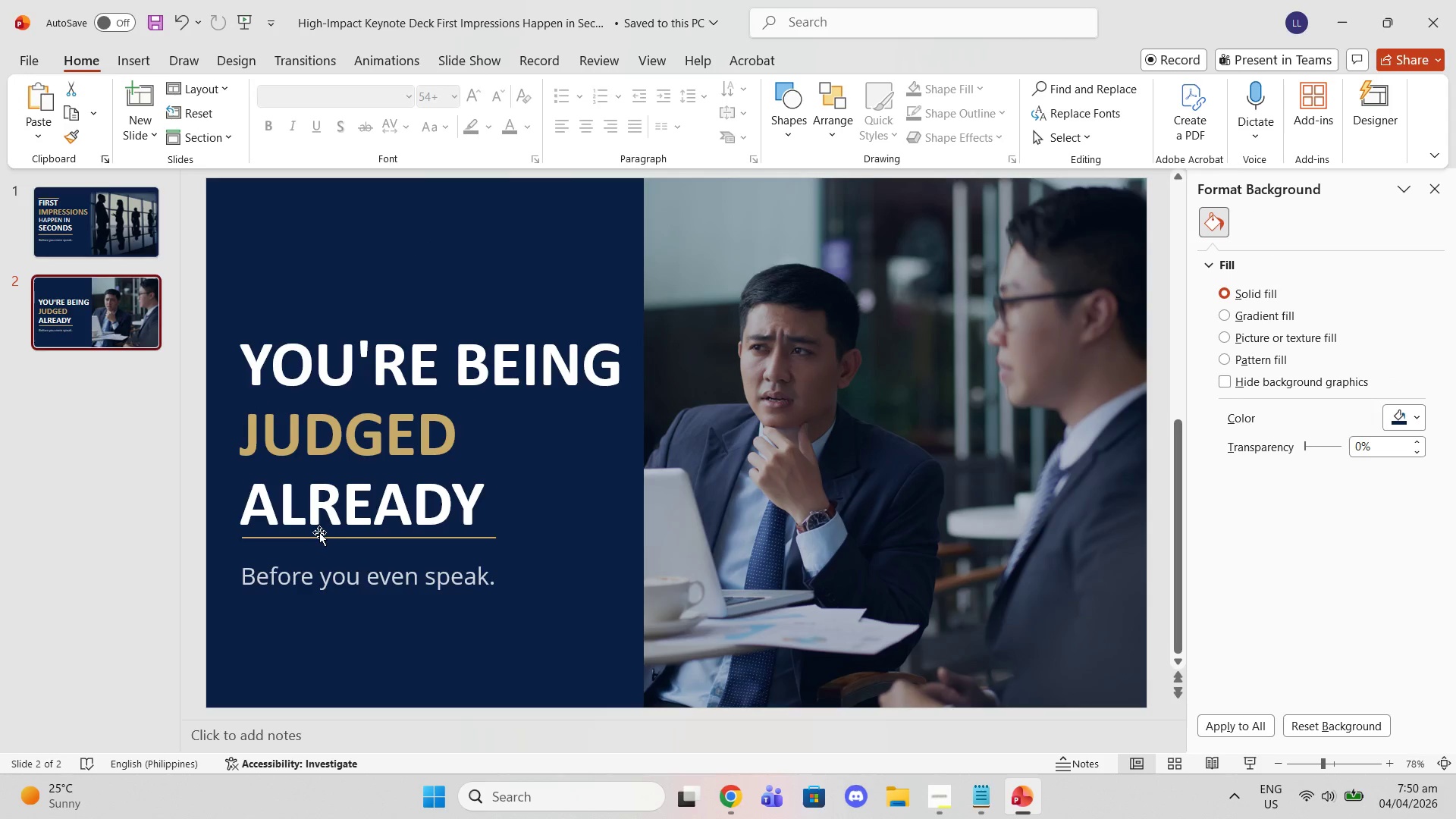 
left_click([319, 532])
 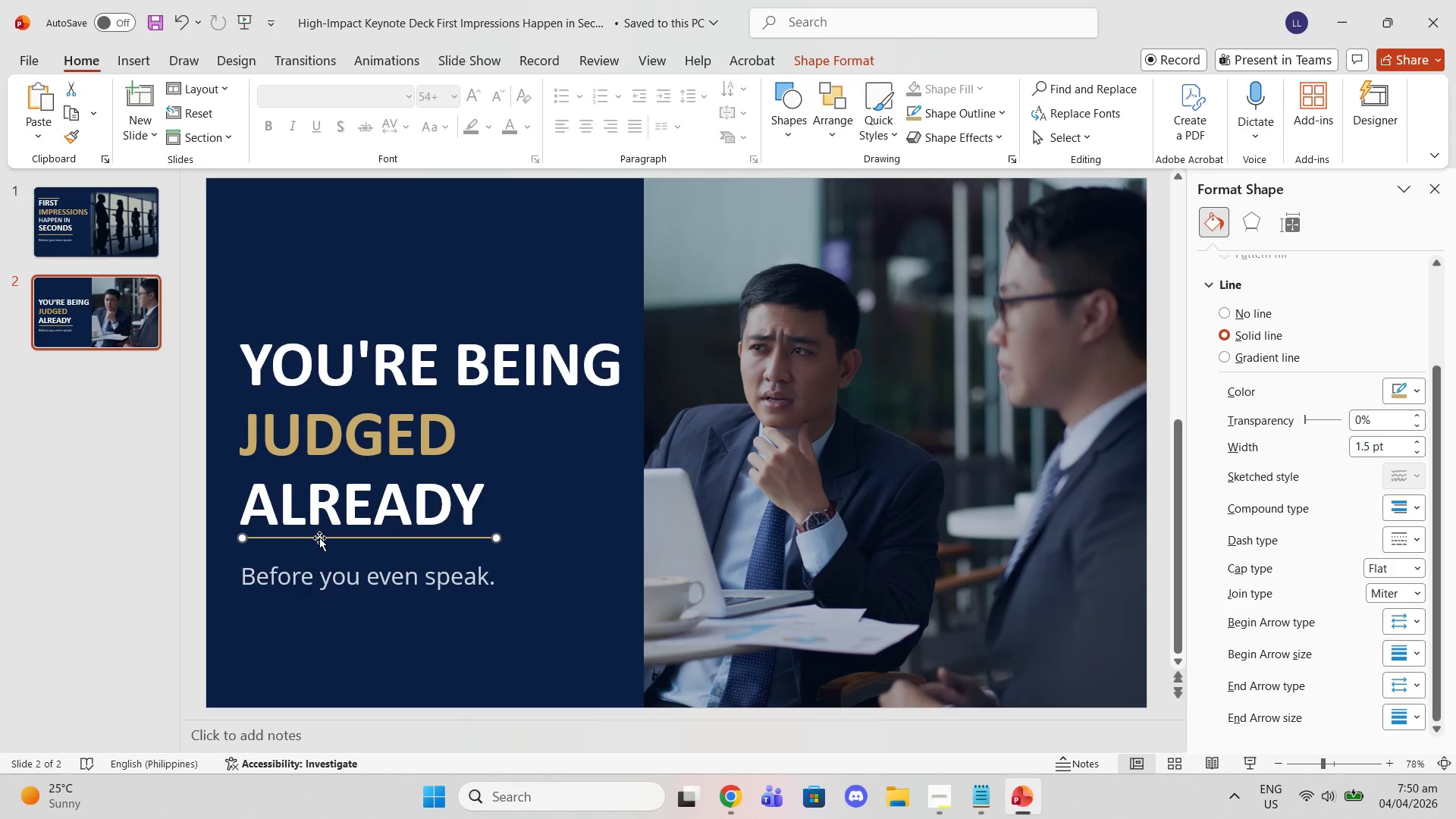 
left_click_drag(start_coordinate=[319, 538], to_coordinate=[310, 542])
 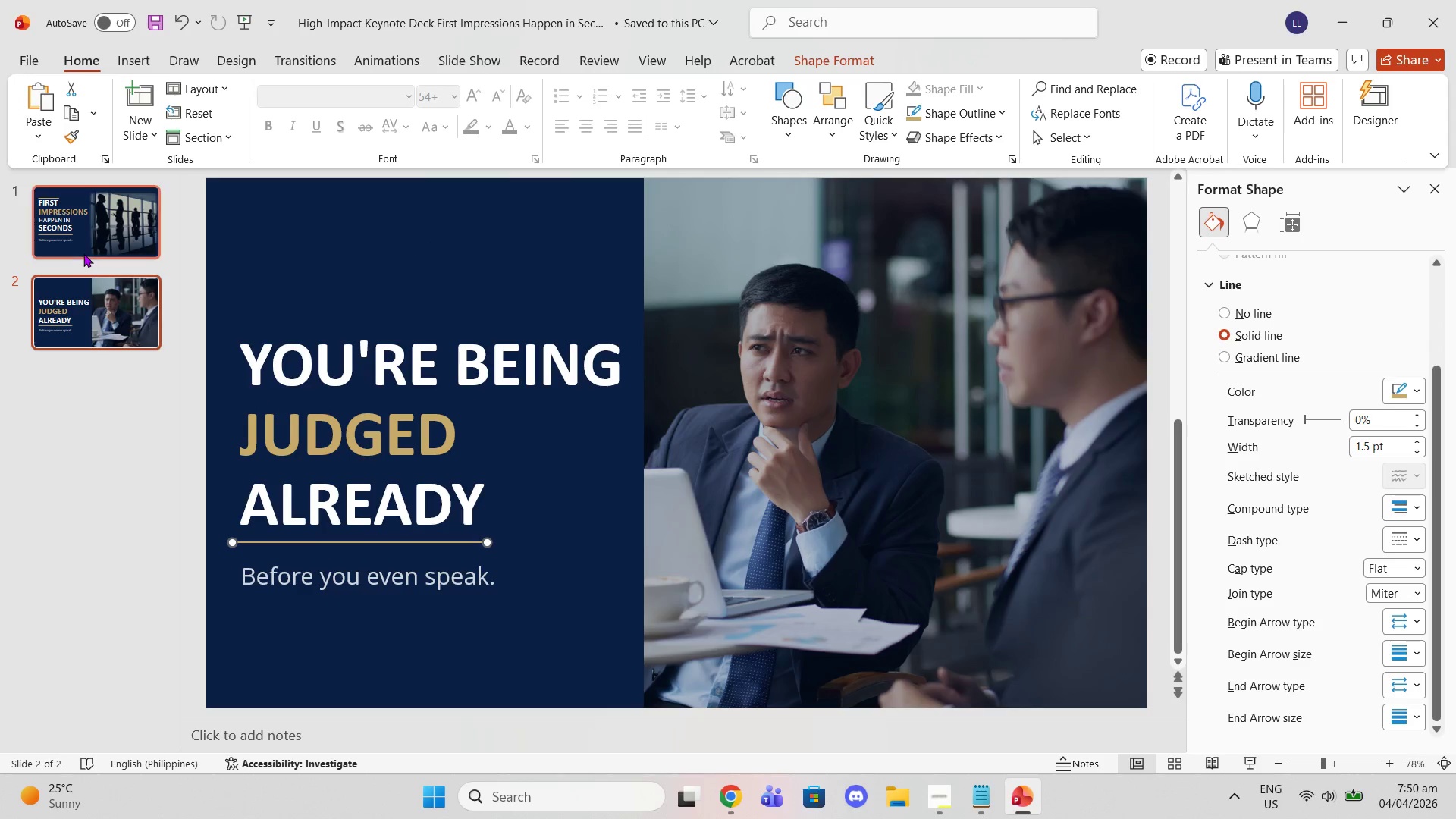 
left_click([83, 248])
 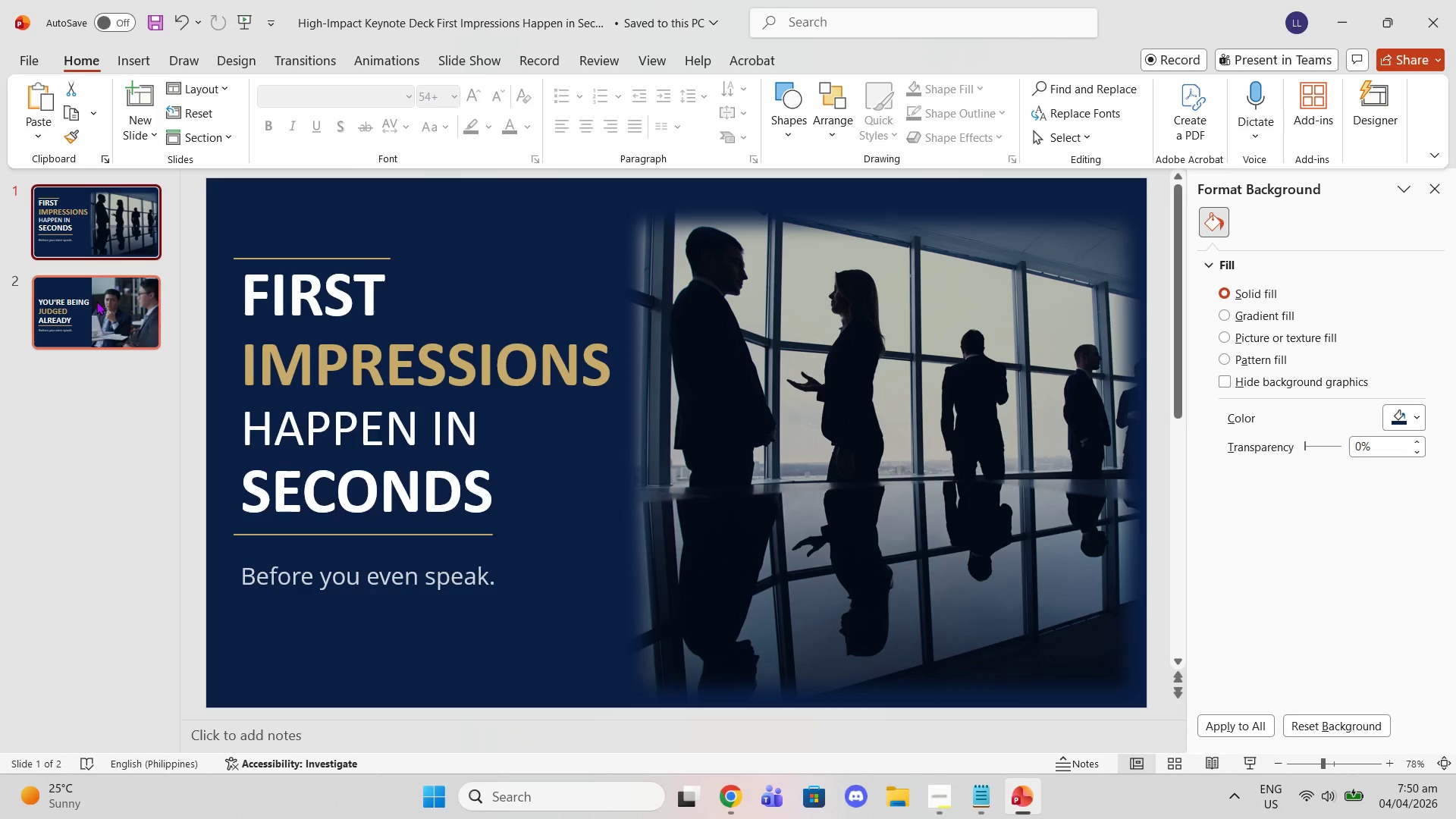 
left_click([96, 301])
 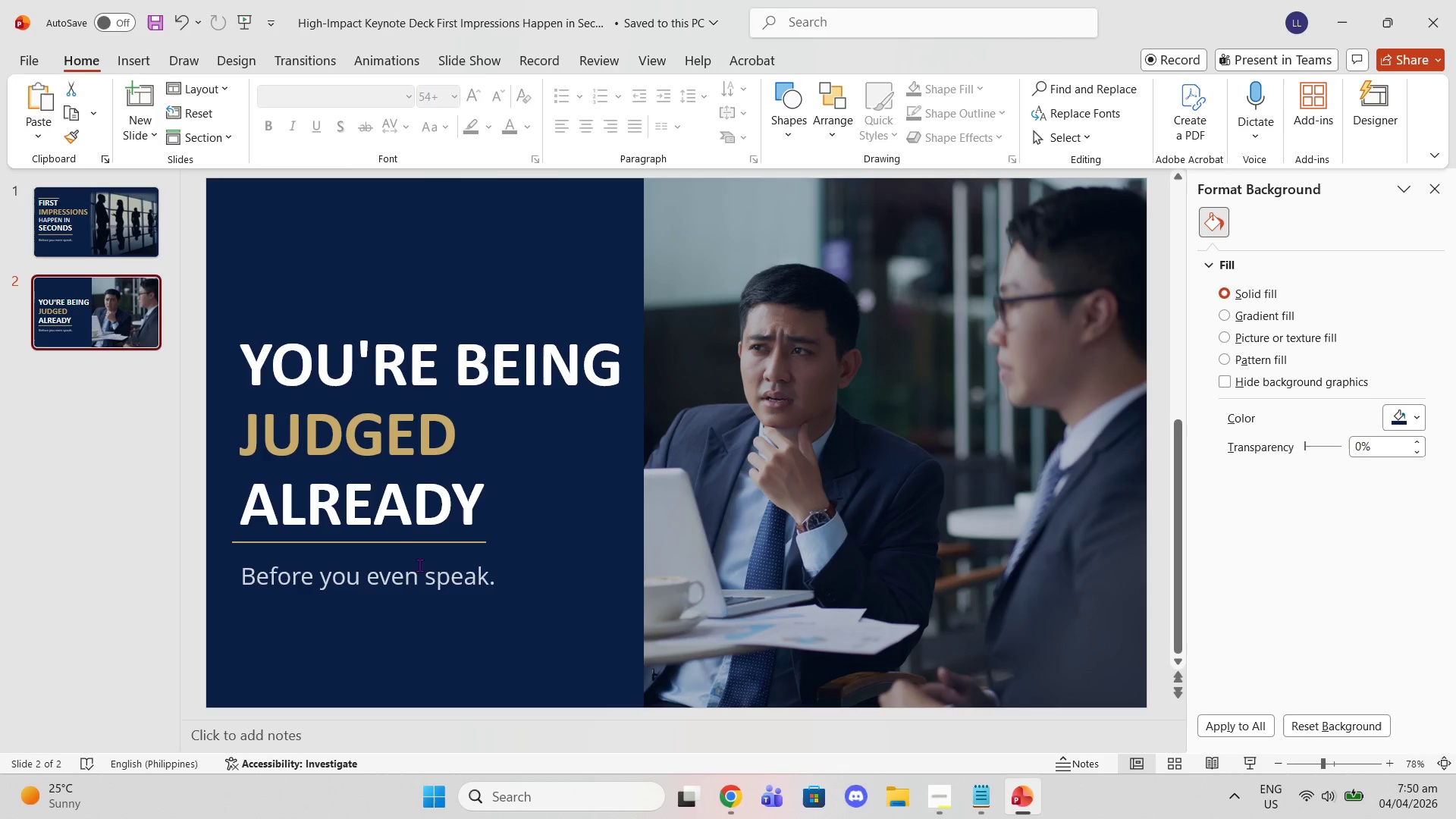 
left_click([410, 545])
 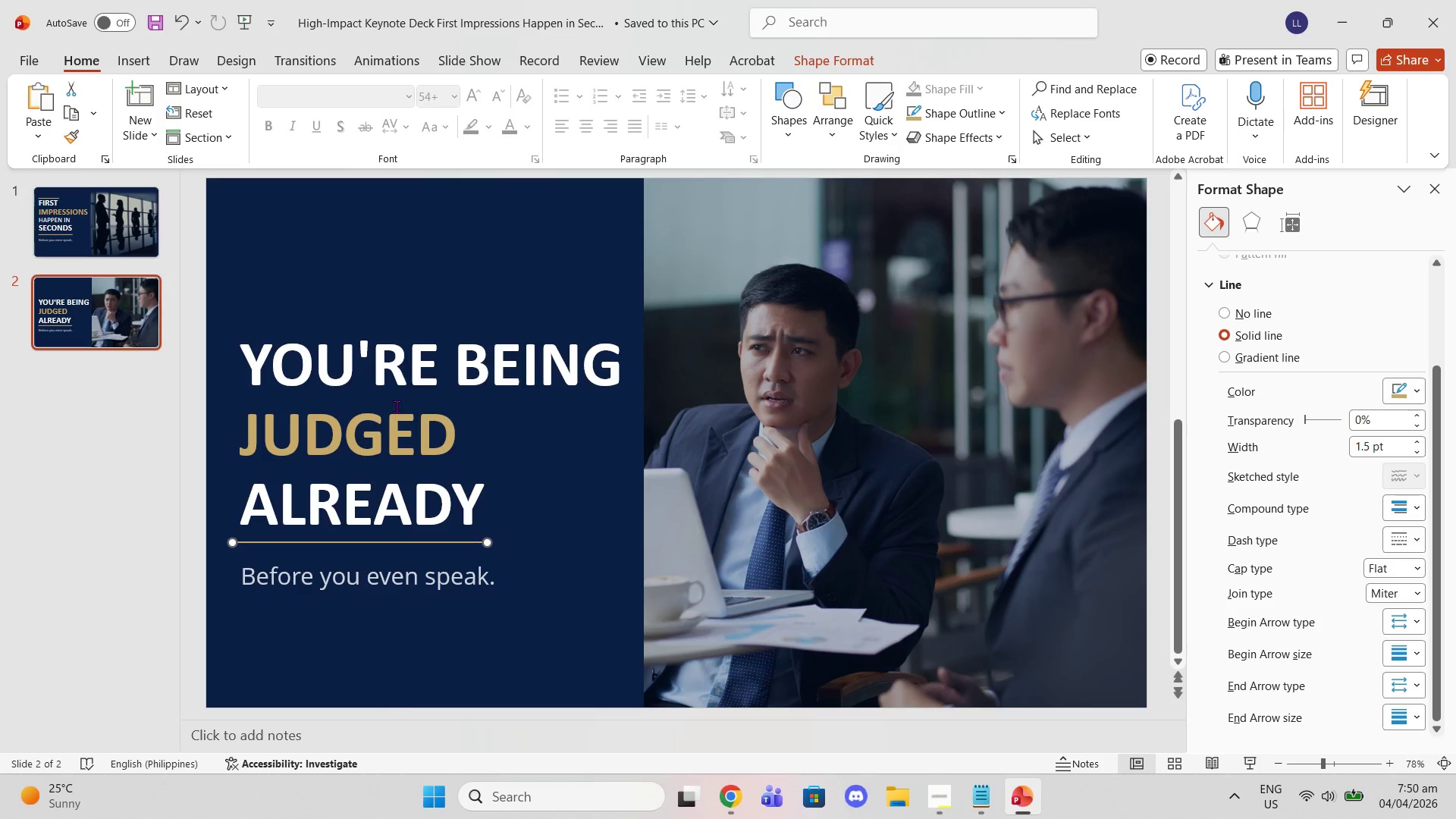 
key(Control+V)
 